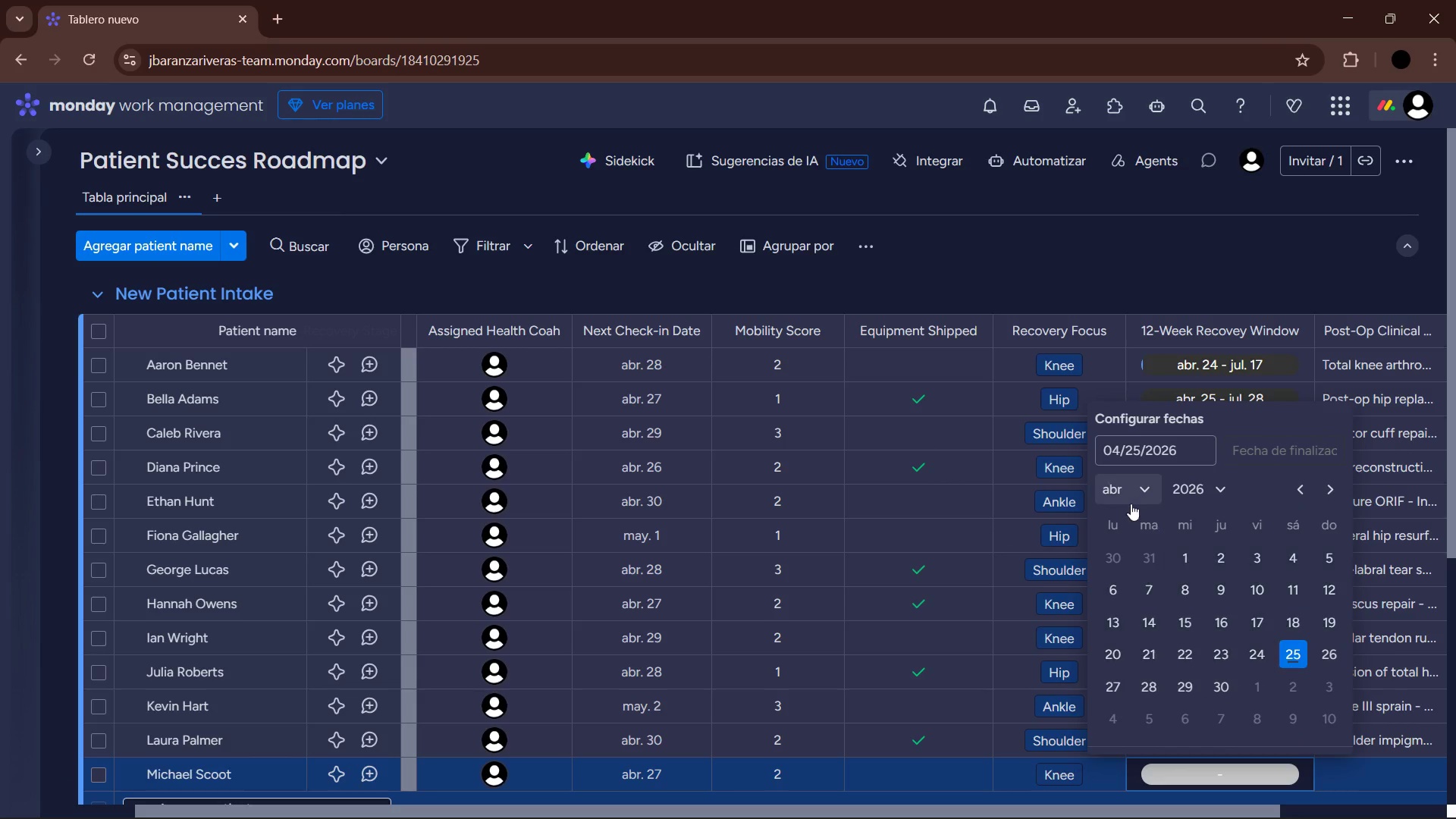 
left_click([1127, 493])
 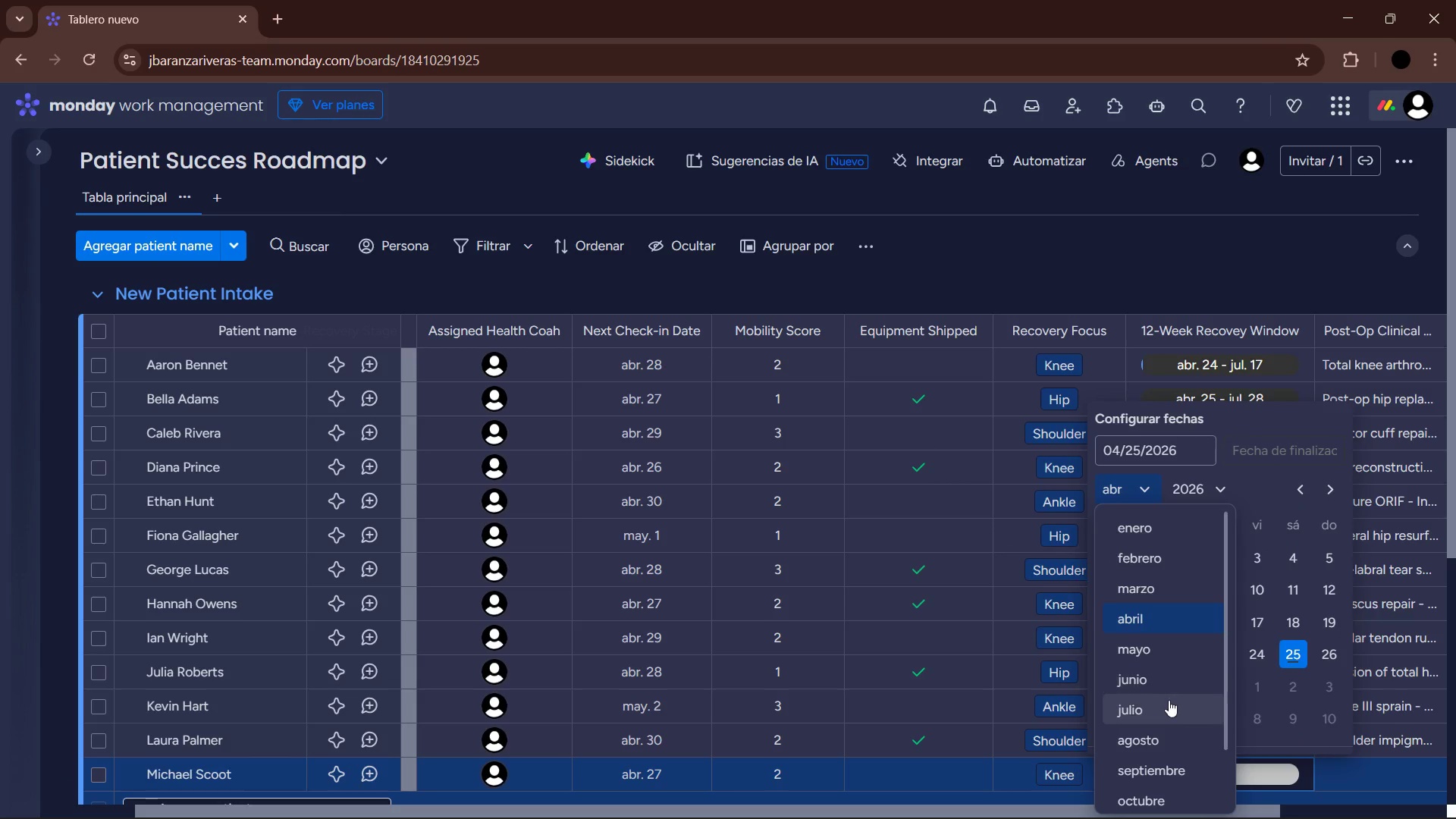 
left_click([1168, 713])
 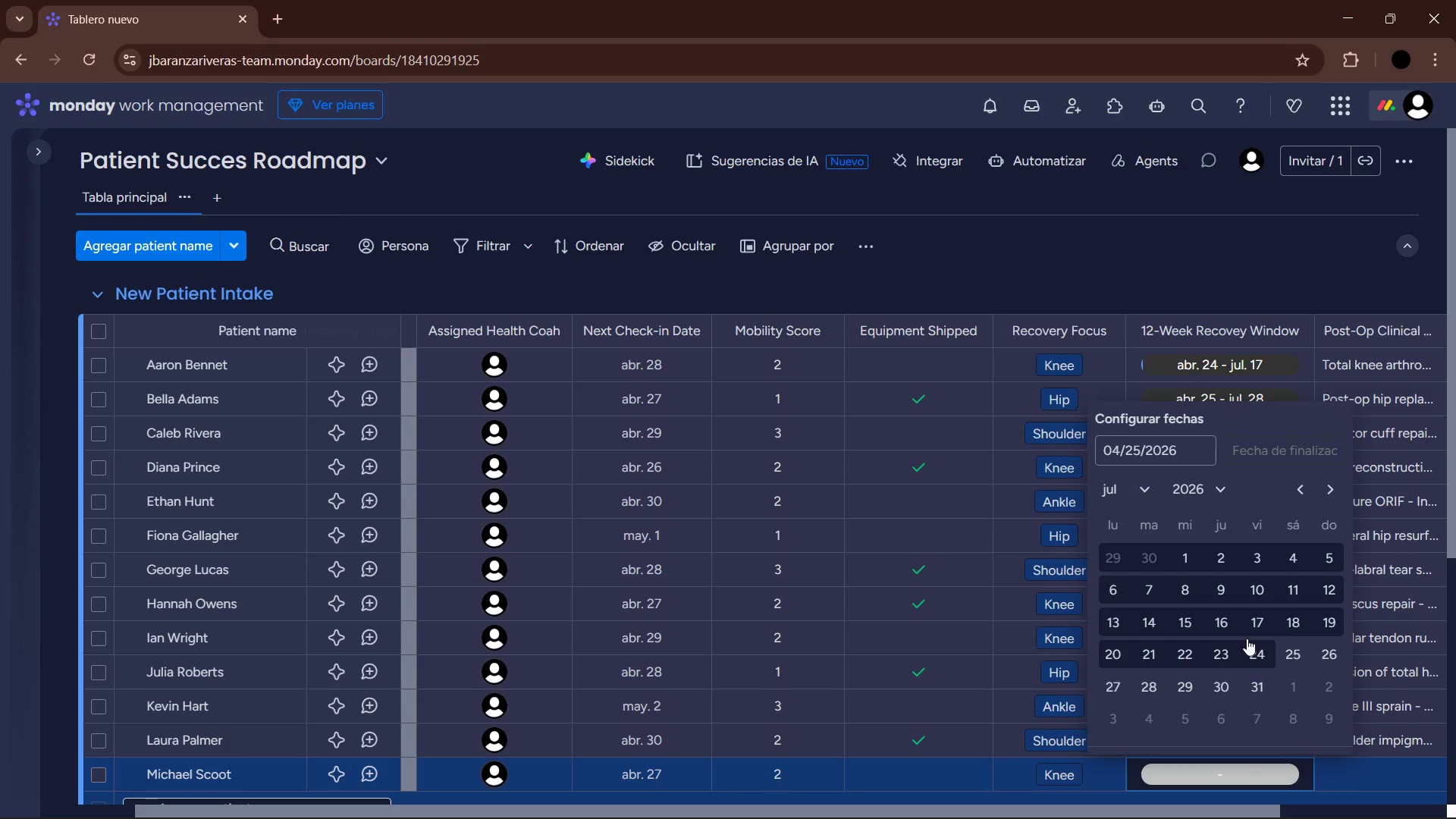 
left_click([1294, 625])
 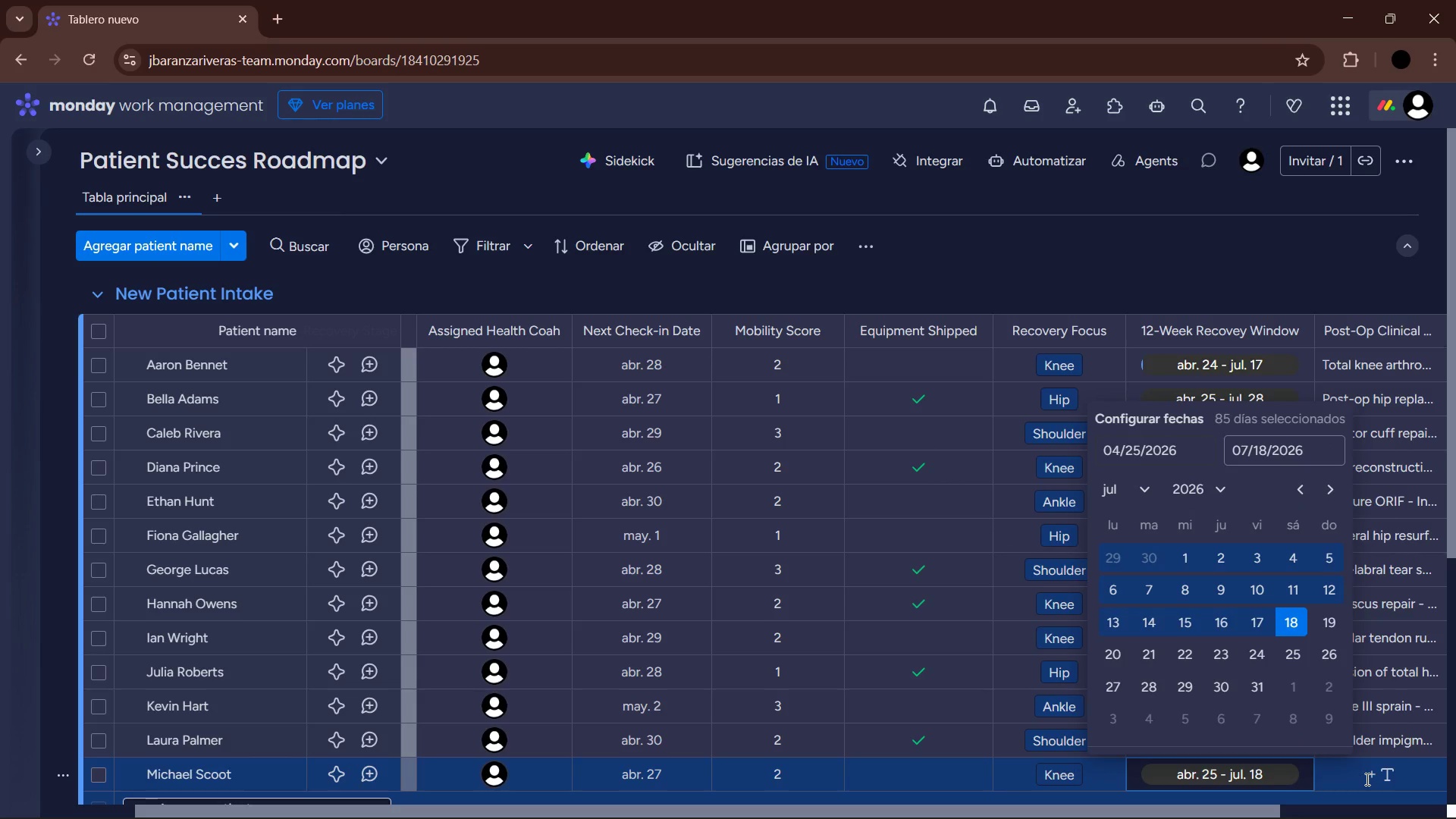 
left_click([1366, 779])
 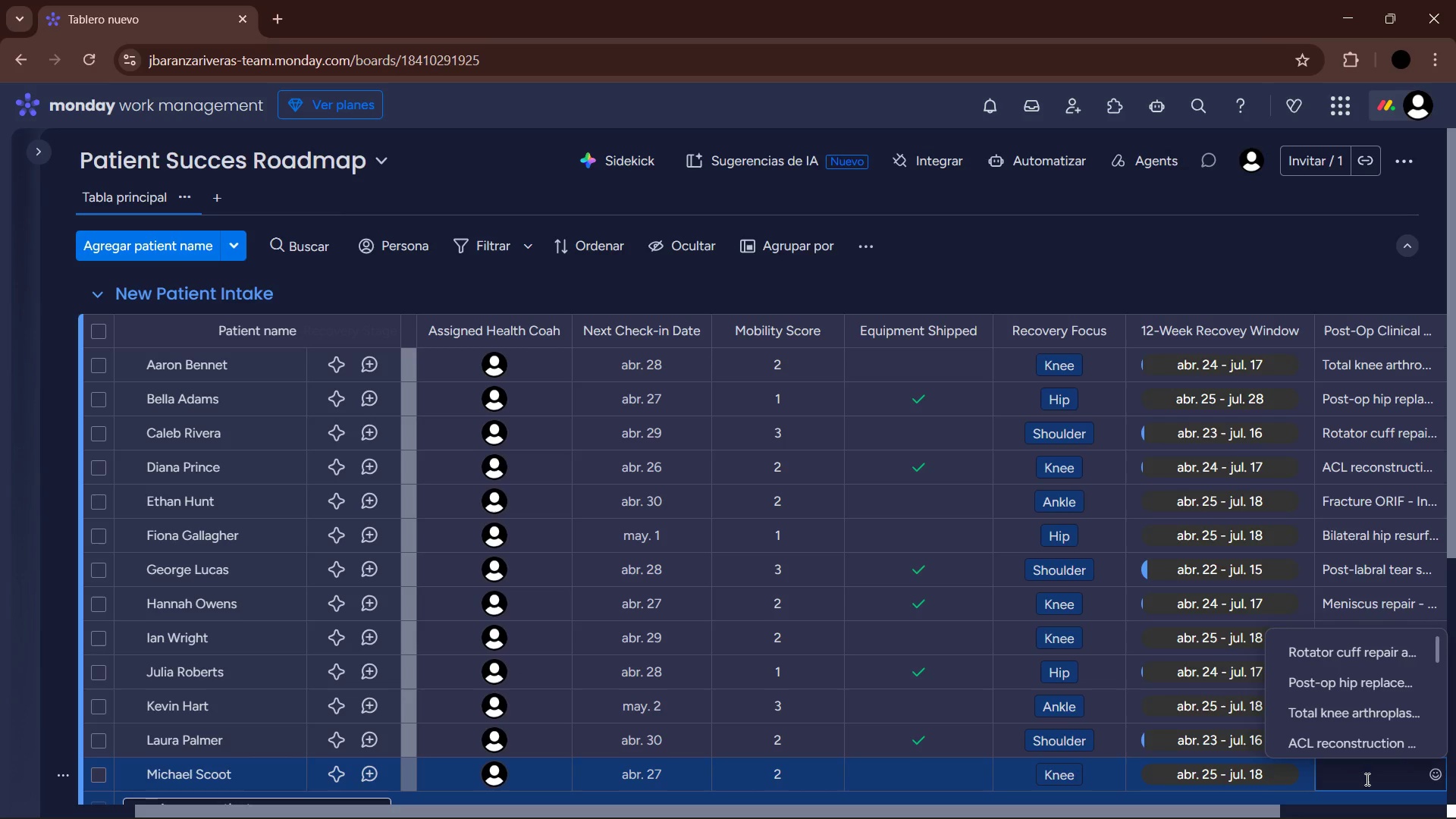 
type(Tibial plateu fracture recovery.)
 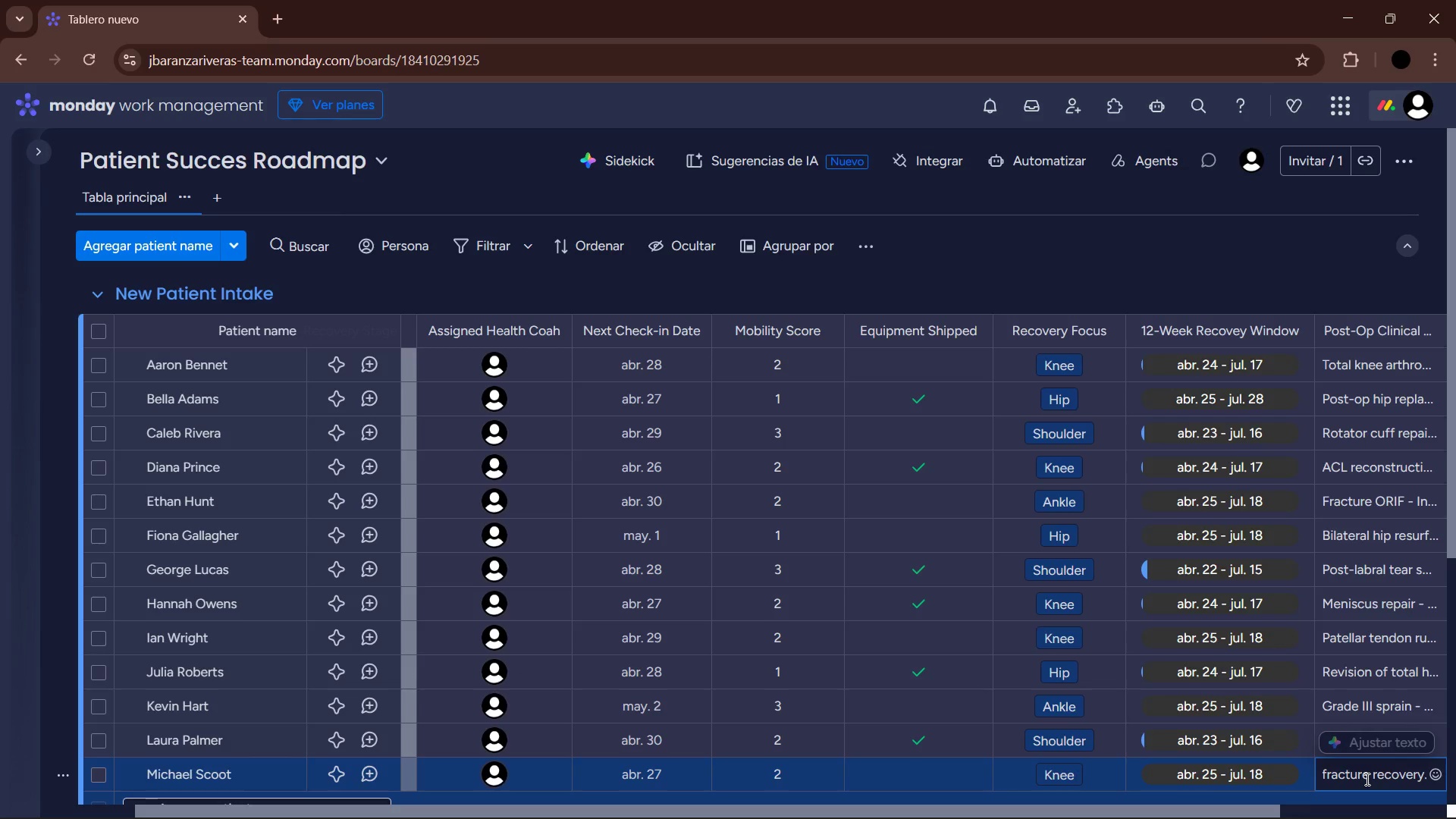 
key(Enter)
 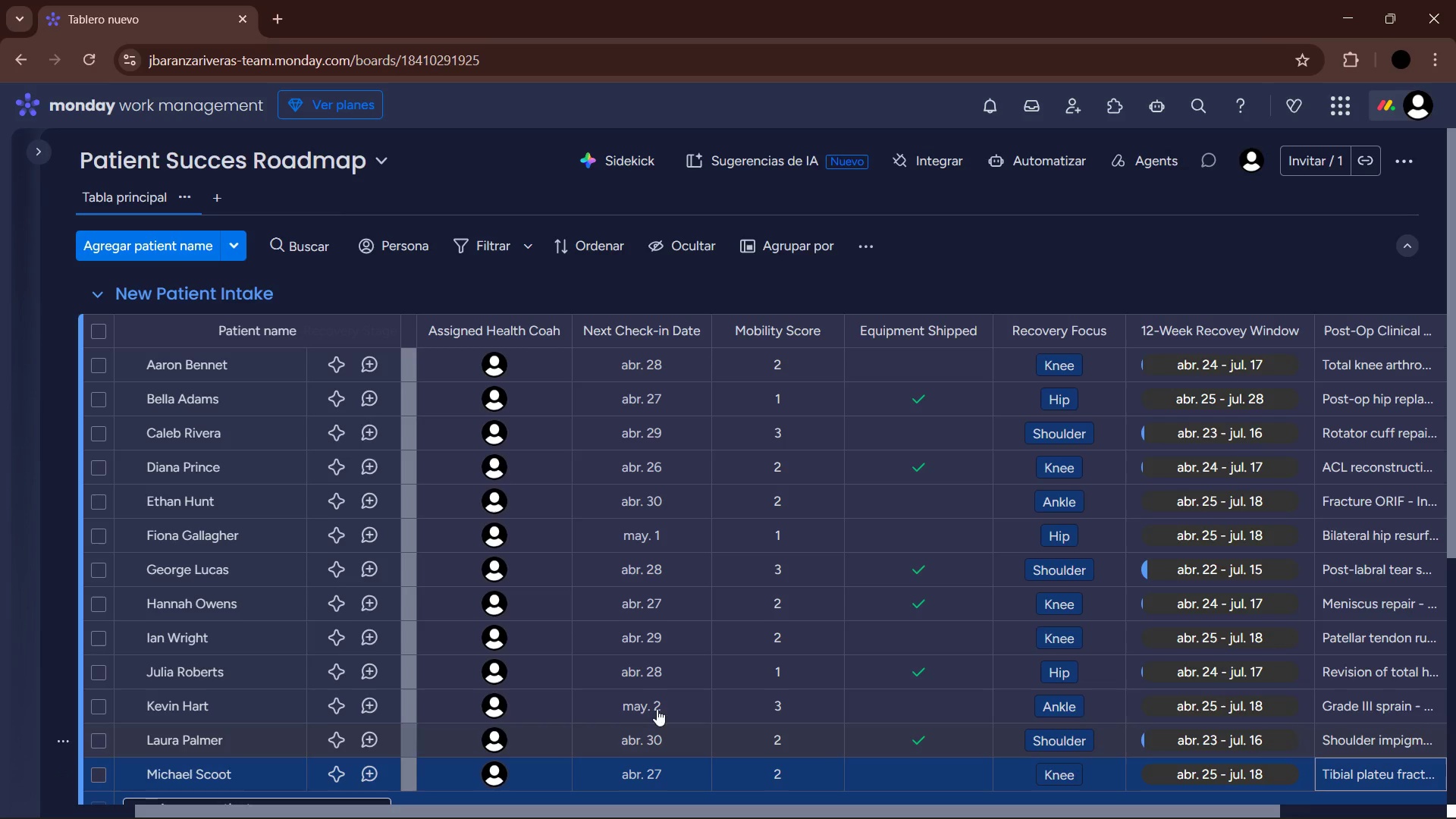 
scroll: coordinate [560, 692], scroll_direction: down, amount: 2.0
 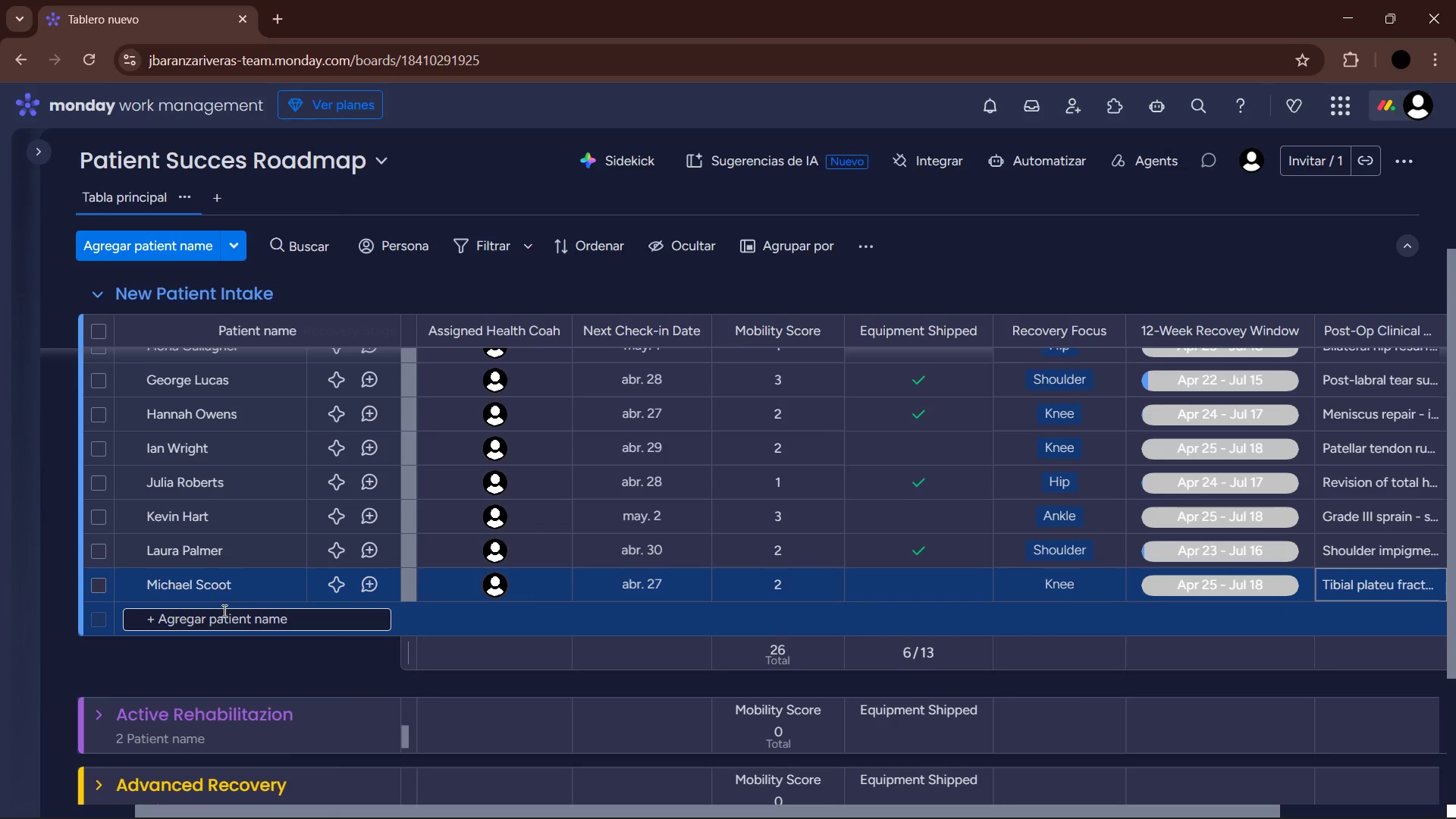 
left_click([218, 616])
 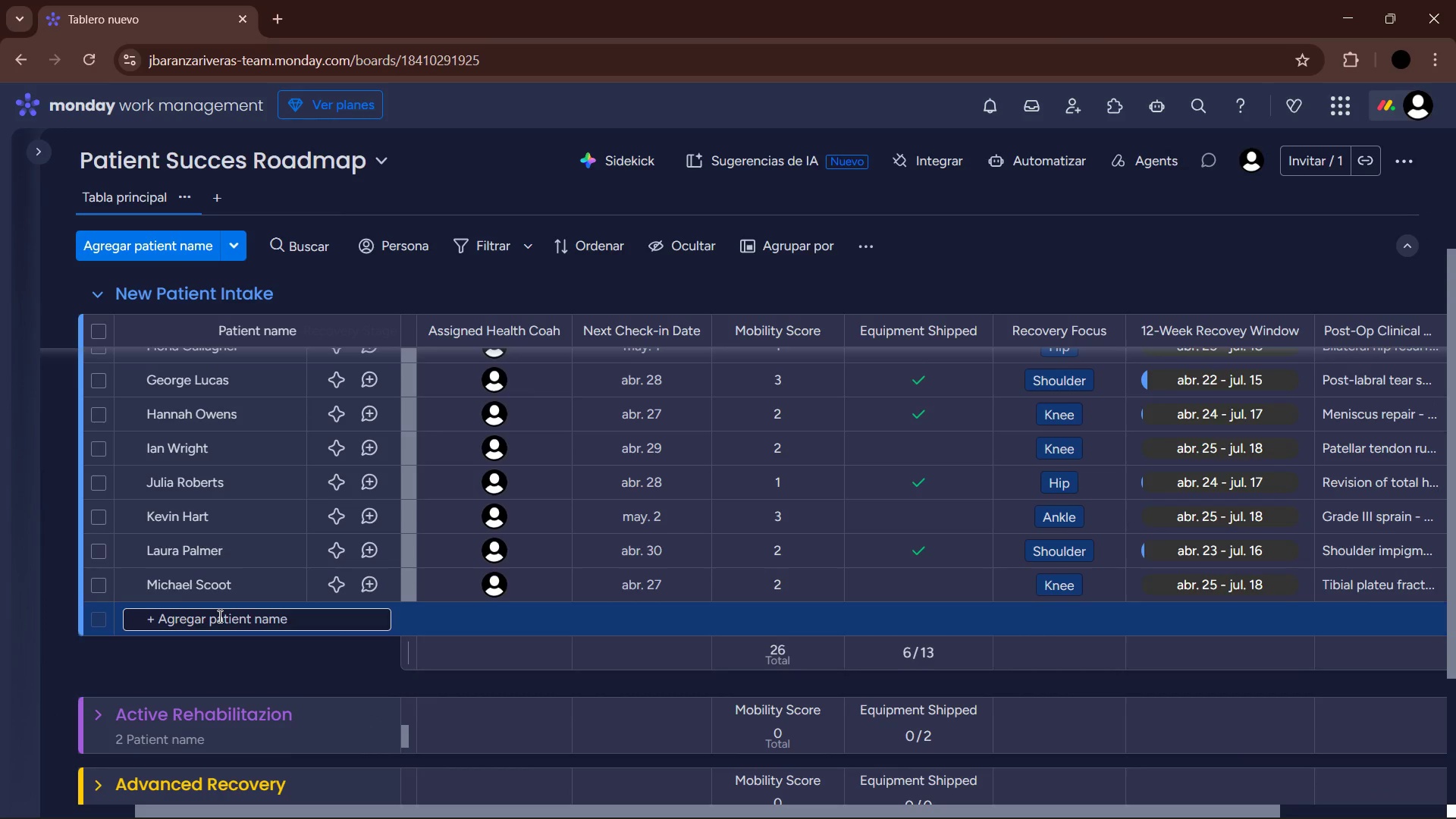 
type(Nina Simeone)
 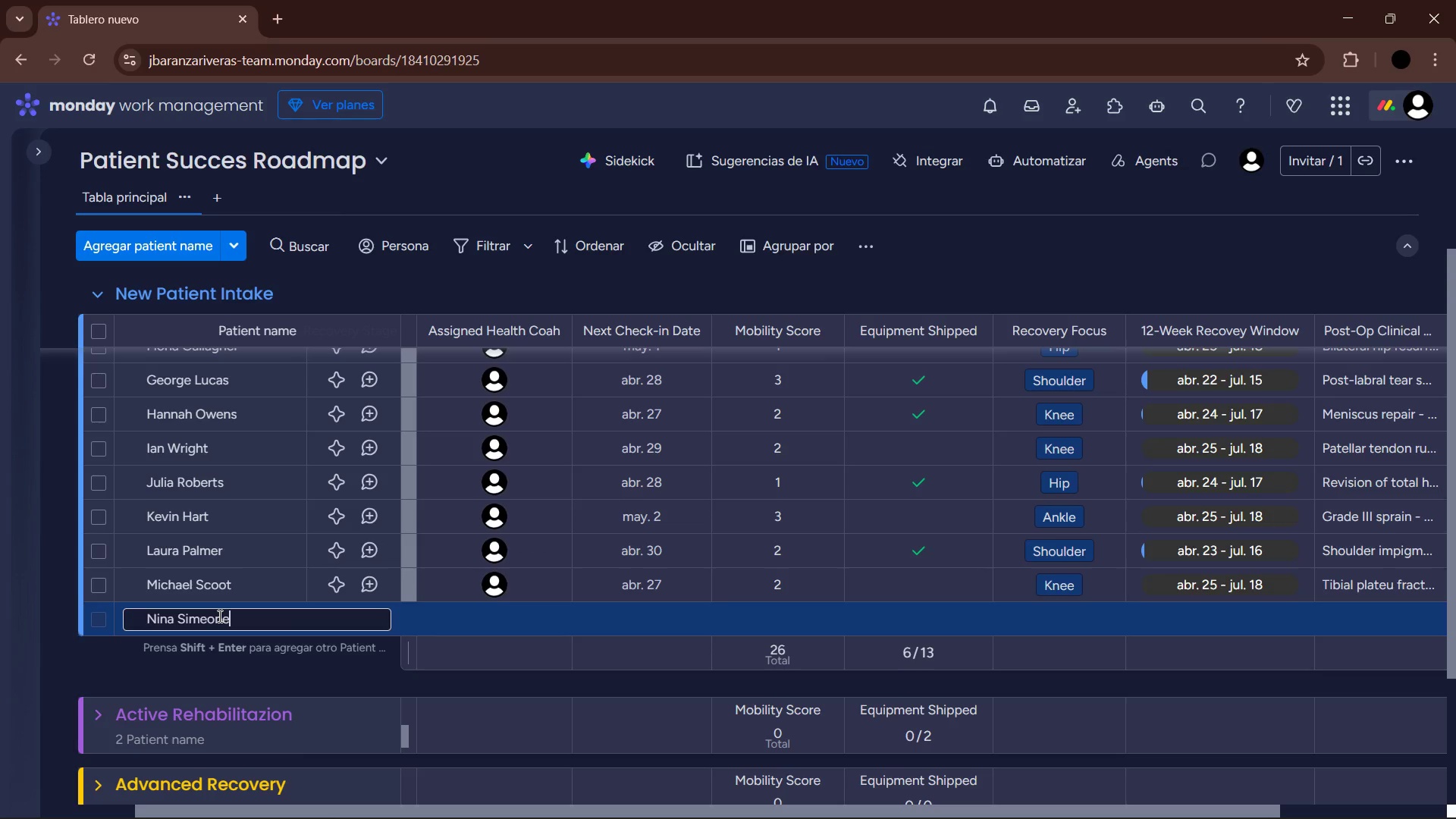 
key(Enter)
 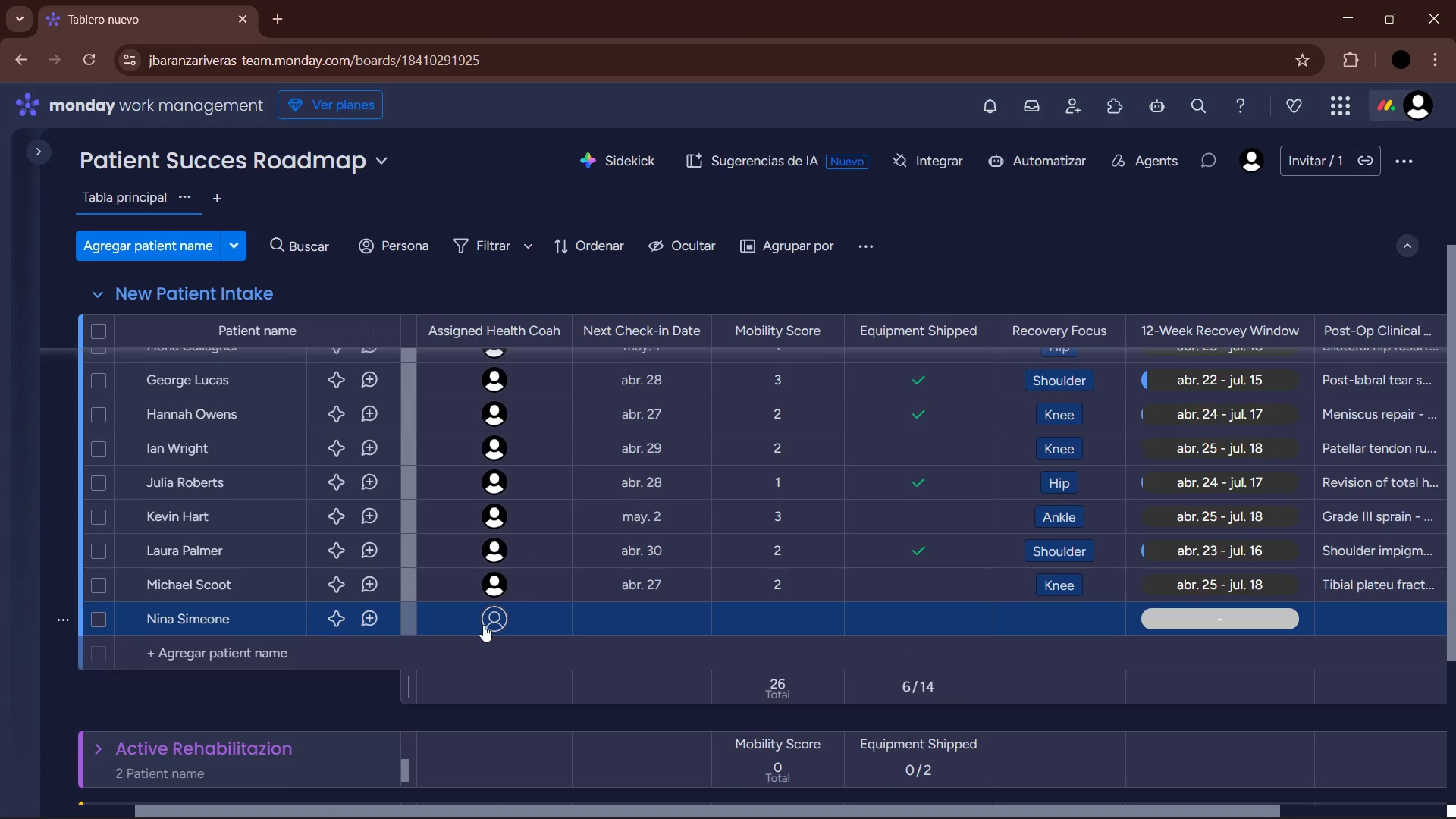 
left_click([483, 625])
 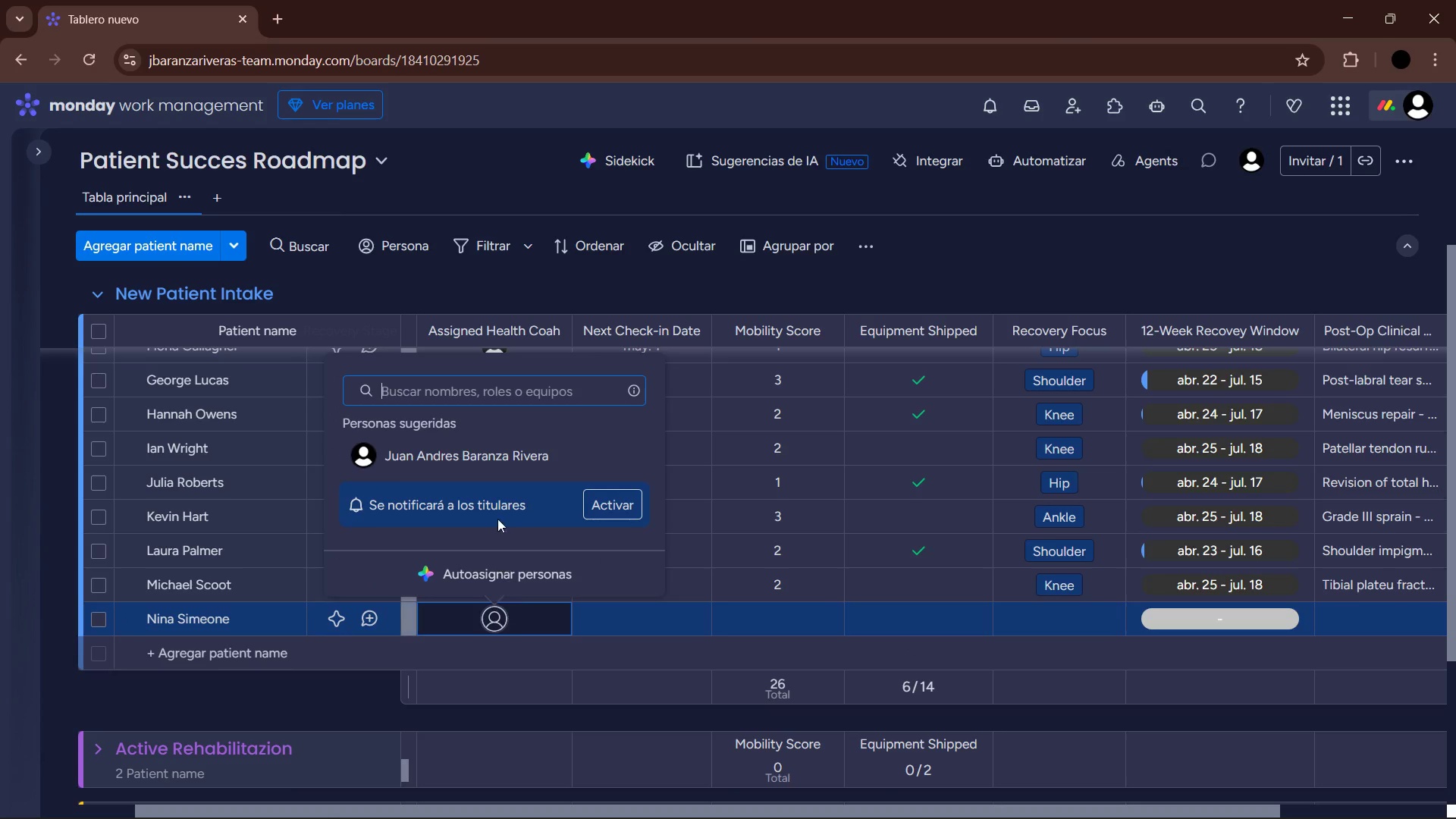 
left_click([488, 438])
 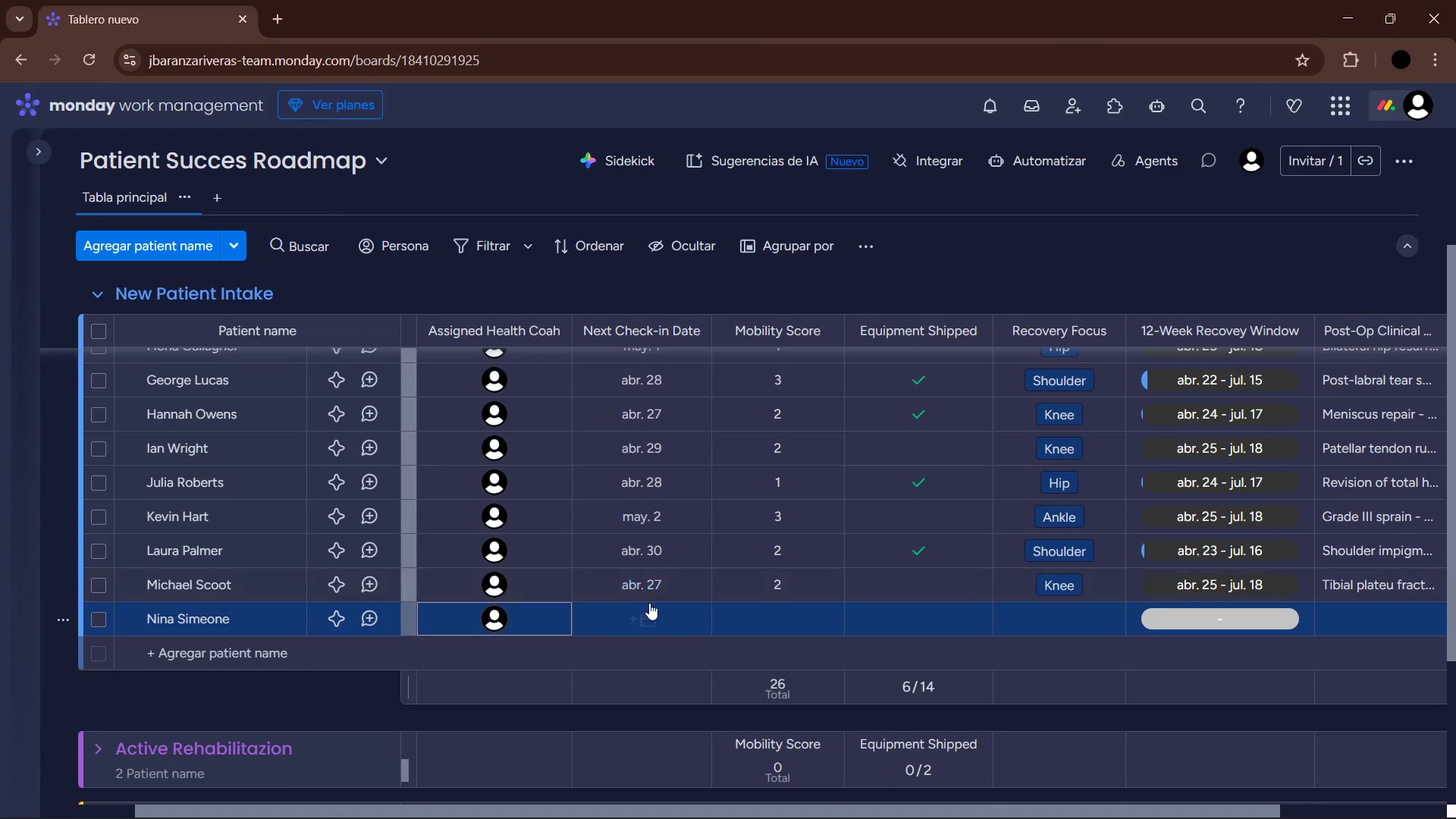 
left_click([640, 618])
 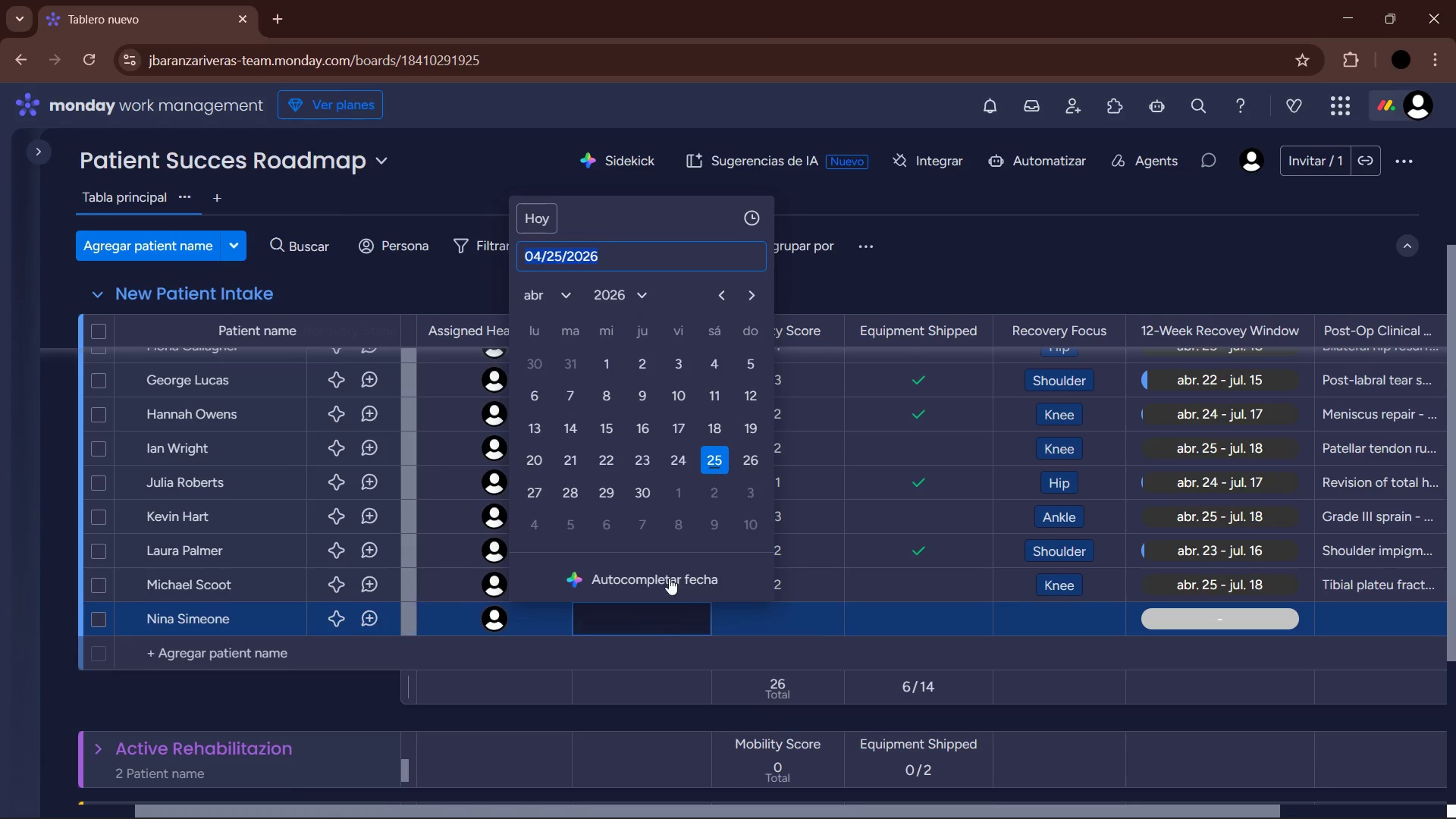 
left_click([617, 502])
 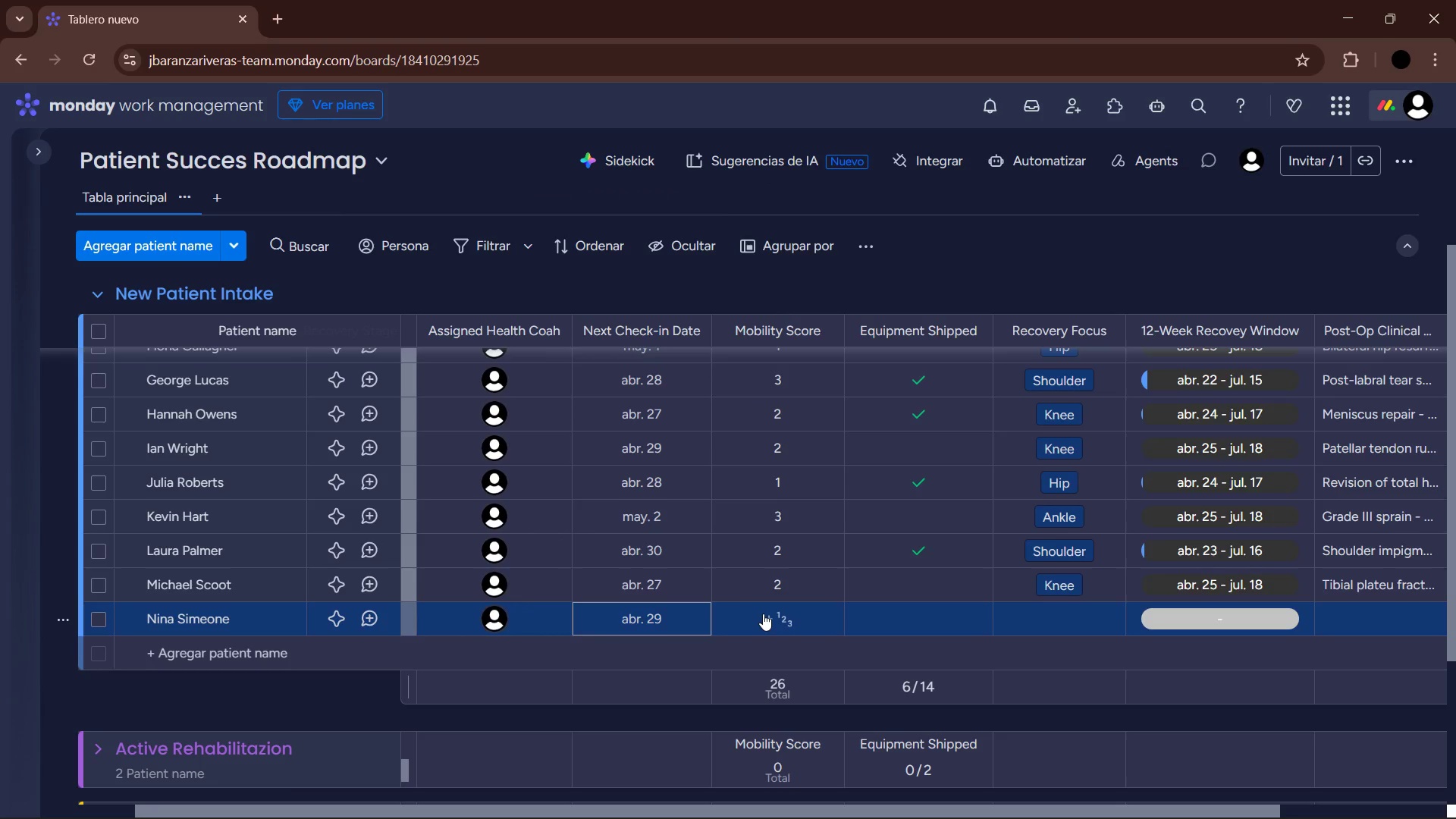 
left_click([764, 613])
 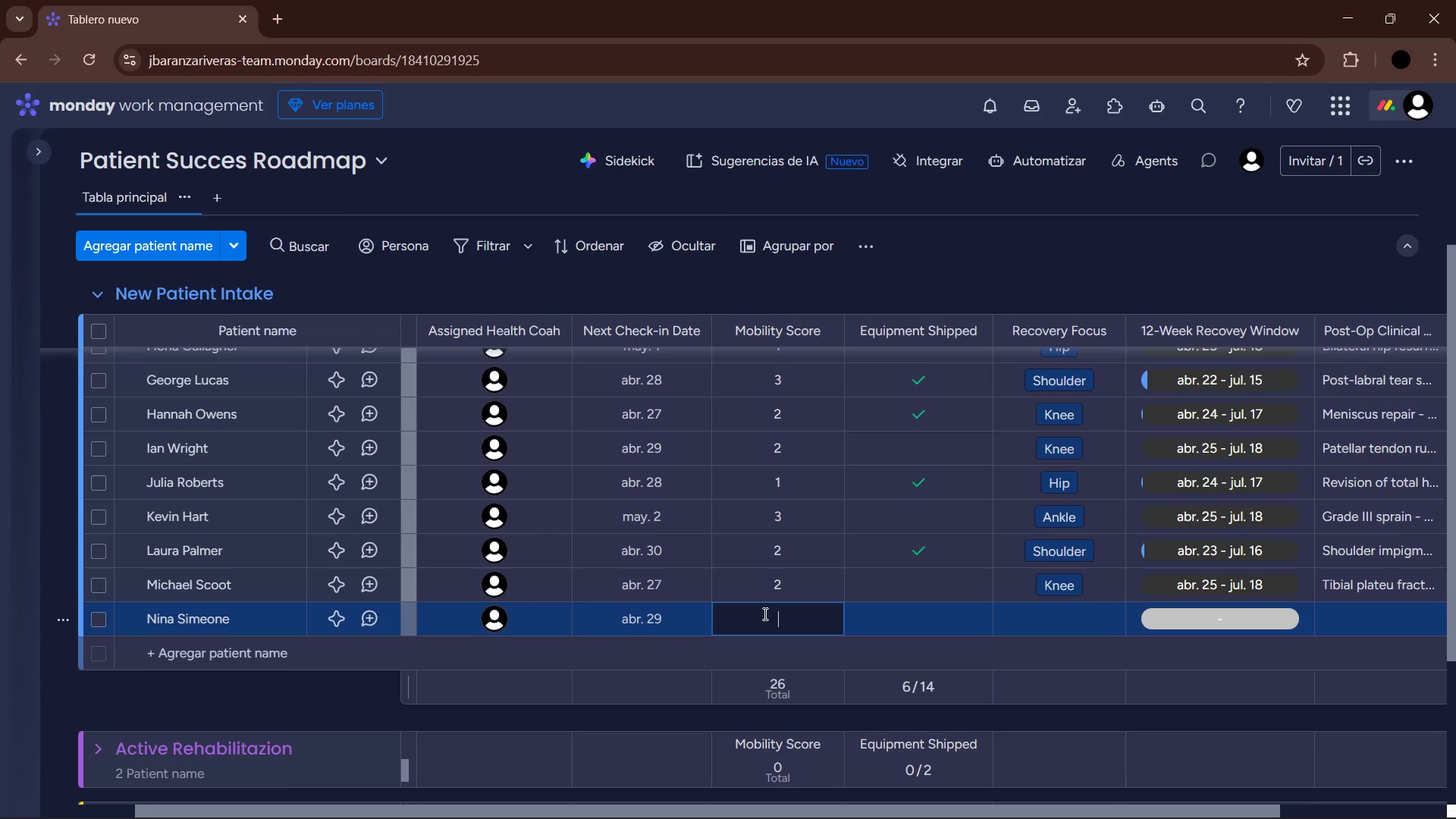 
key(Numpad3)
 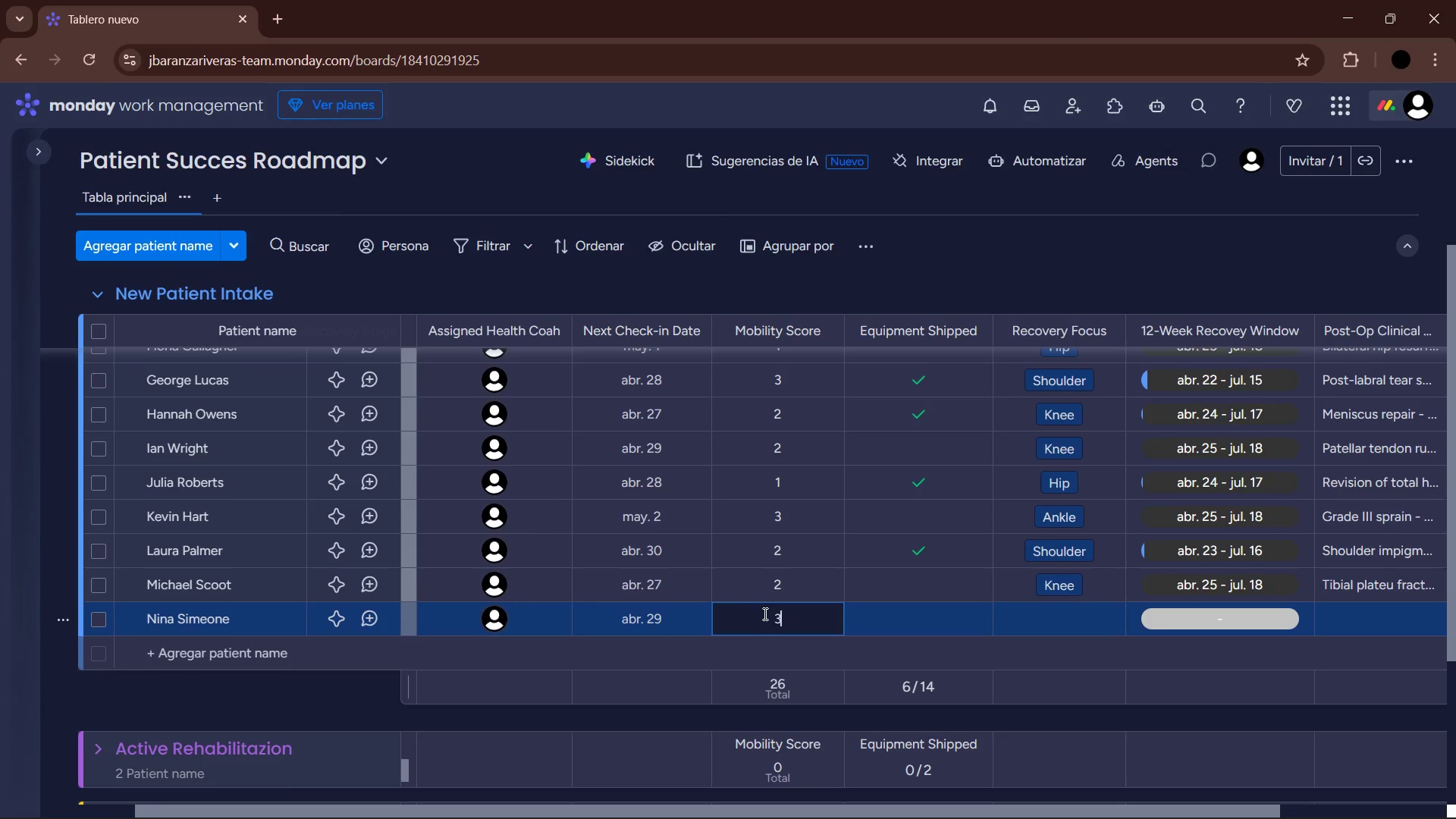 
key(NumpadEnter)
 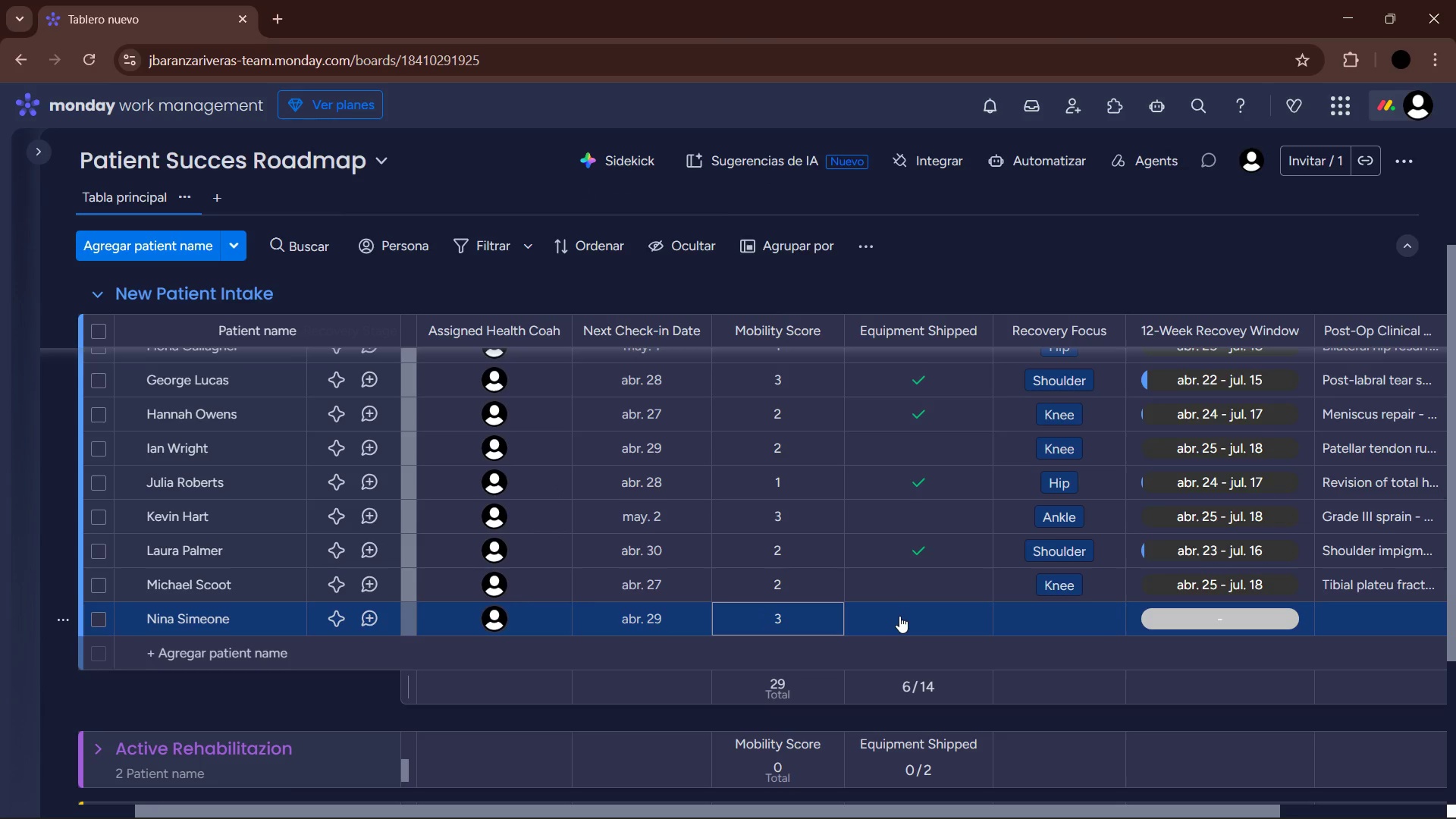 
left_click([899, 616])
 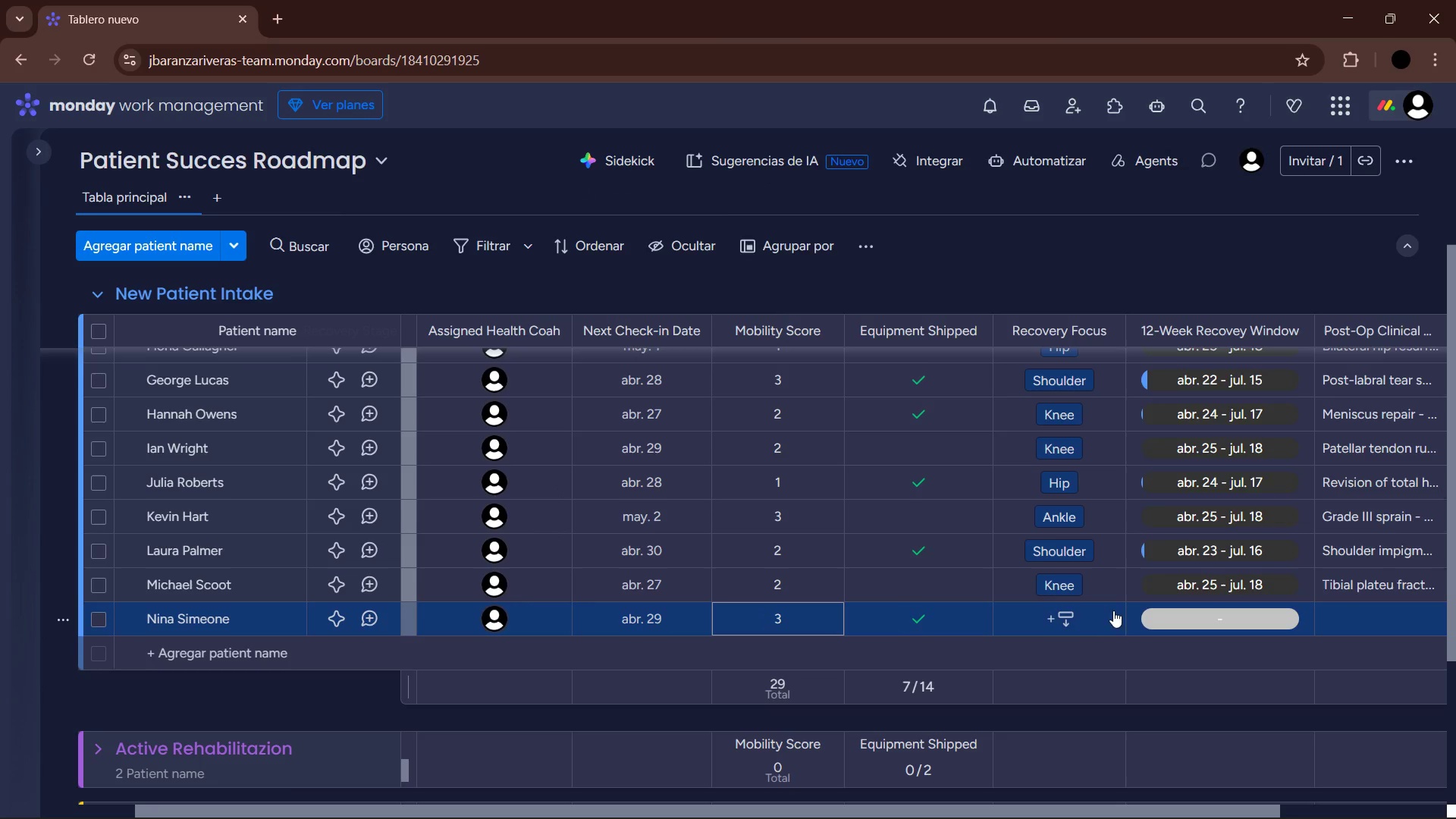 
left_click([1081, 619])
 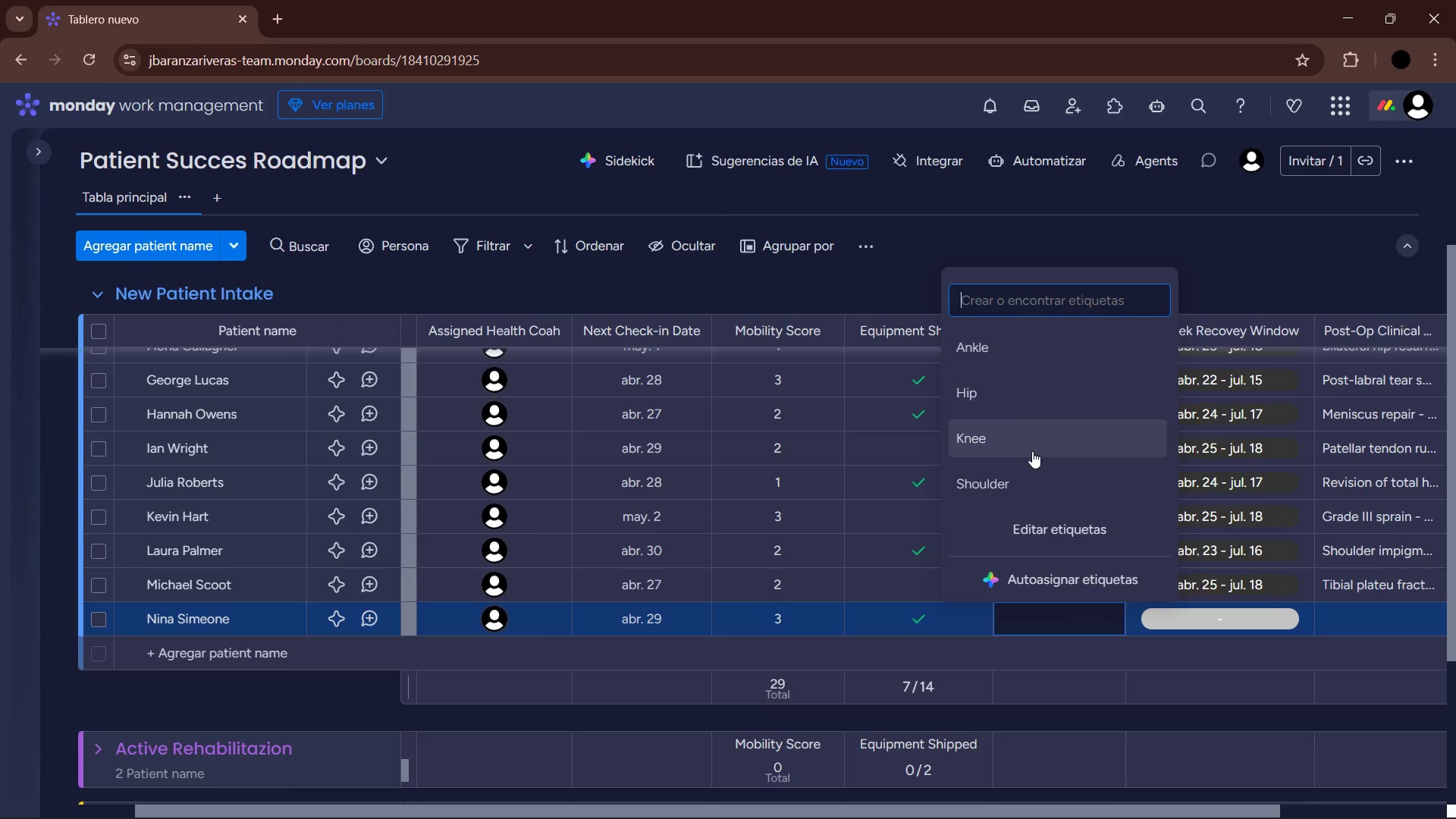 
left_click([1012, 405])
 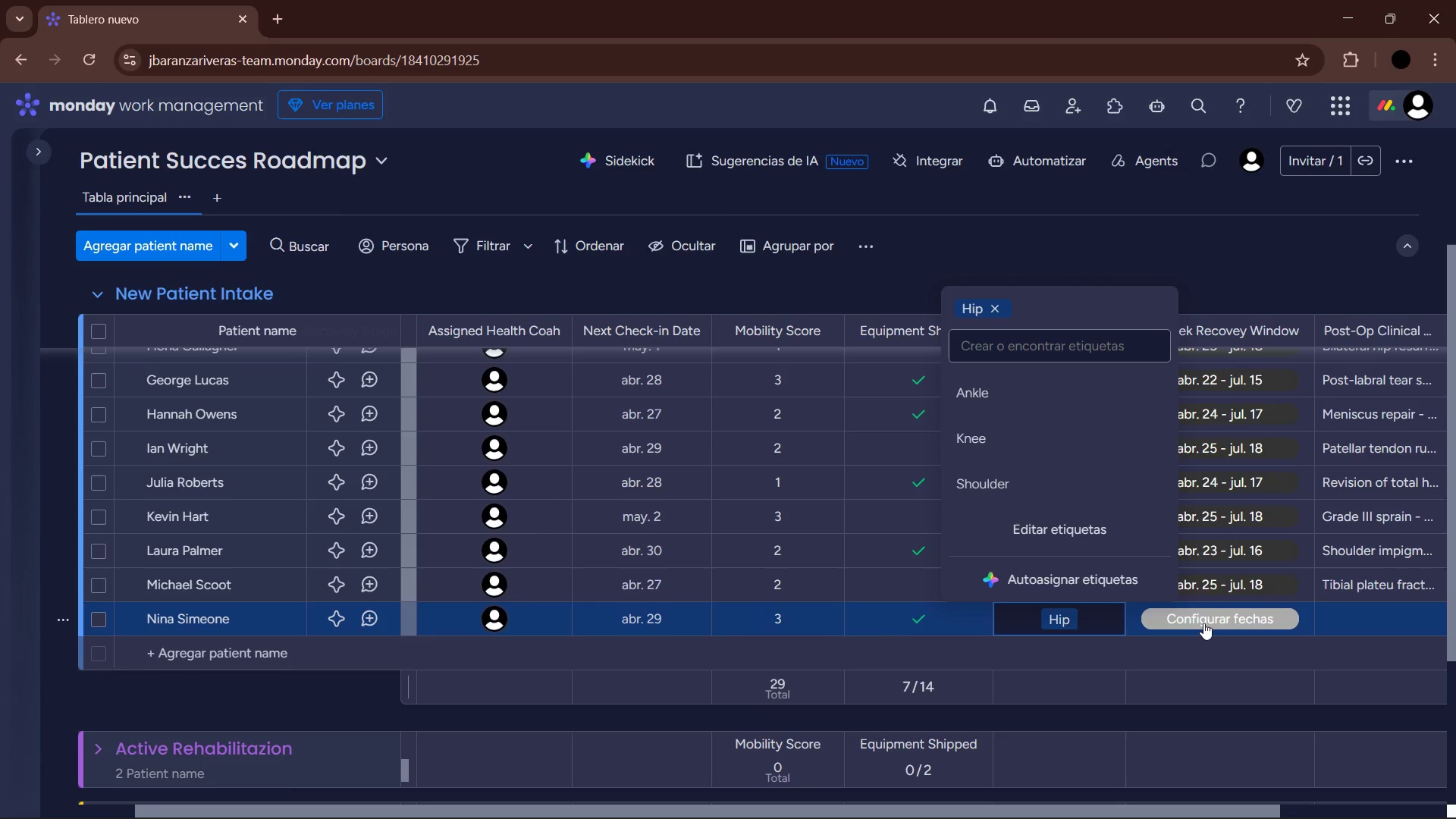 
left_click([1203, 623])
 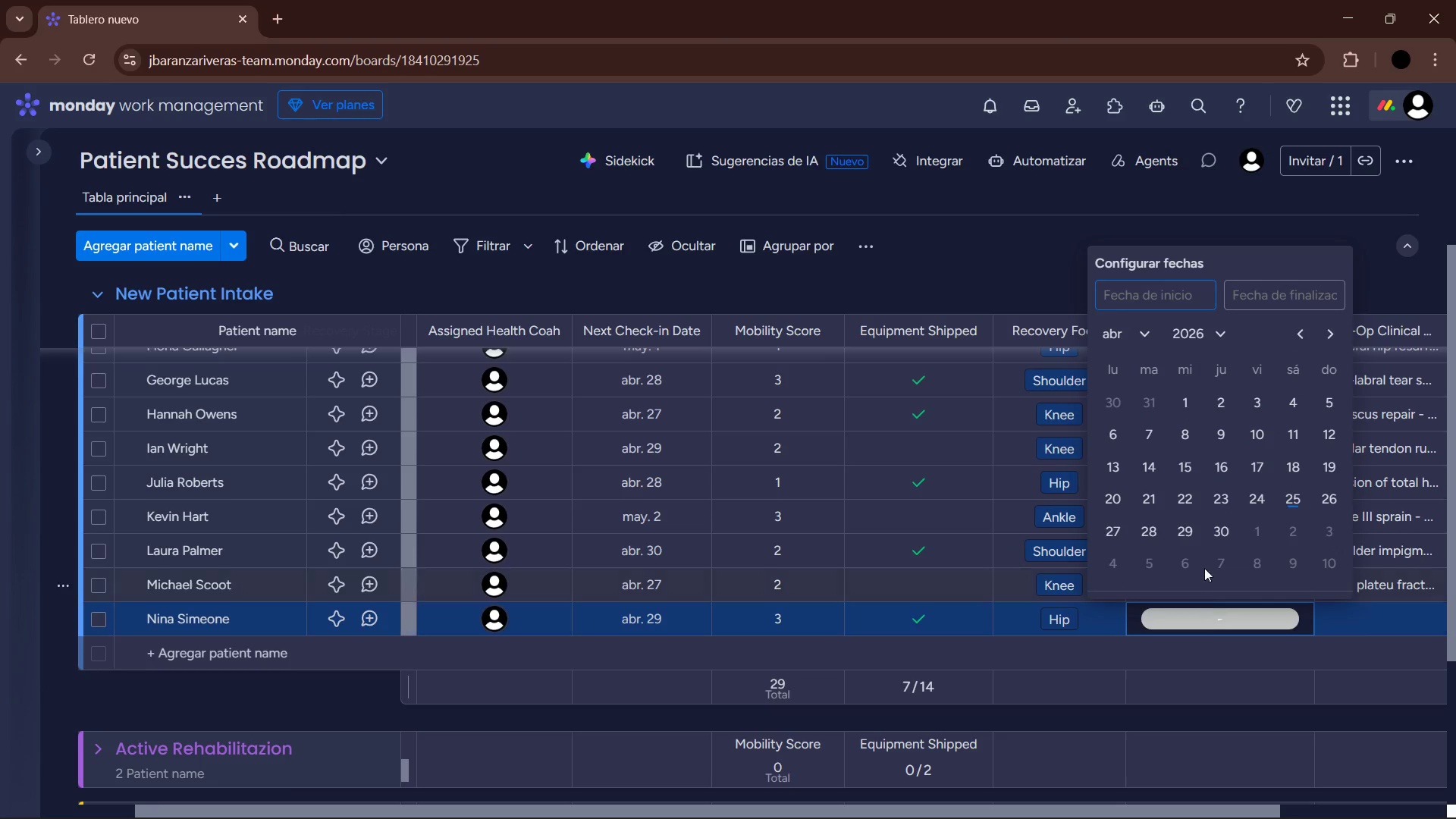 
left_click([1185, 500])
 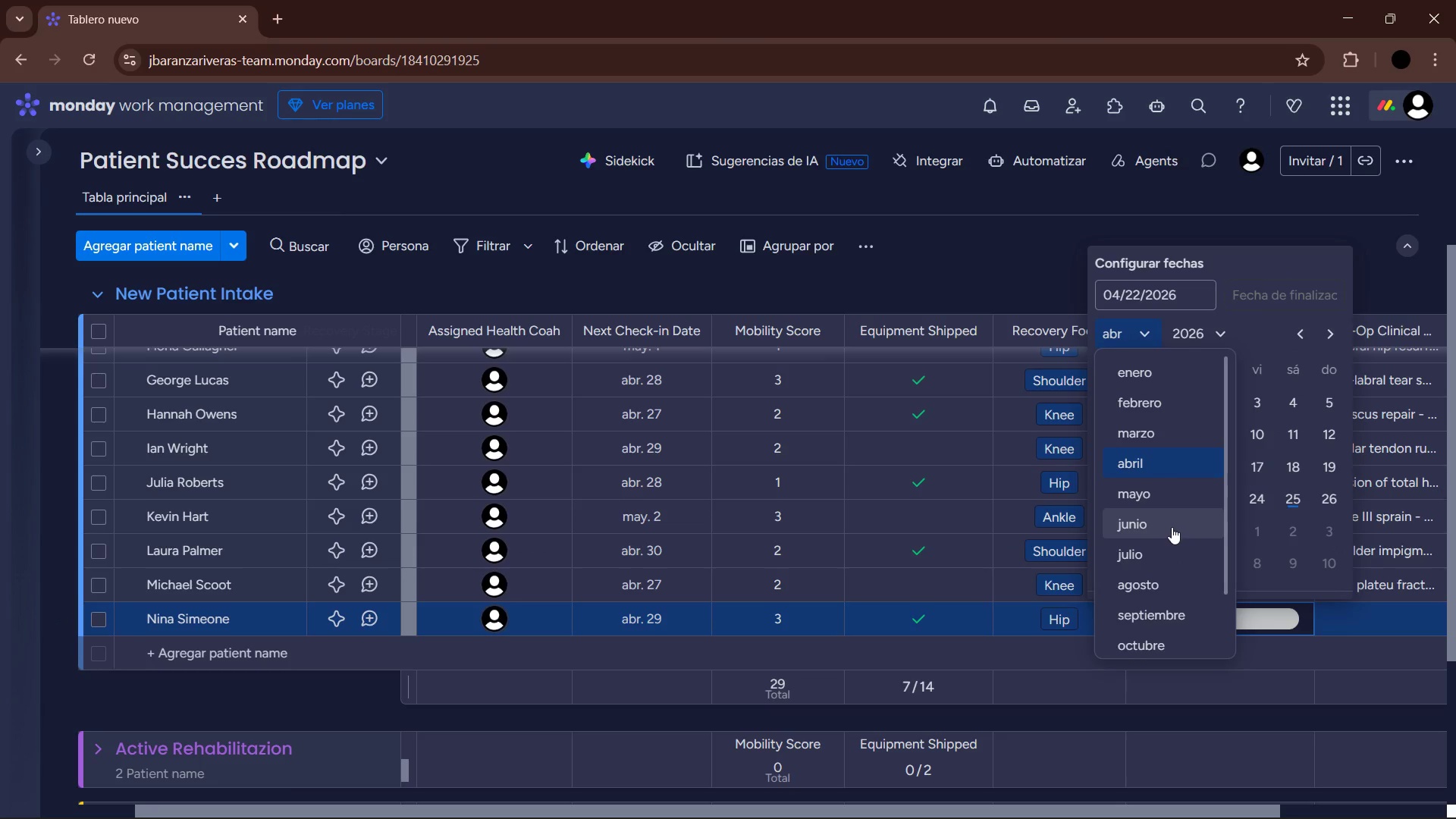 
left_click([1172, 546])
 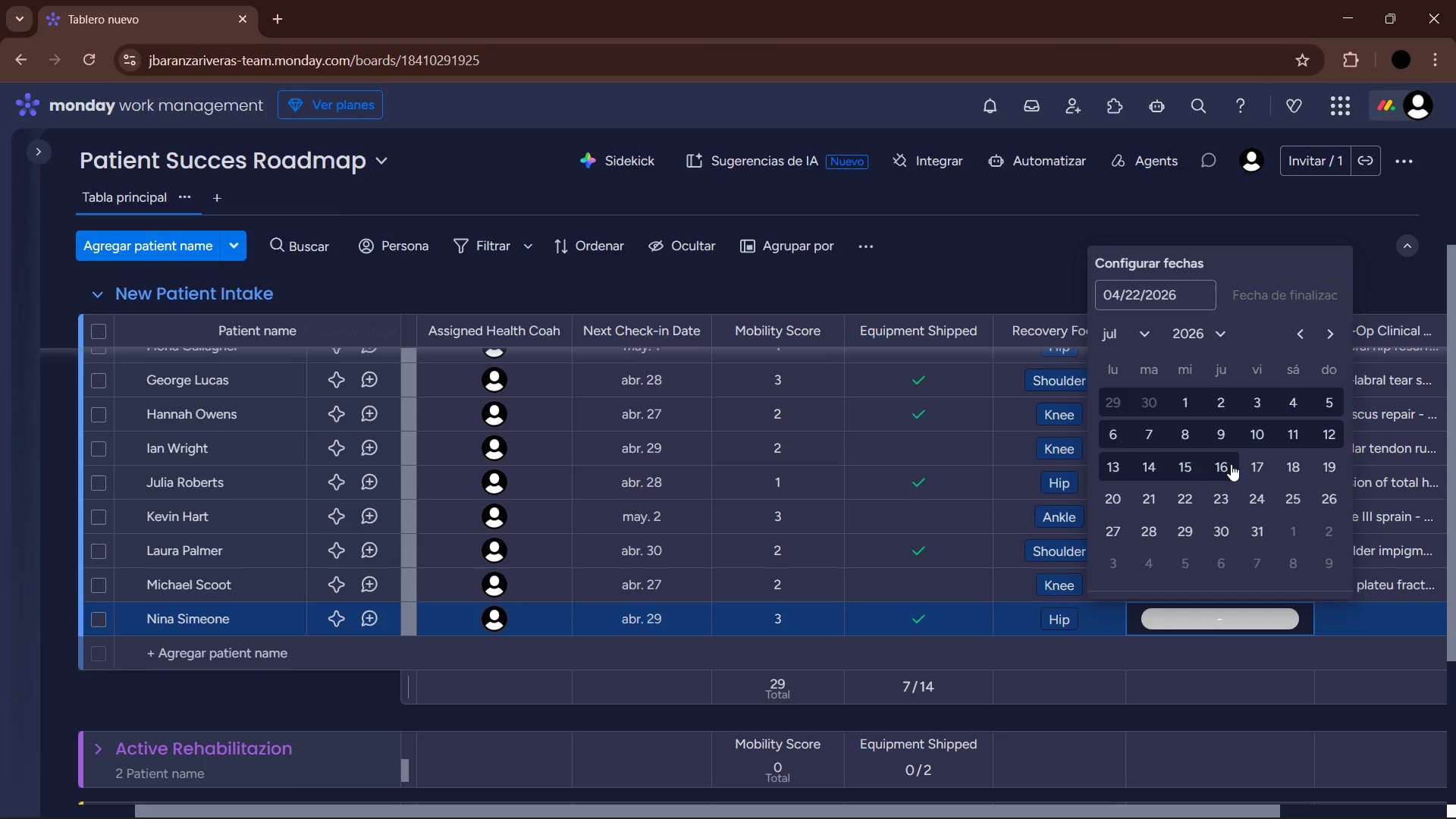 
left_click([1178, 465])
 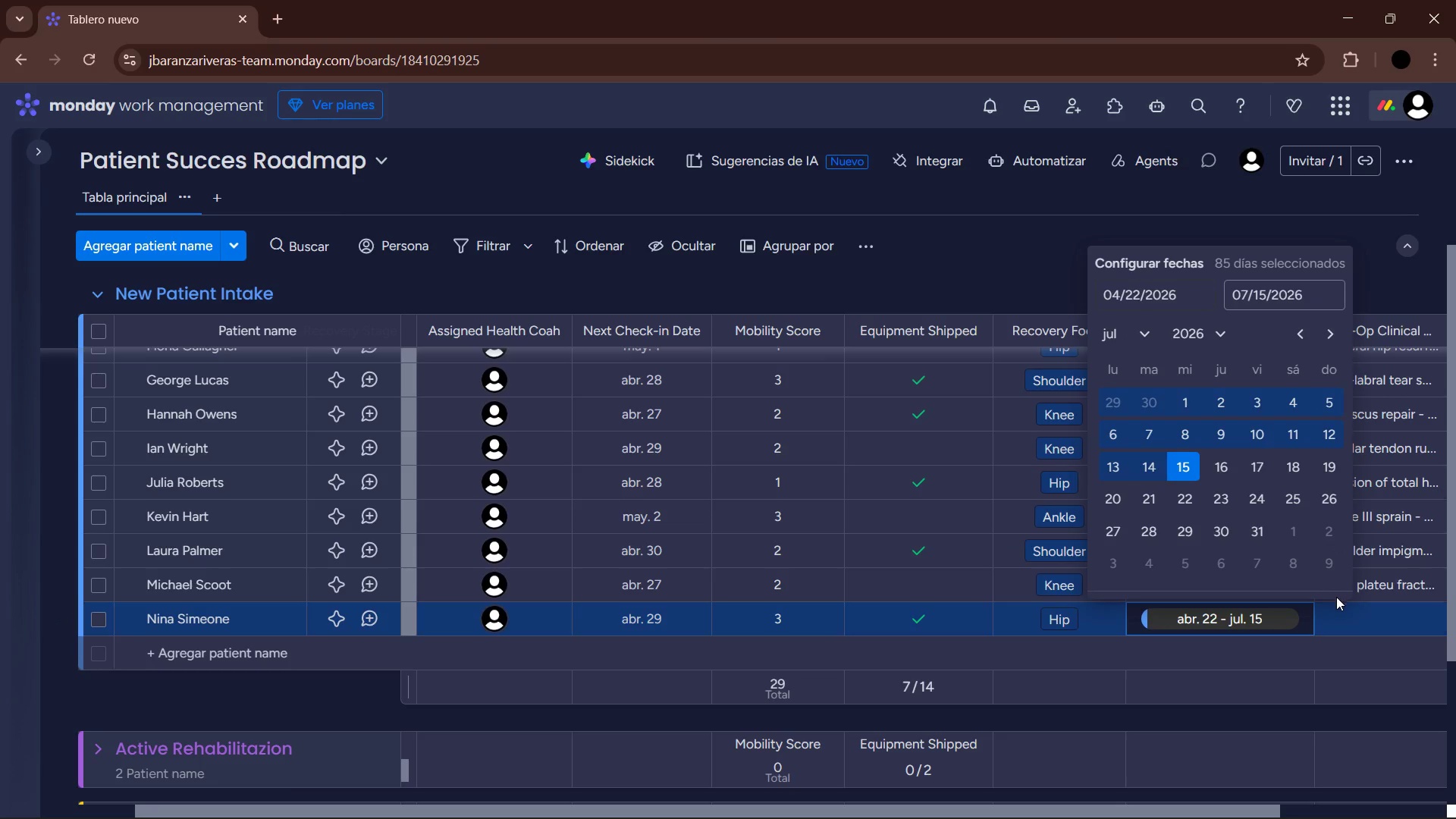 
left_click([1341, 616])
 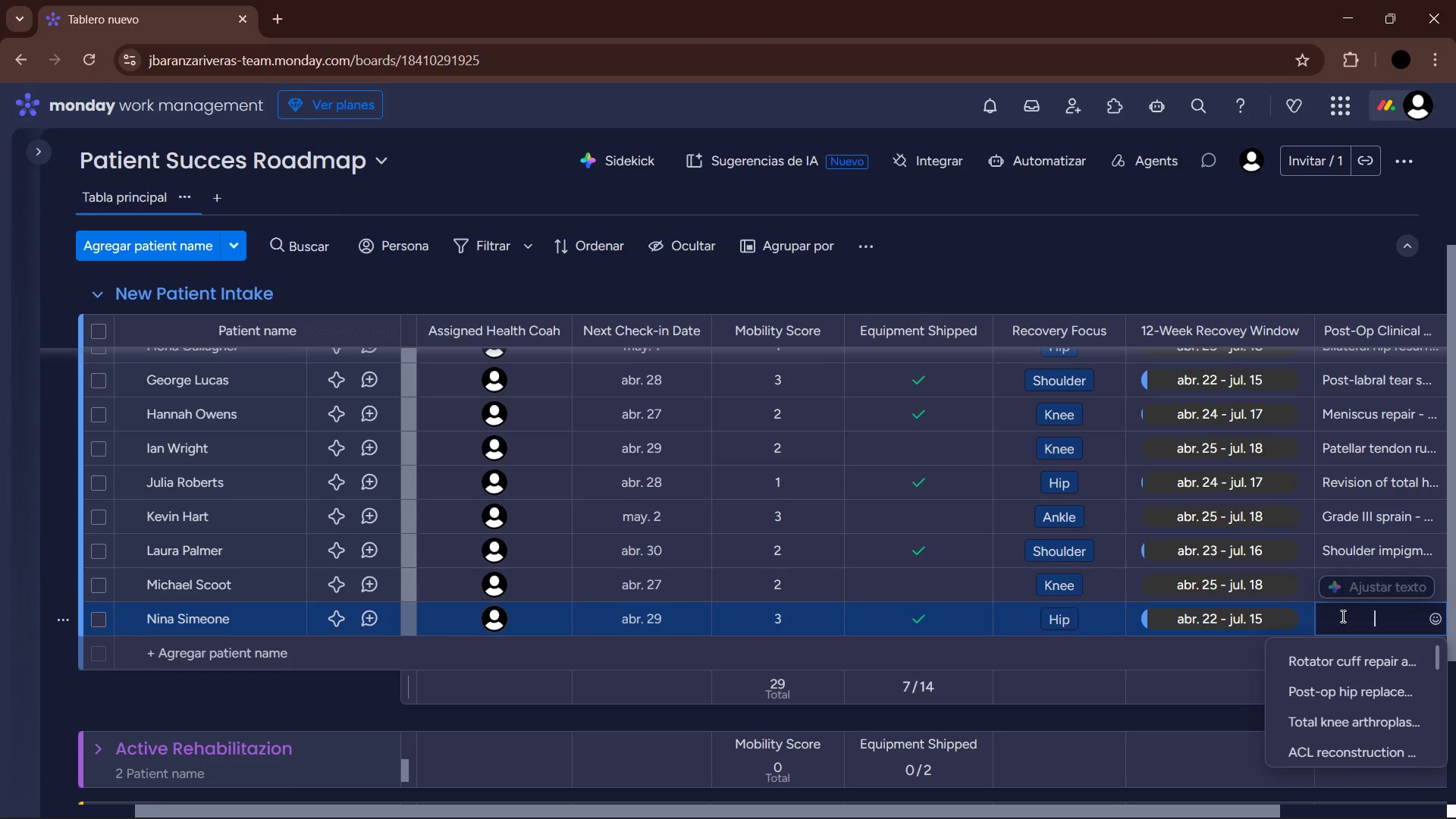 
type(Hipm )
key(Backspace)
key(Backspace)
type( Labral debridement)
 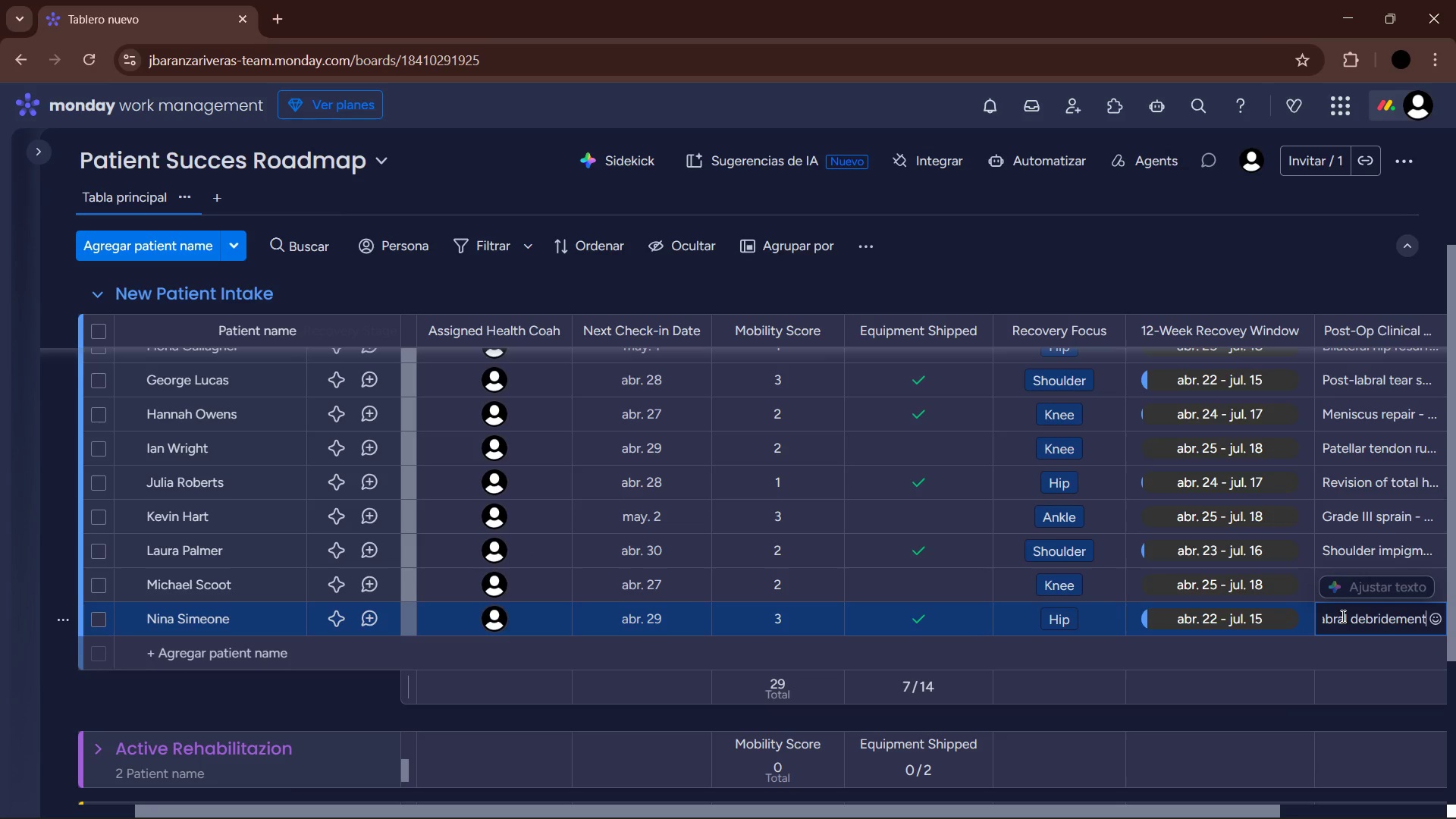 
key(Enter)
 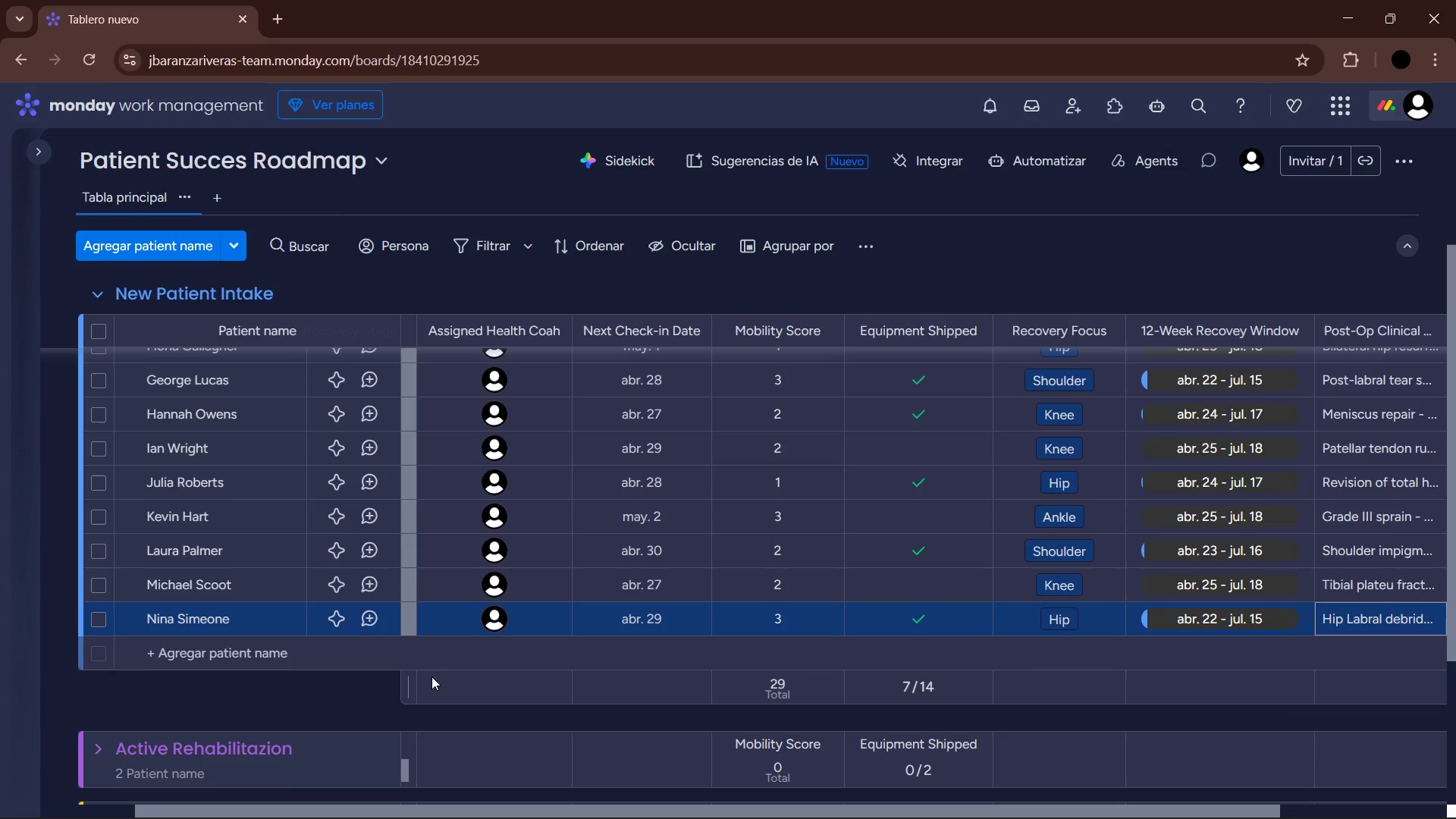 
left_click([345, 656])
 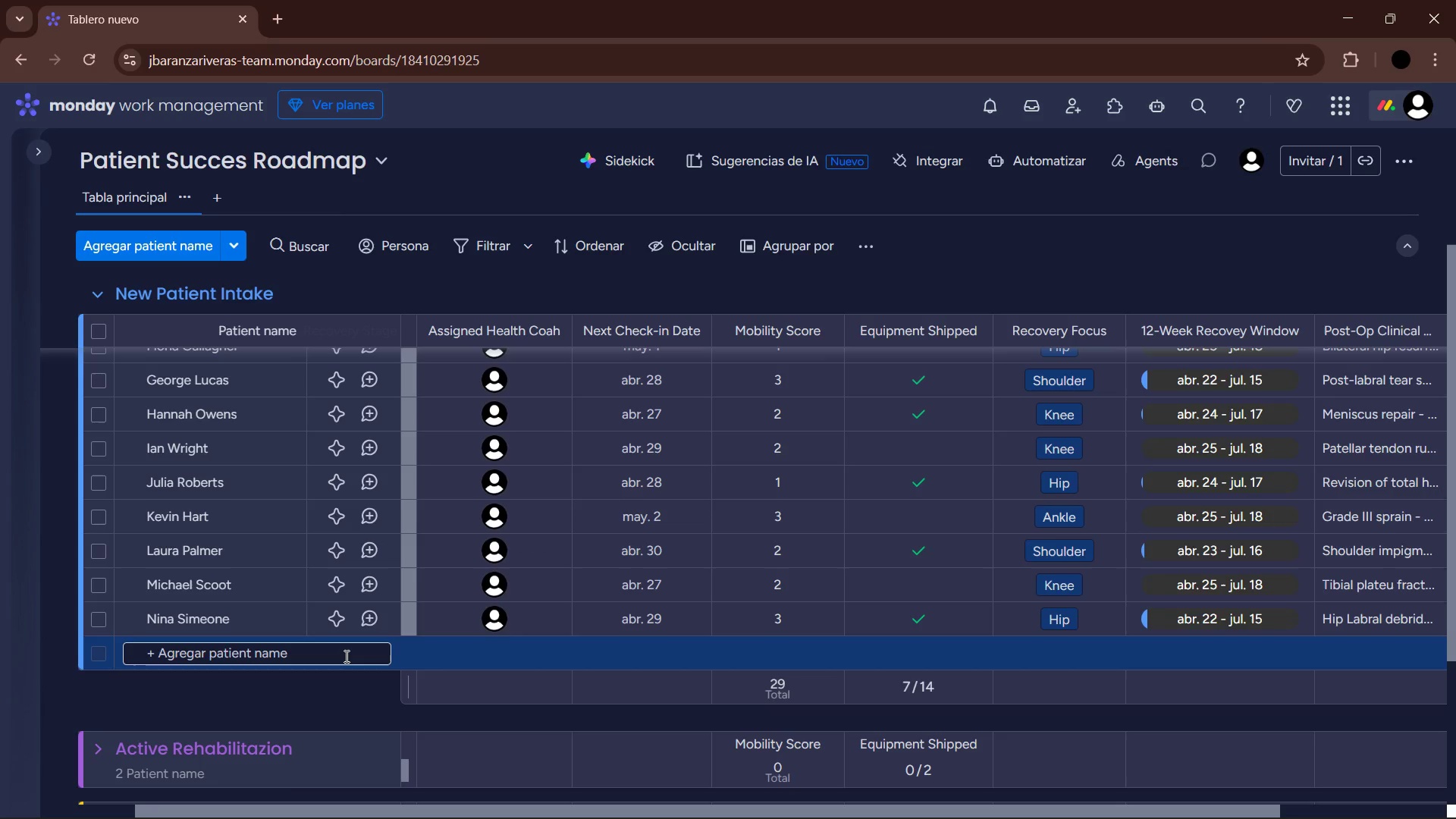 
type(Oscar Isaac)
 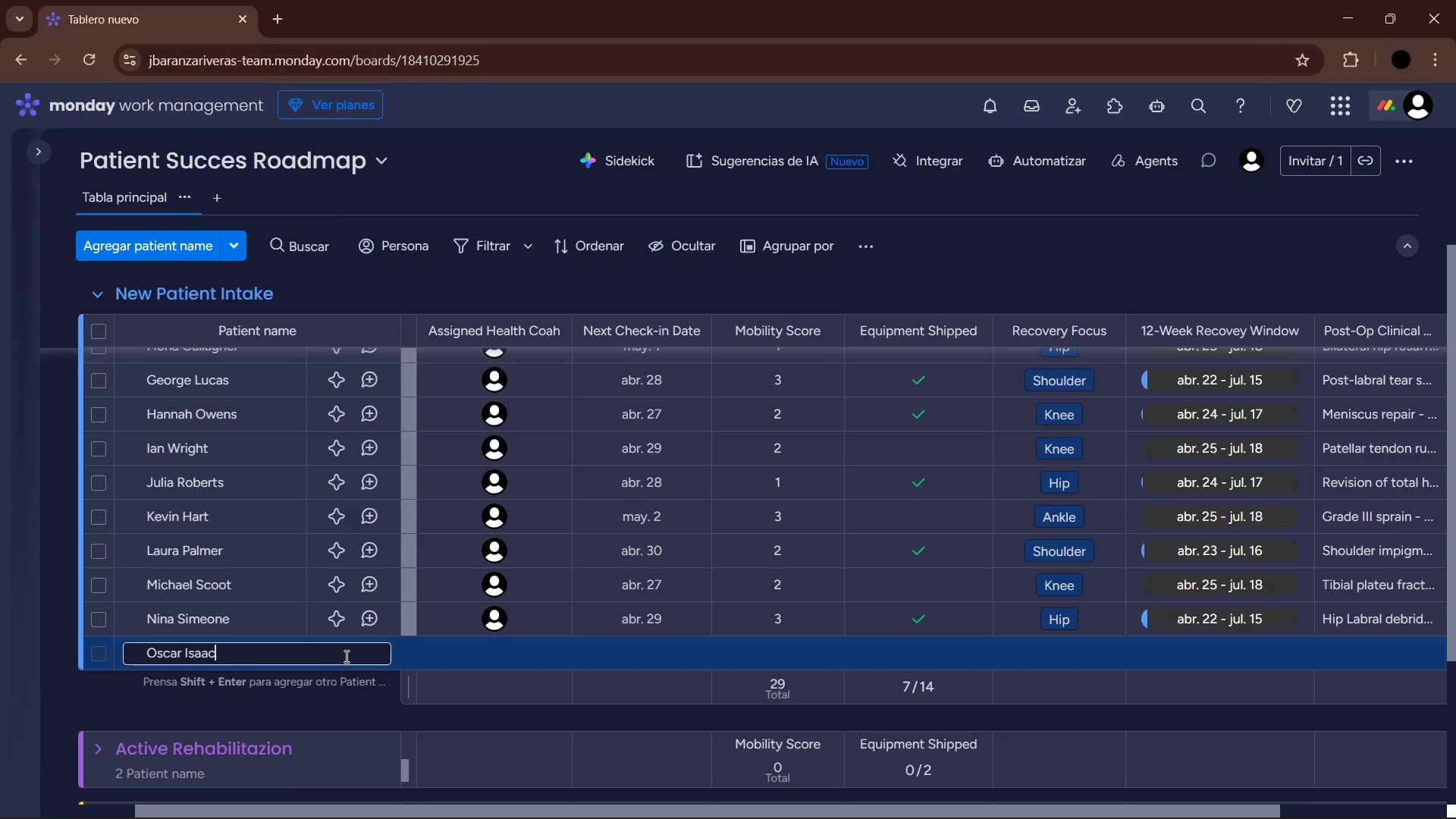 
key(Enter)
 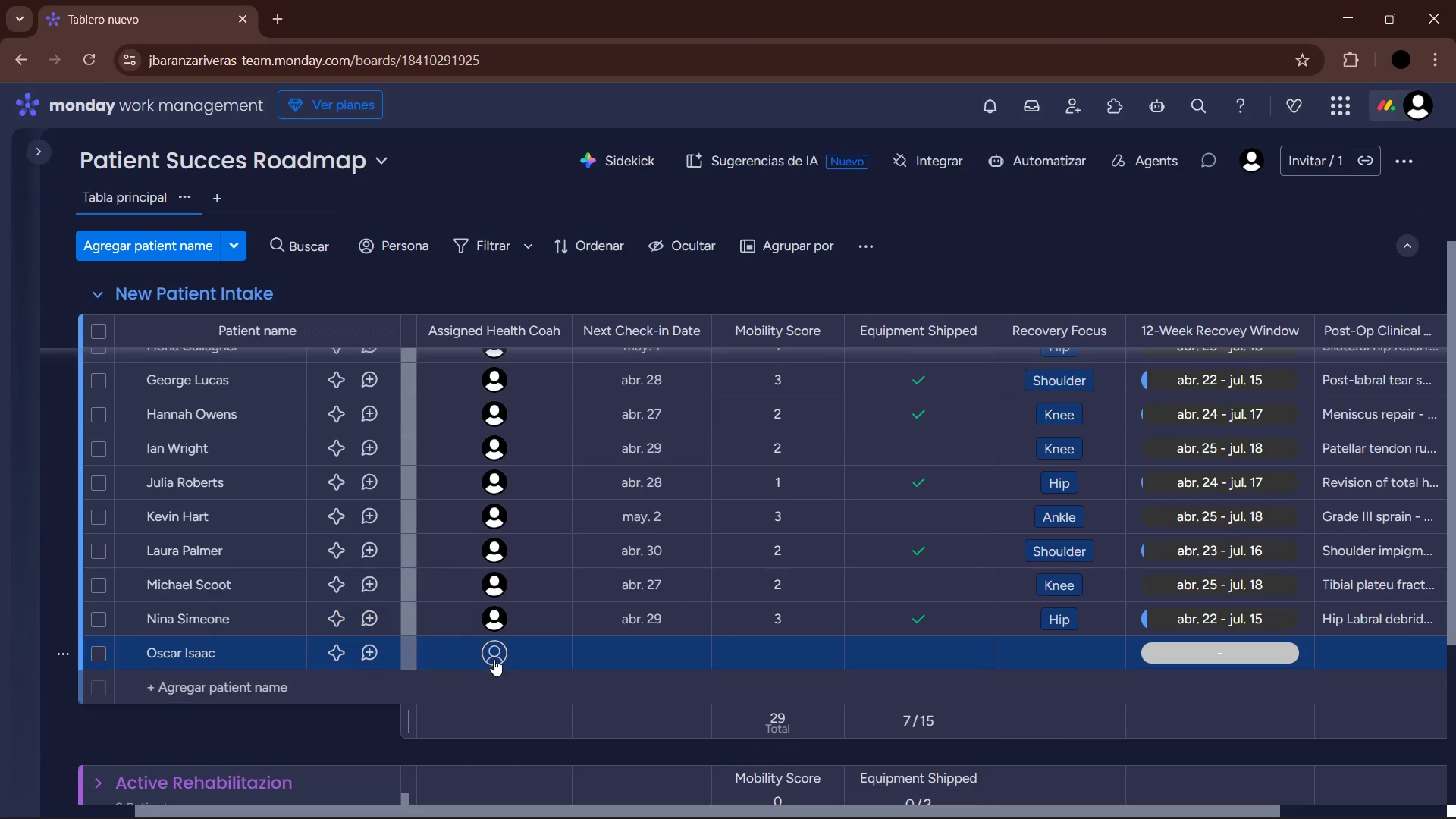 
left_click([501, 656])
 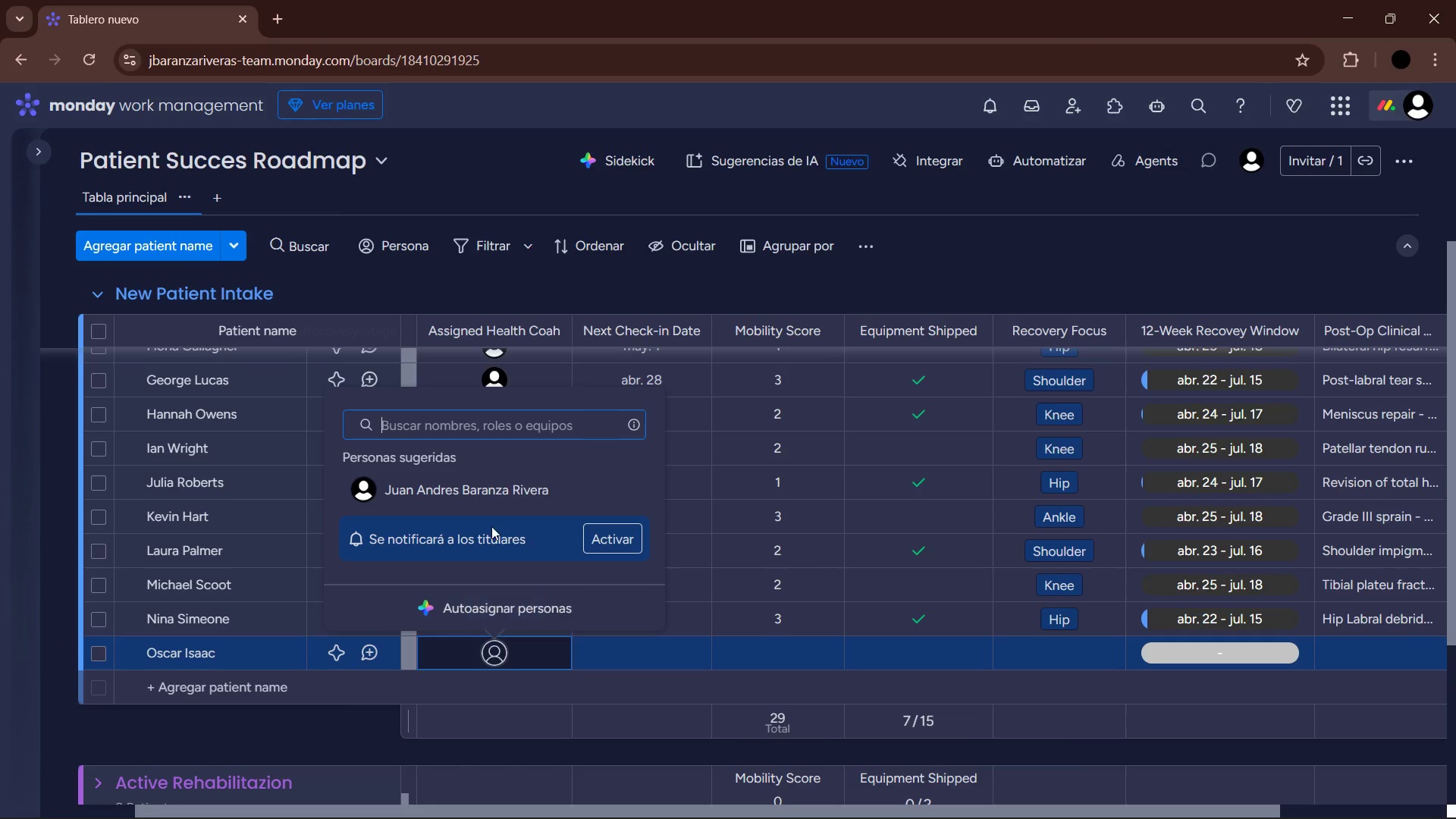 
left_click([490, 502])
 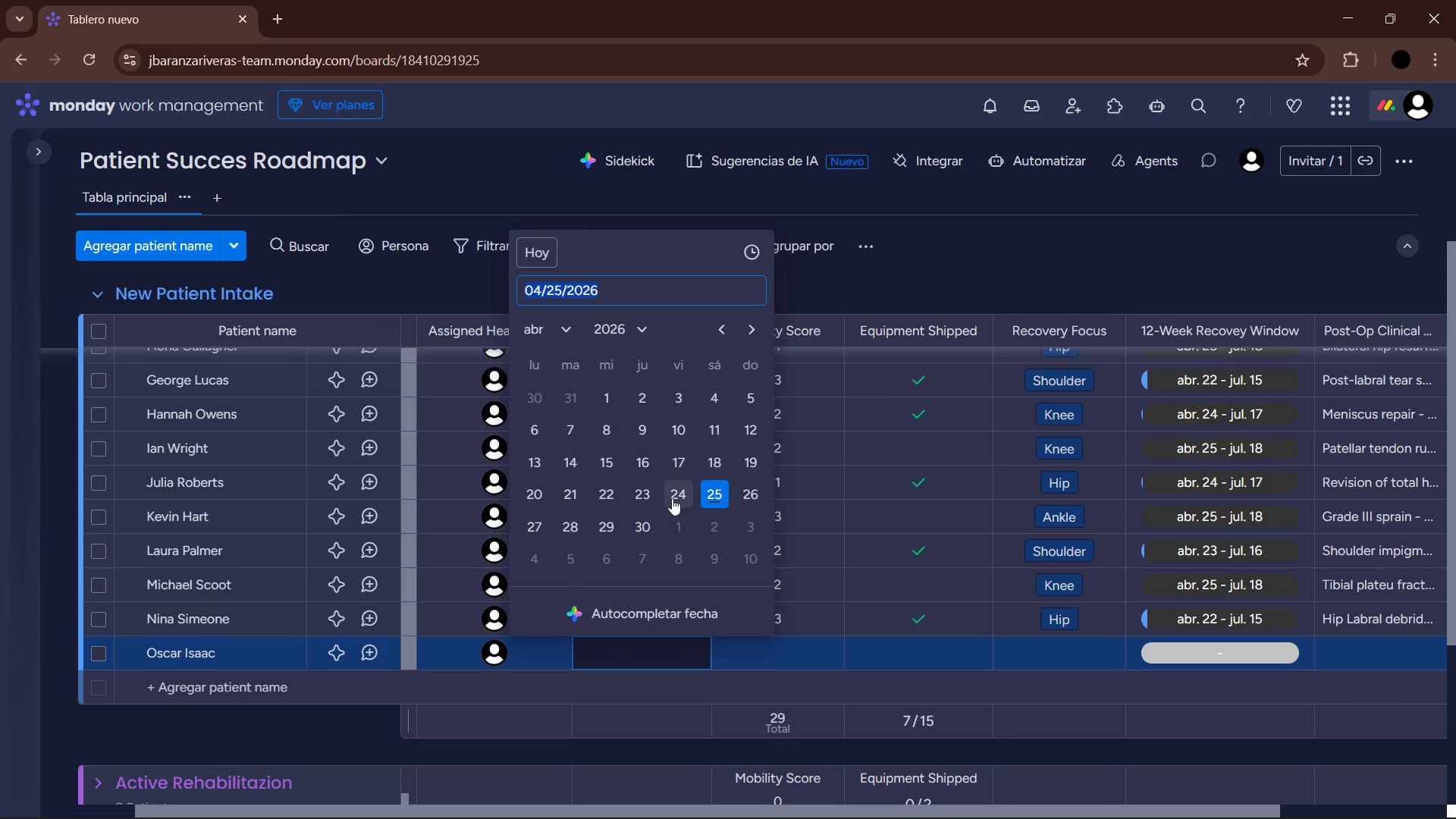 
wait(7.11)
 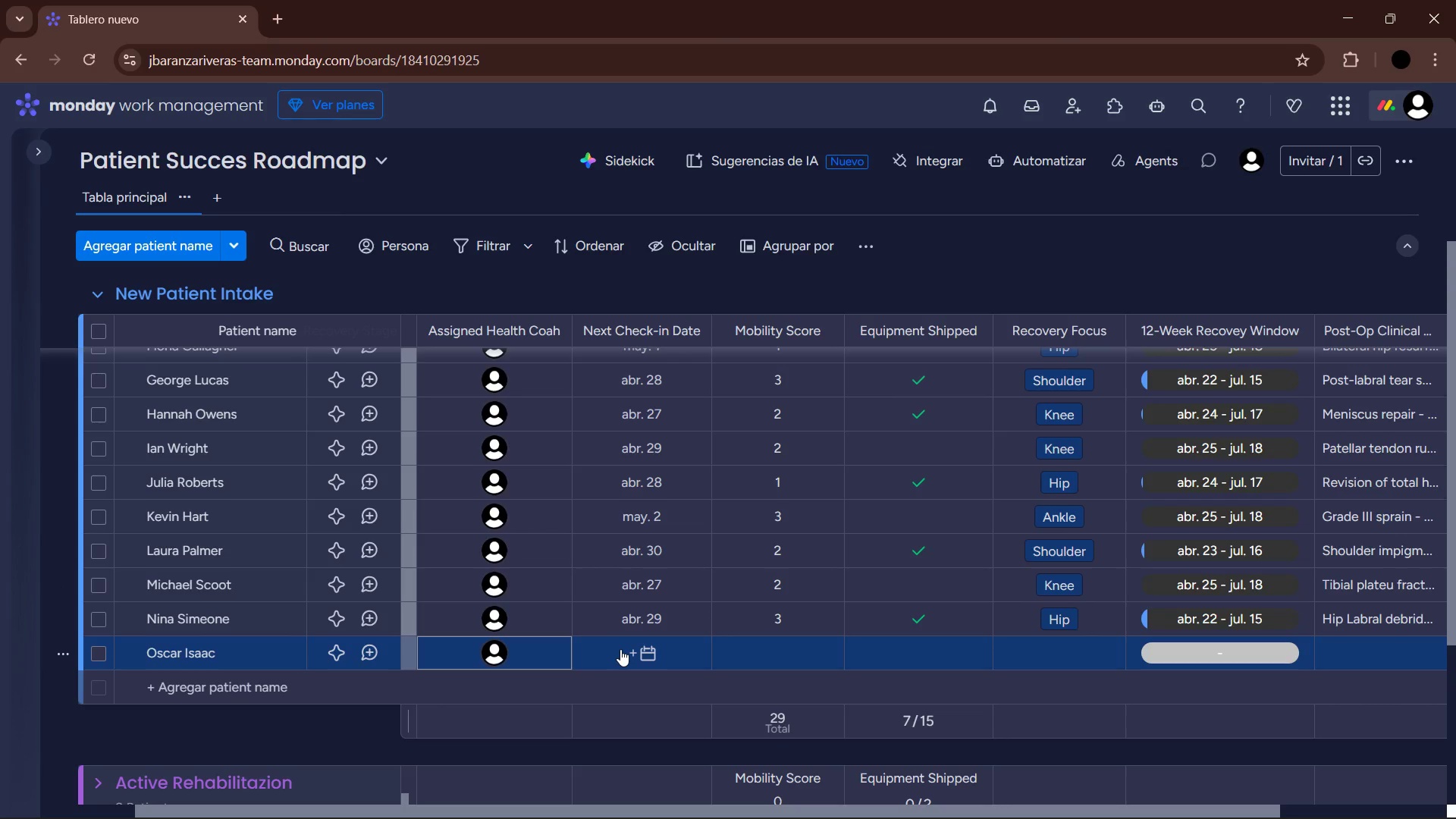 
left_click([784, 646])
 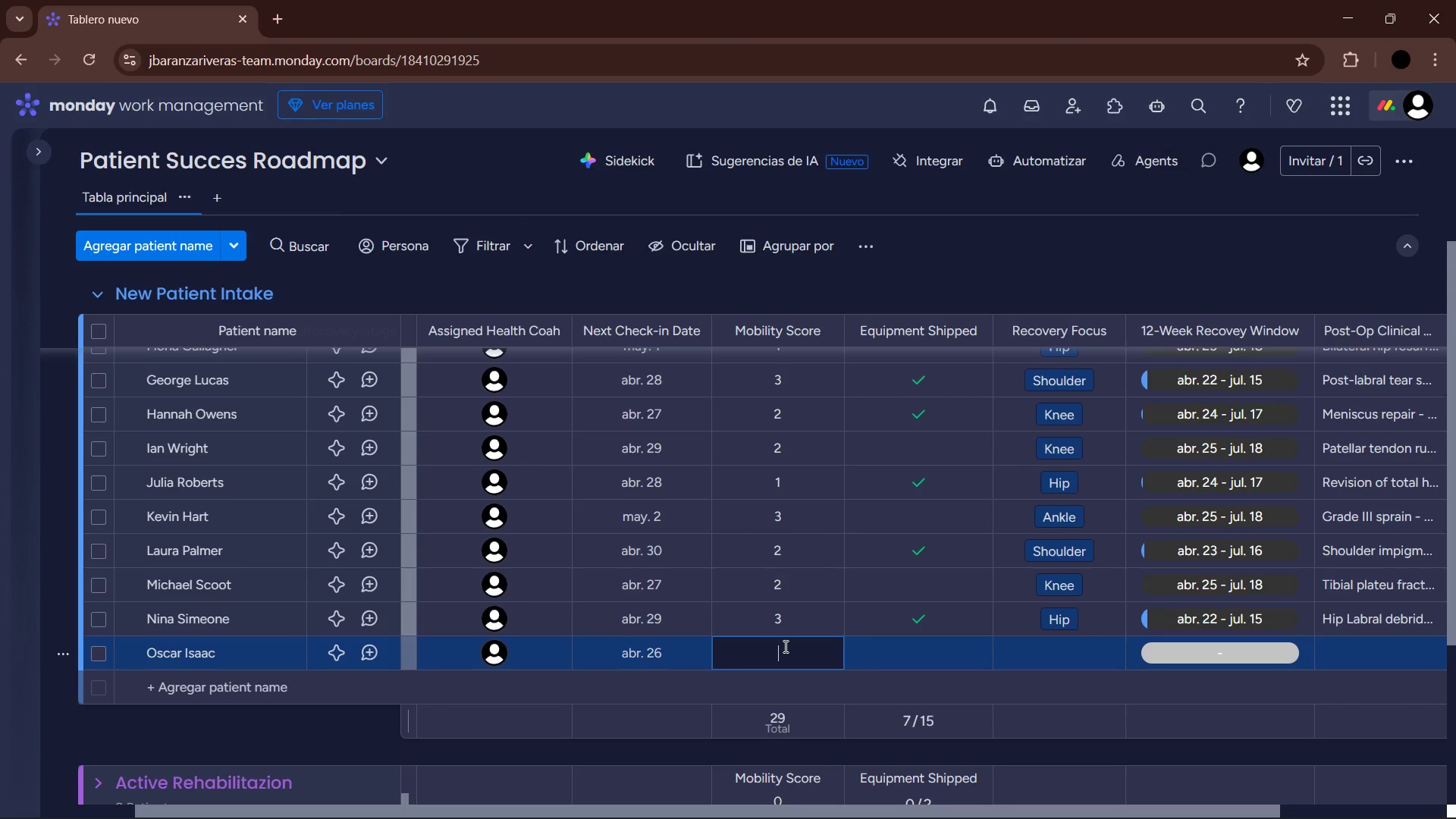 
key(Numpad1)
 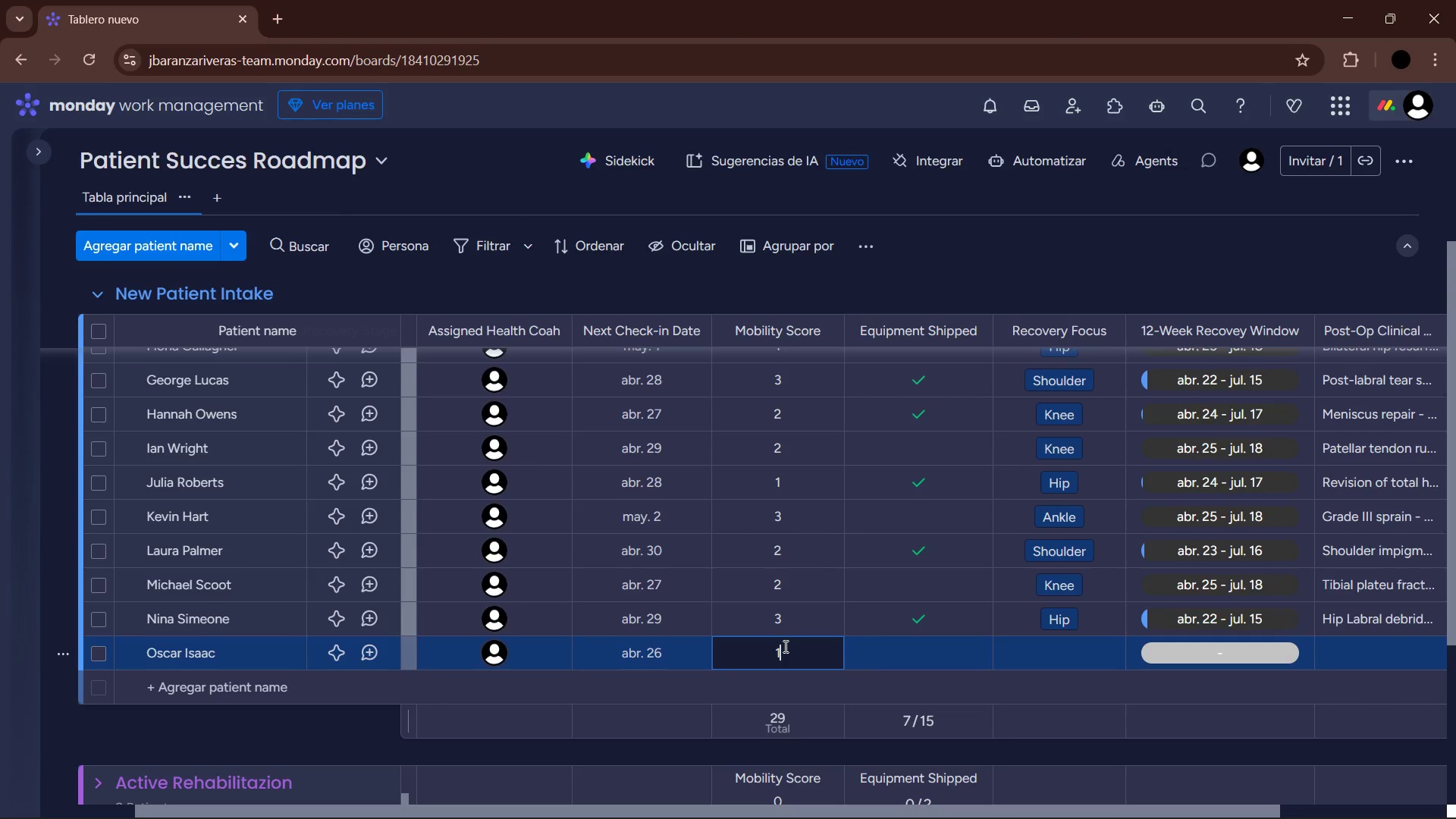 
key(Enter)
 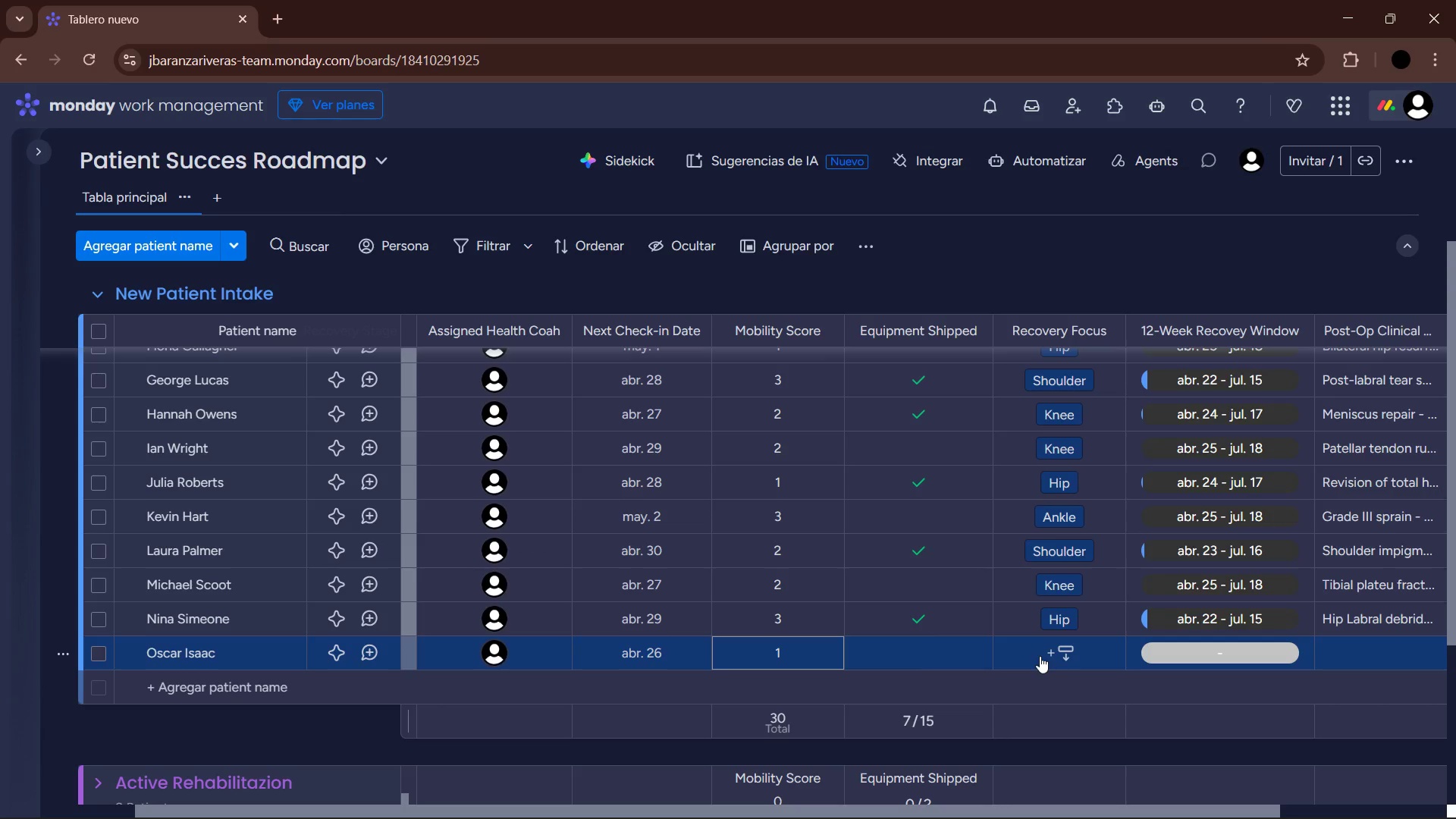 
left_click([1040, 656])
 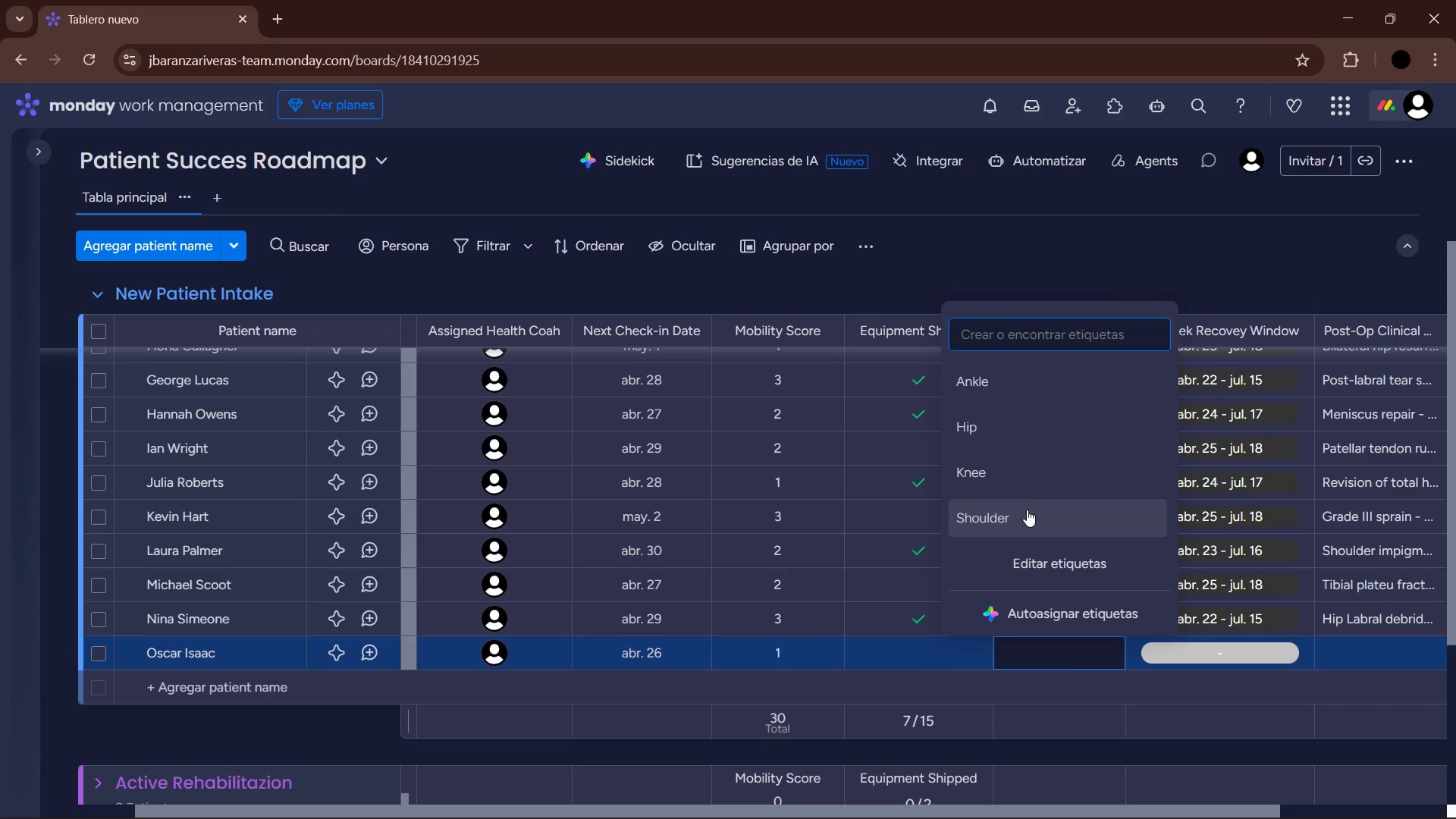 
left_click([1015, 469])
 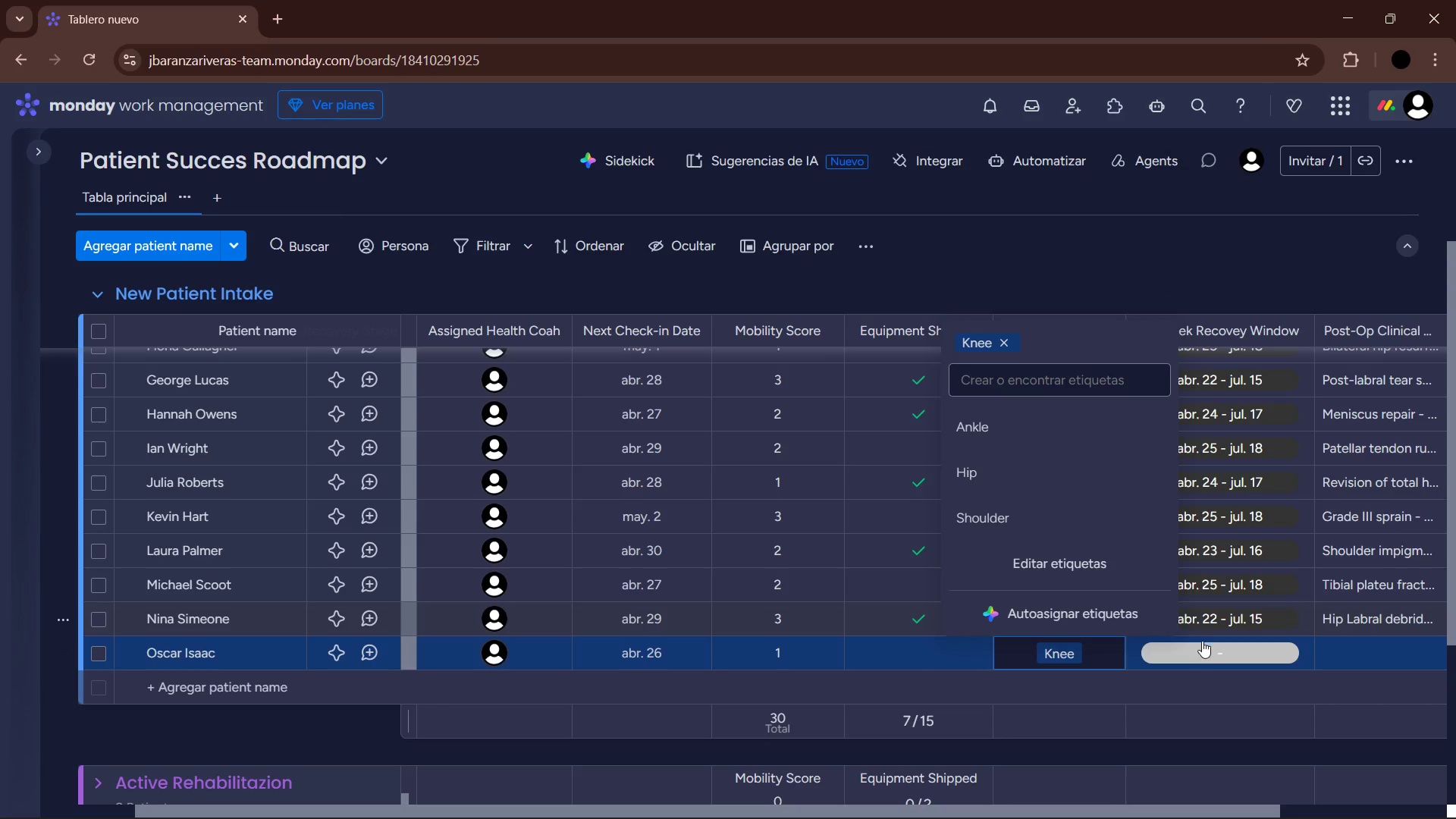 
left_click([1201, 651])
 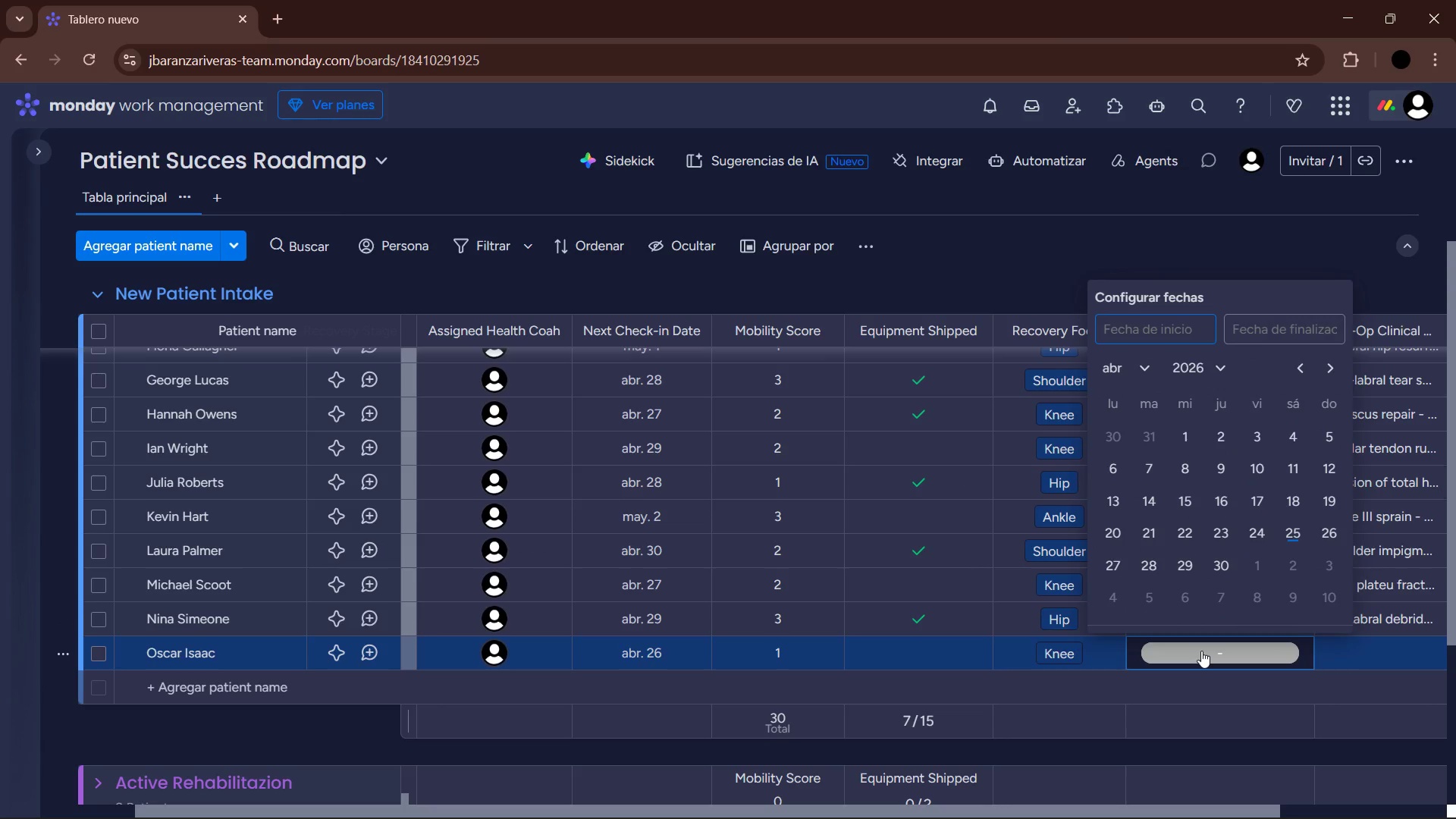 
wait(8.39)
 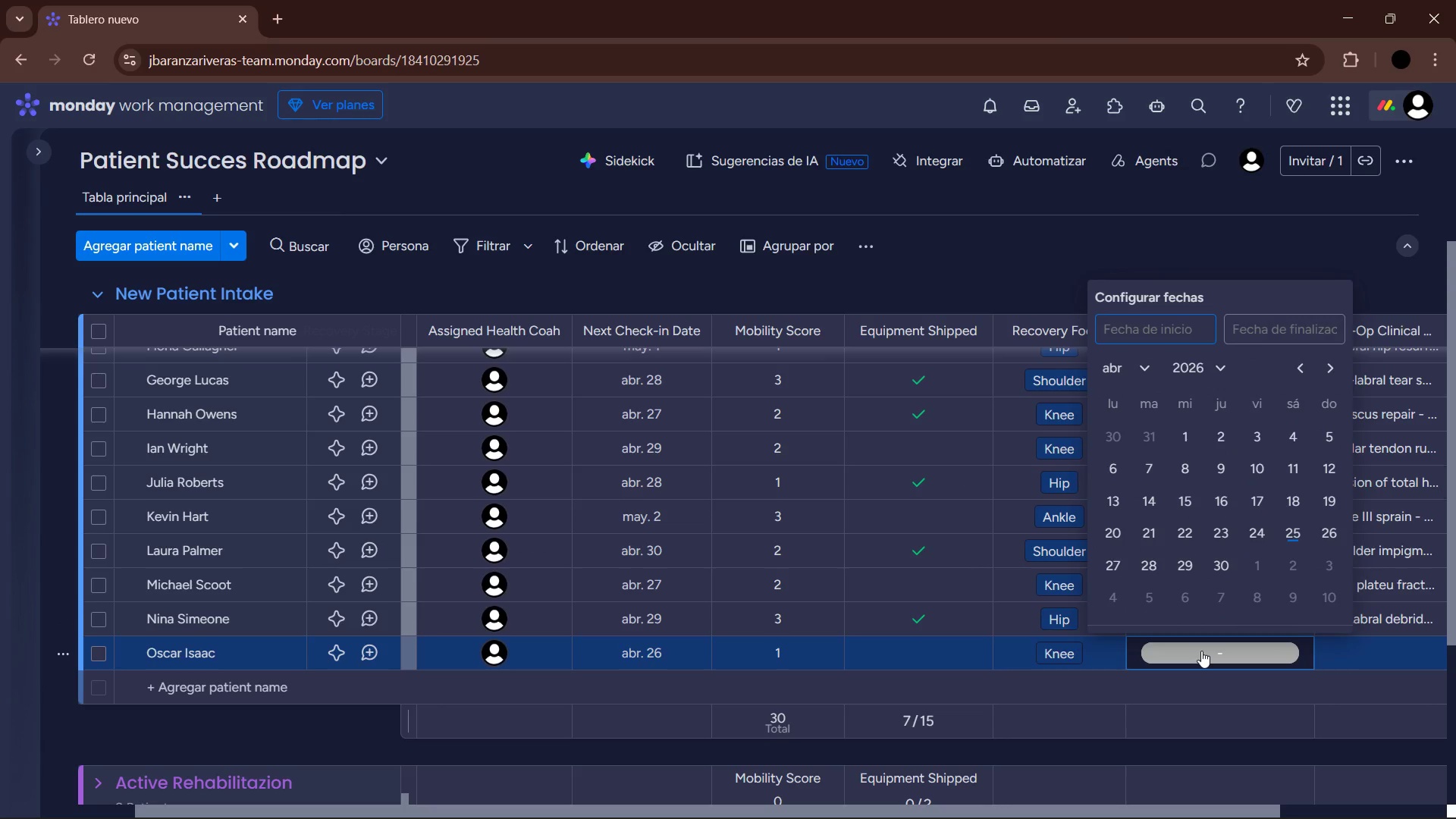 
left_click([1128, 369])
 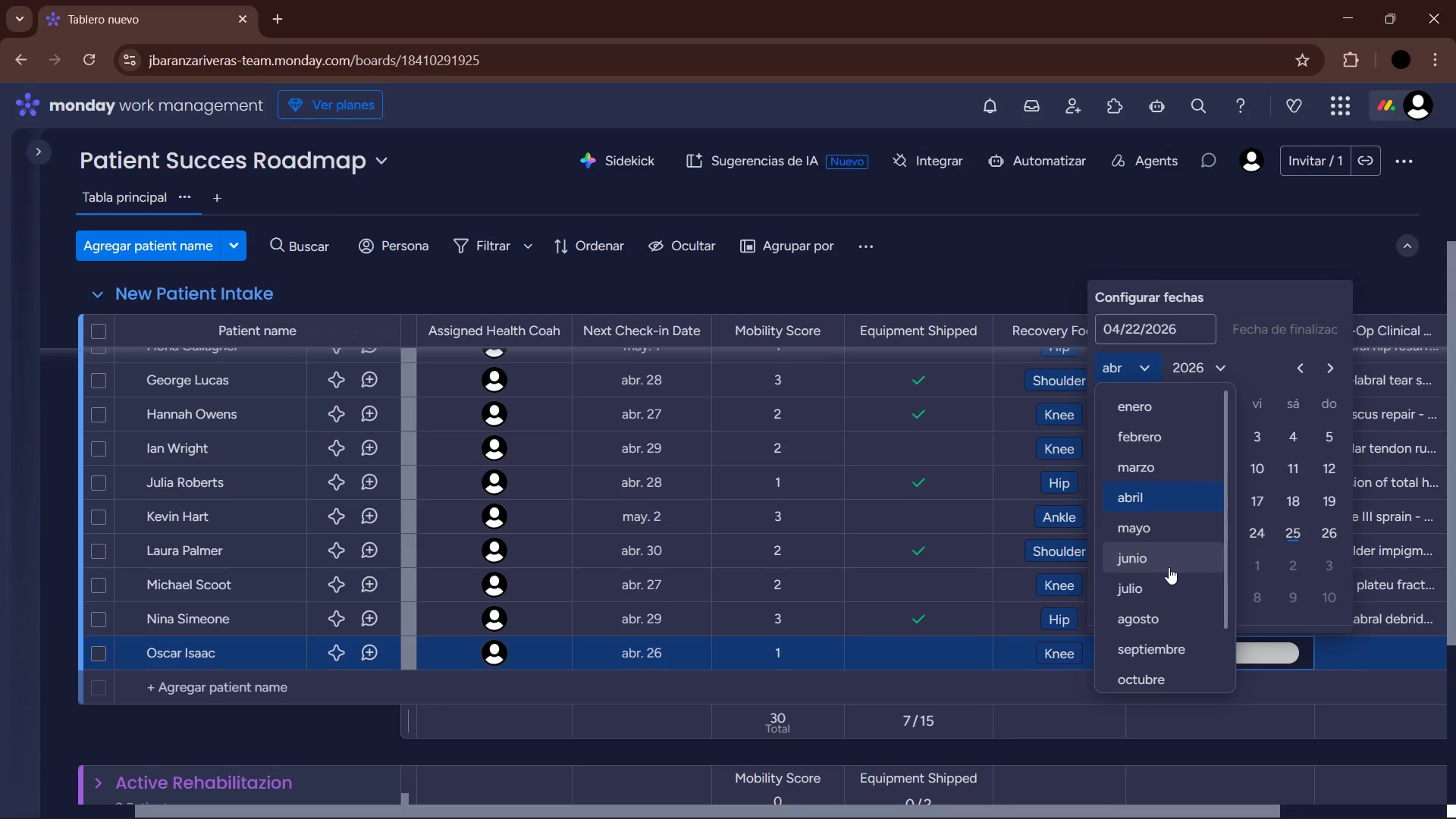 
left_click([1173, 585])
 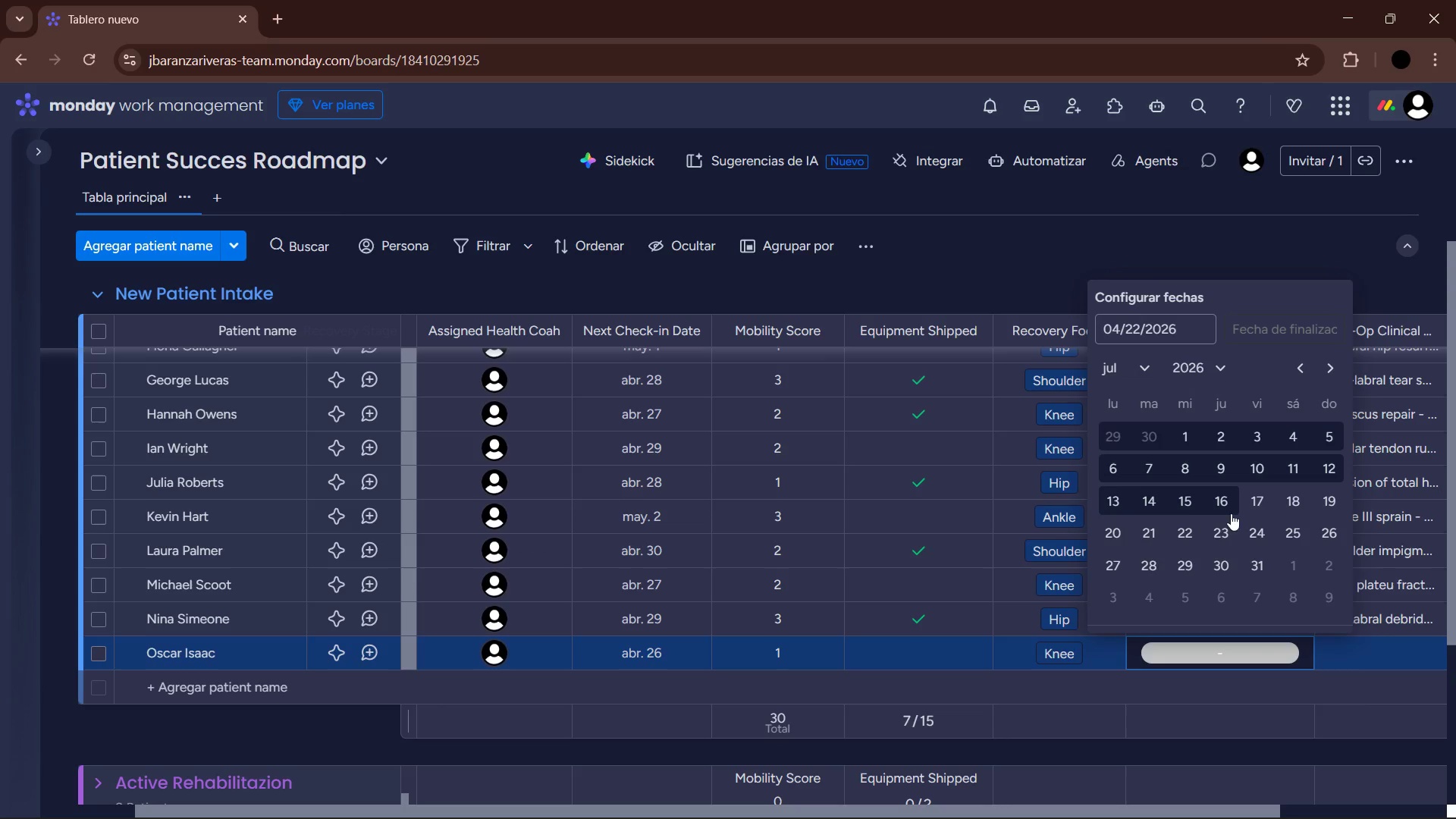 
left_click([1194, 498])
 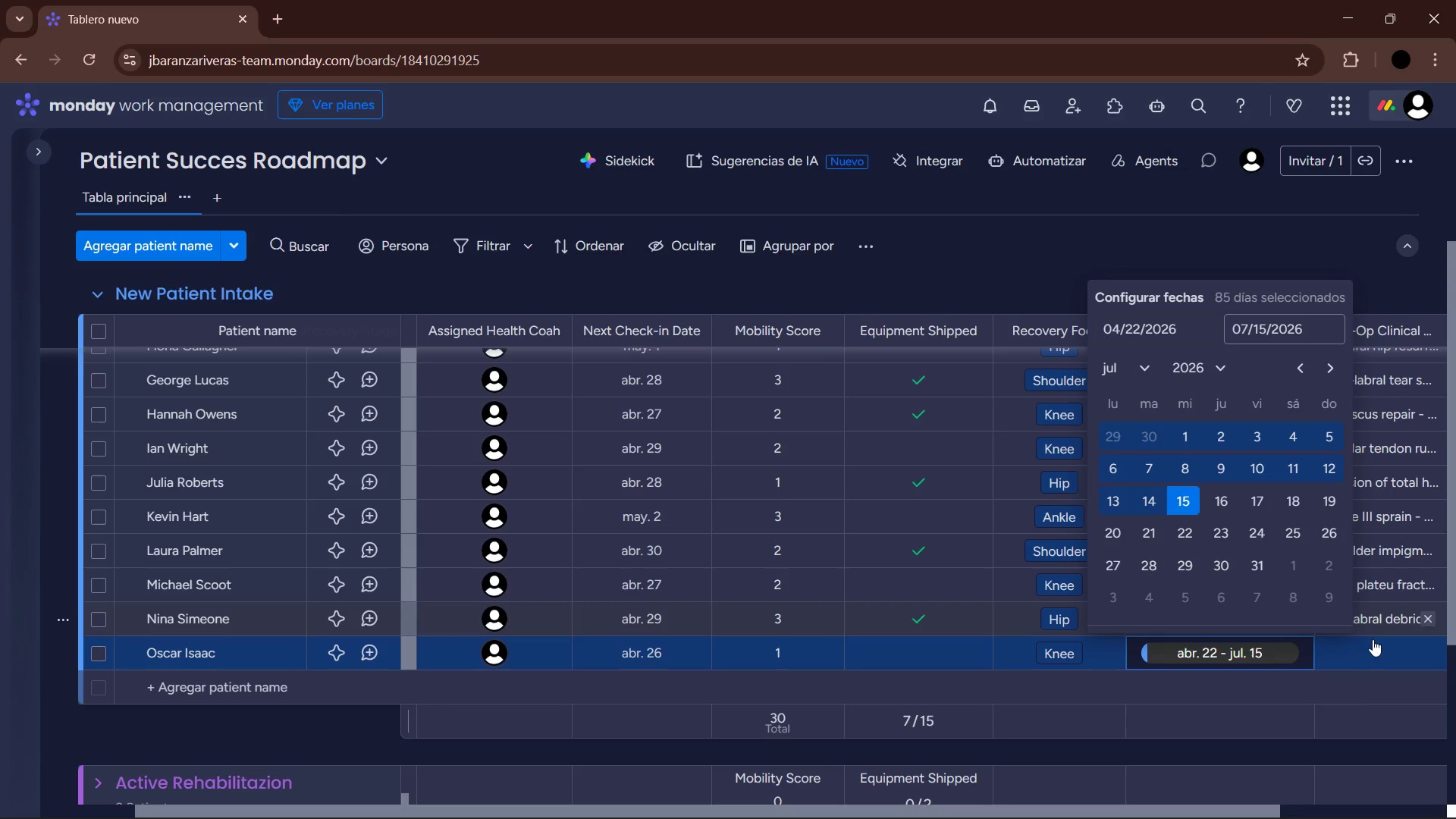 
left_click([1373, 651])
 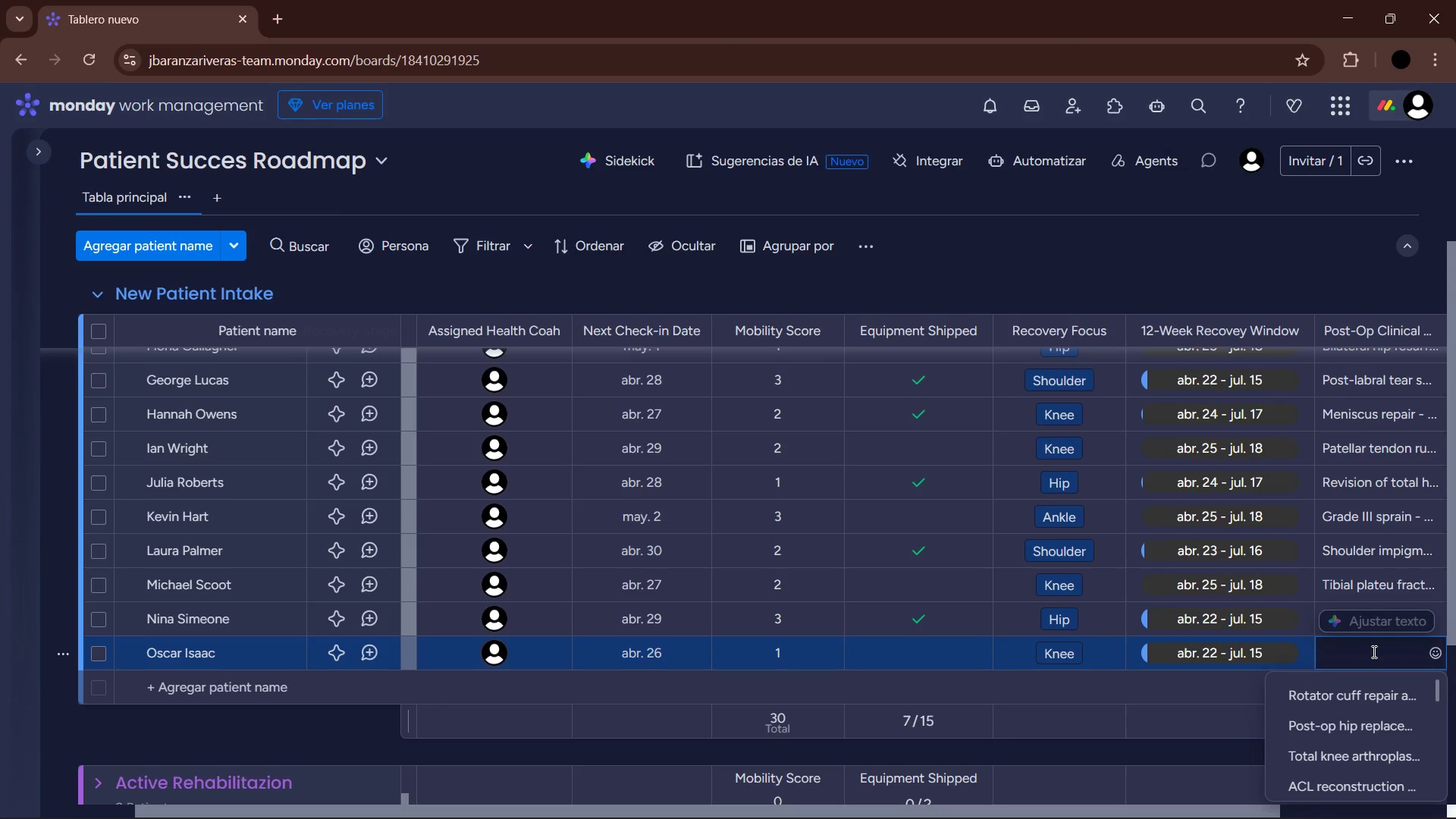 
wait(5.47)
 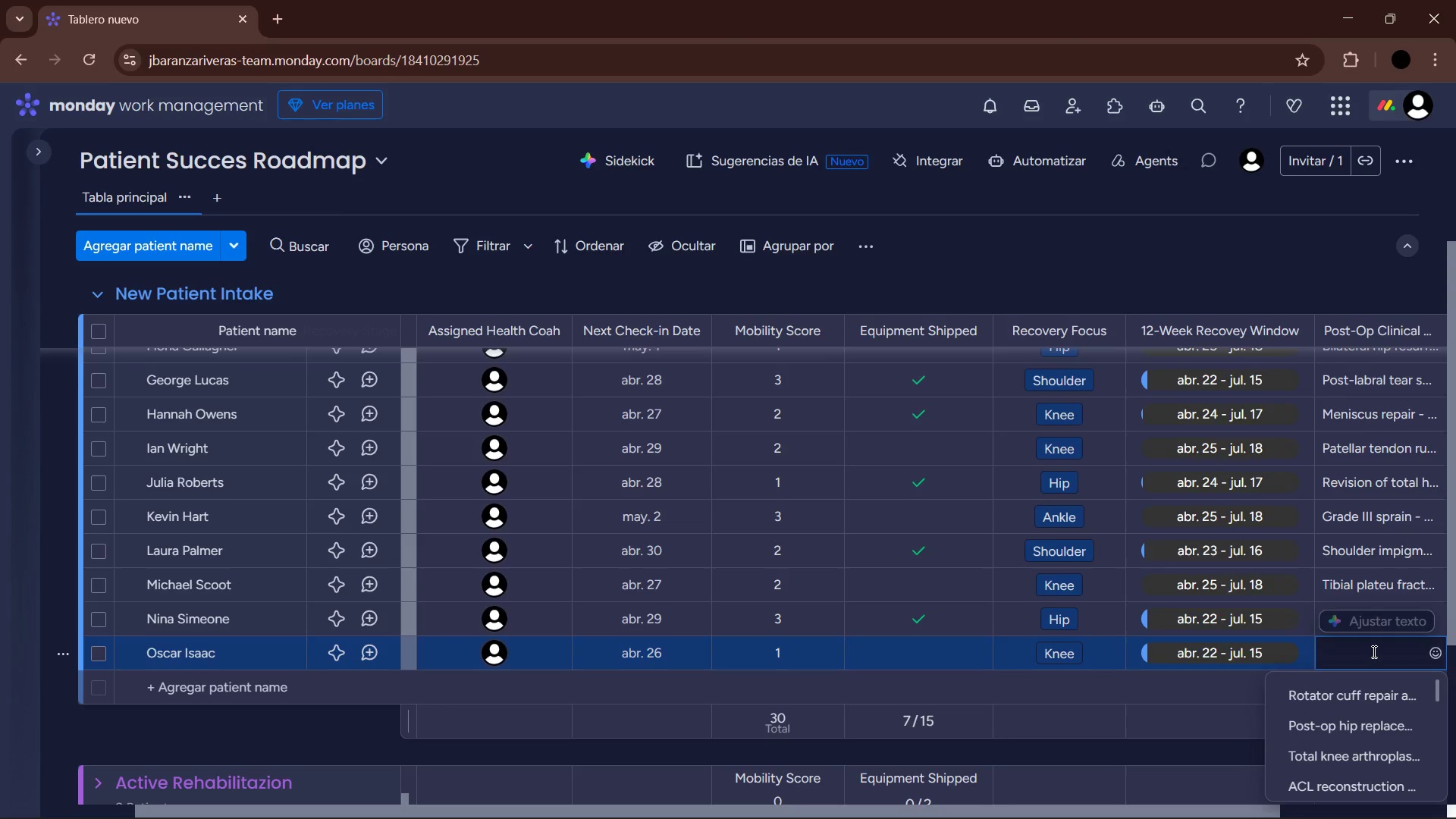 
type(Multi-ligament knee reconstruction.)
 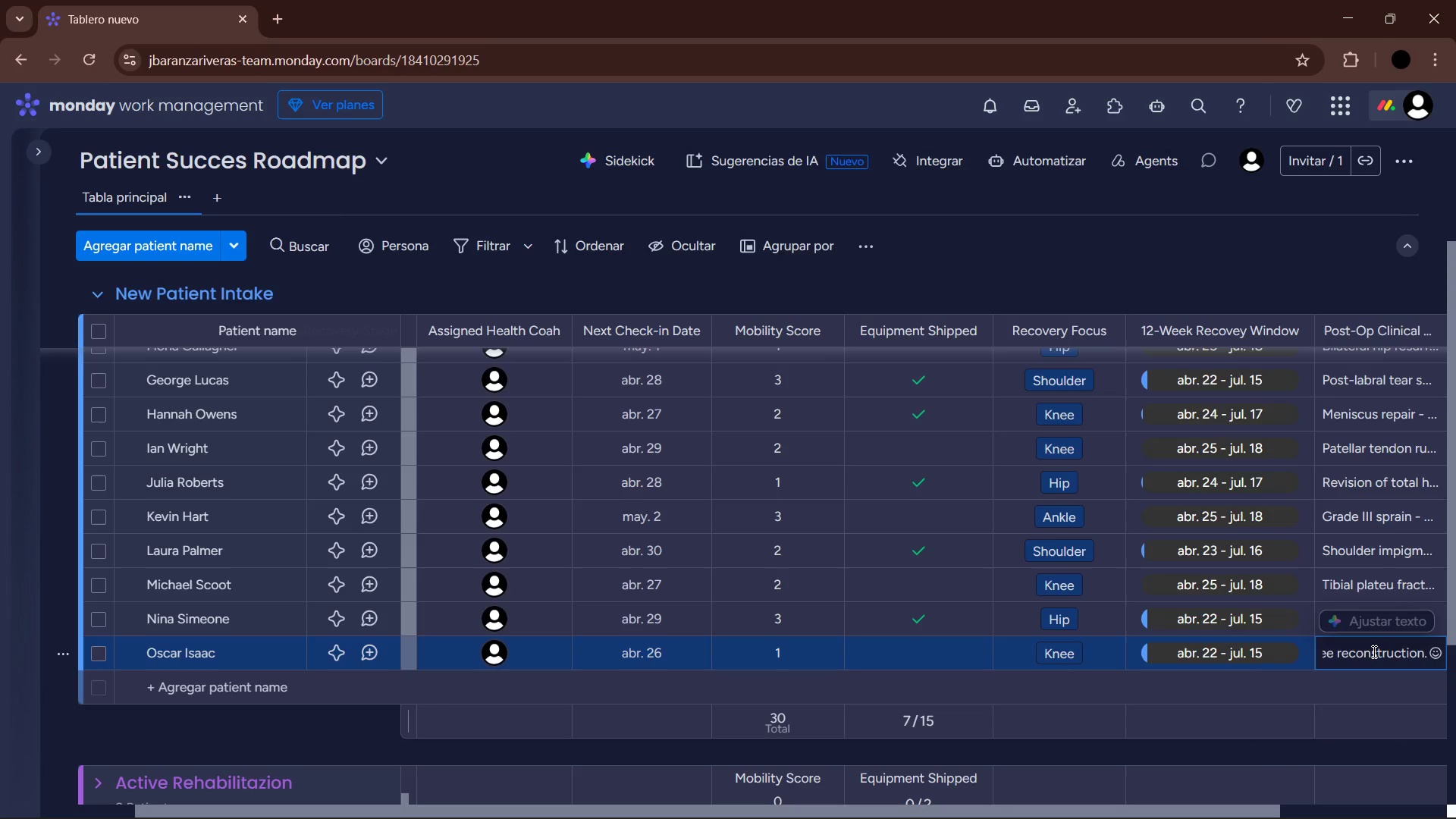 
key(Enter)
 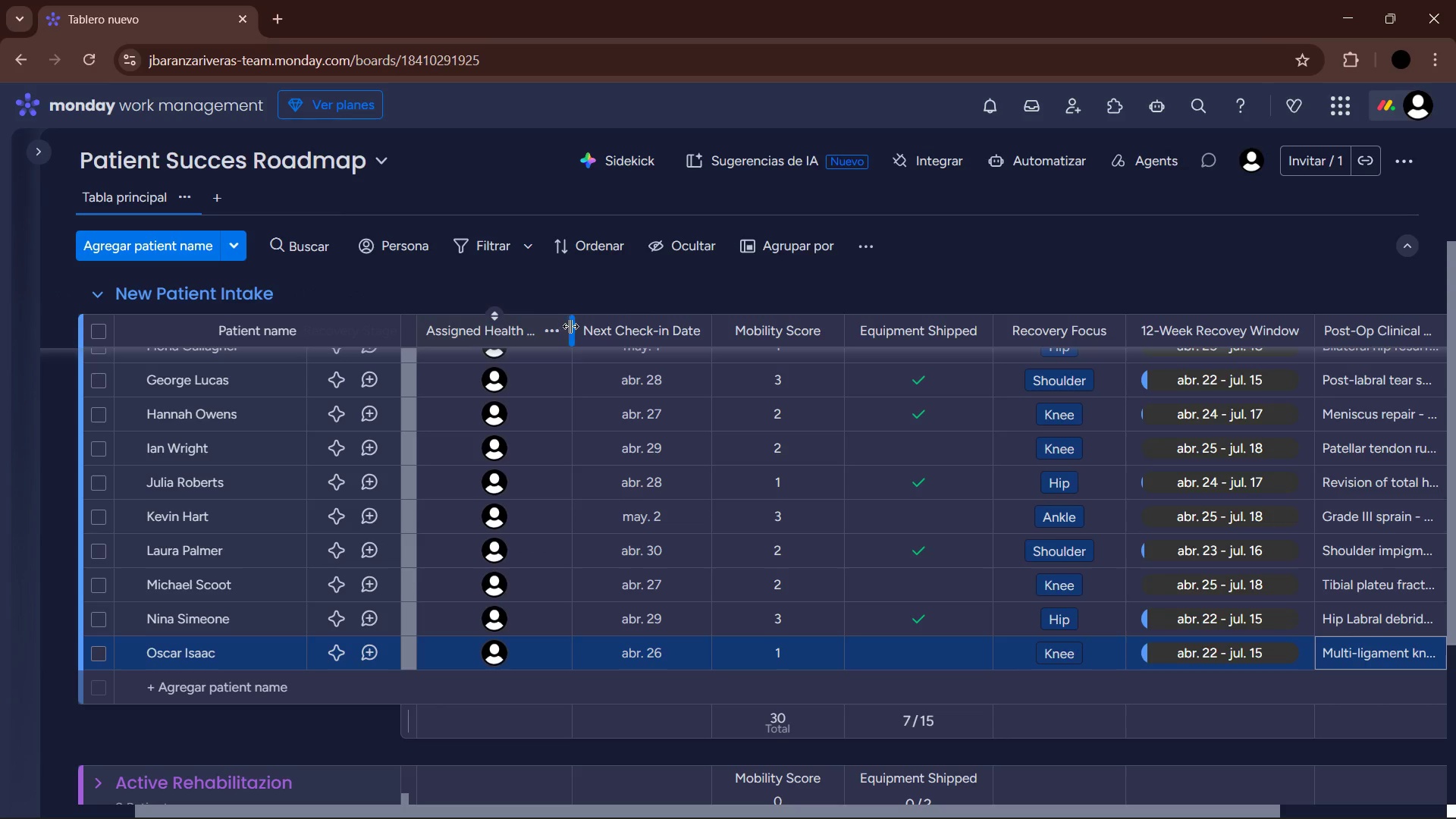 
left_click_drag(start_coordinate=[571, 329], to_coordinate=[561, 327])
 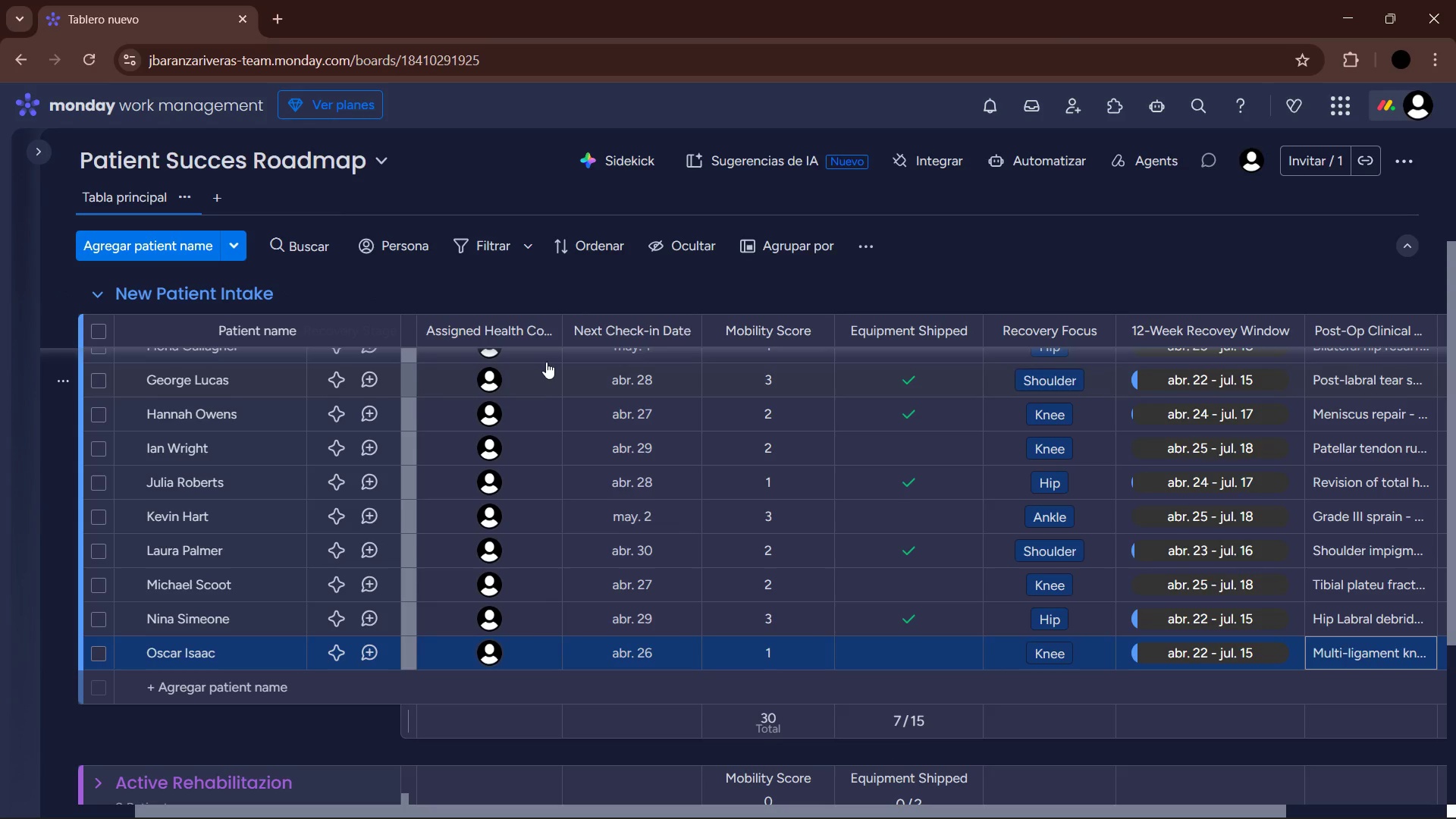 
left_click_drag(start_coordinate=[560, 331], to_coordinate=[567, 331])
 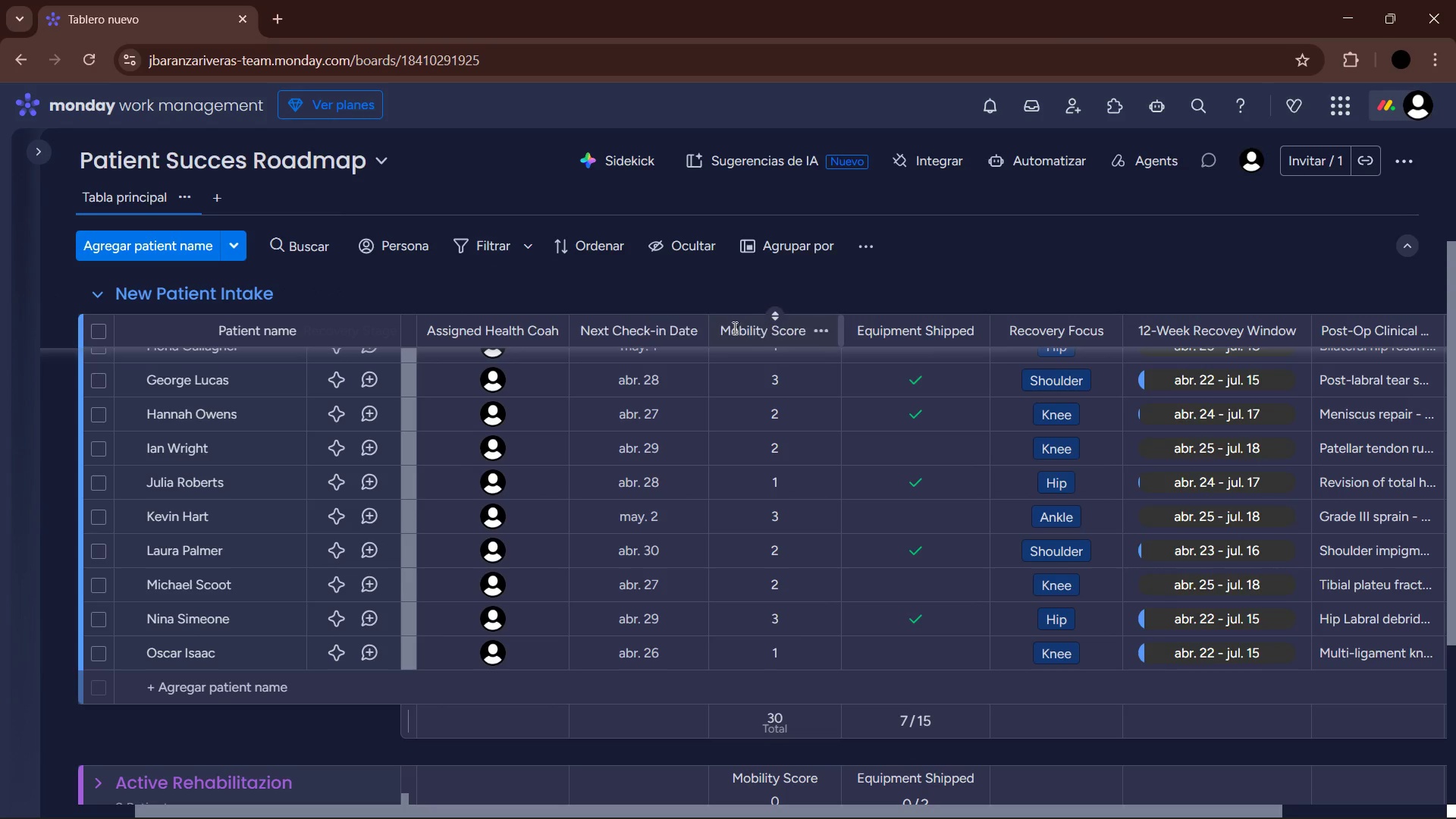 
mouse_move([704, 331])
 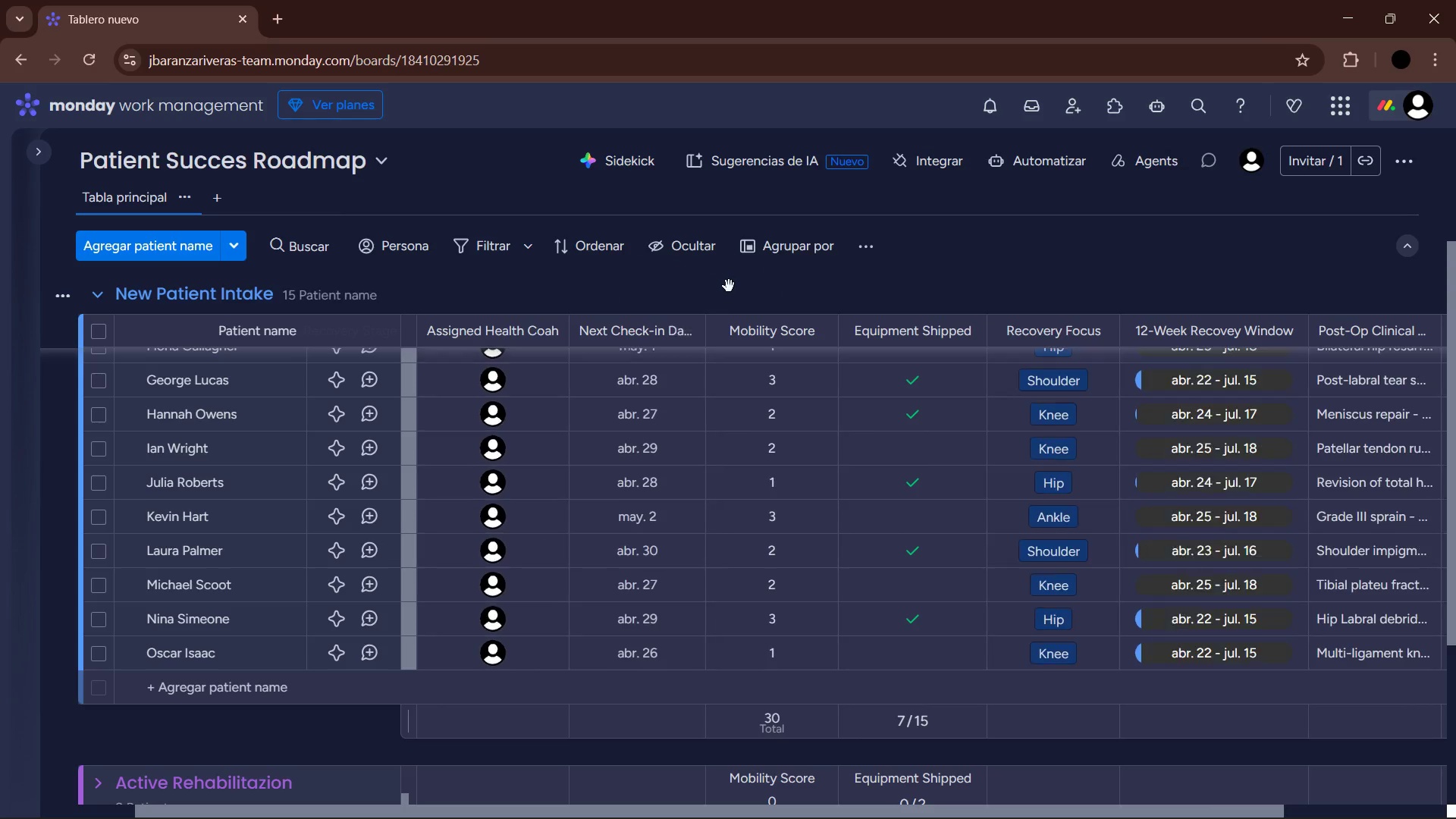 
mouse_move([723, 300])
 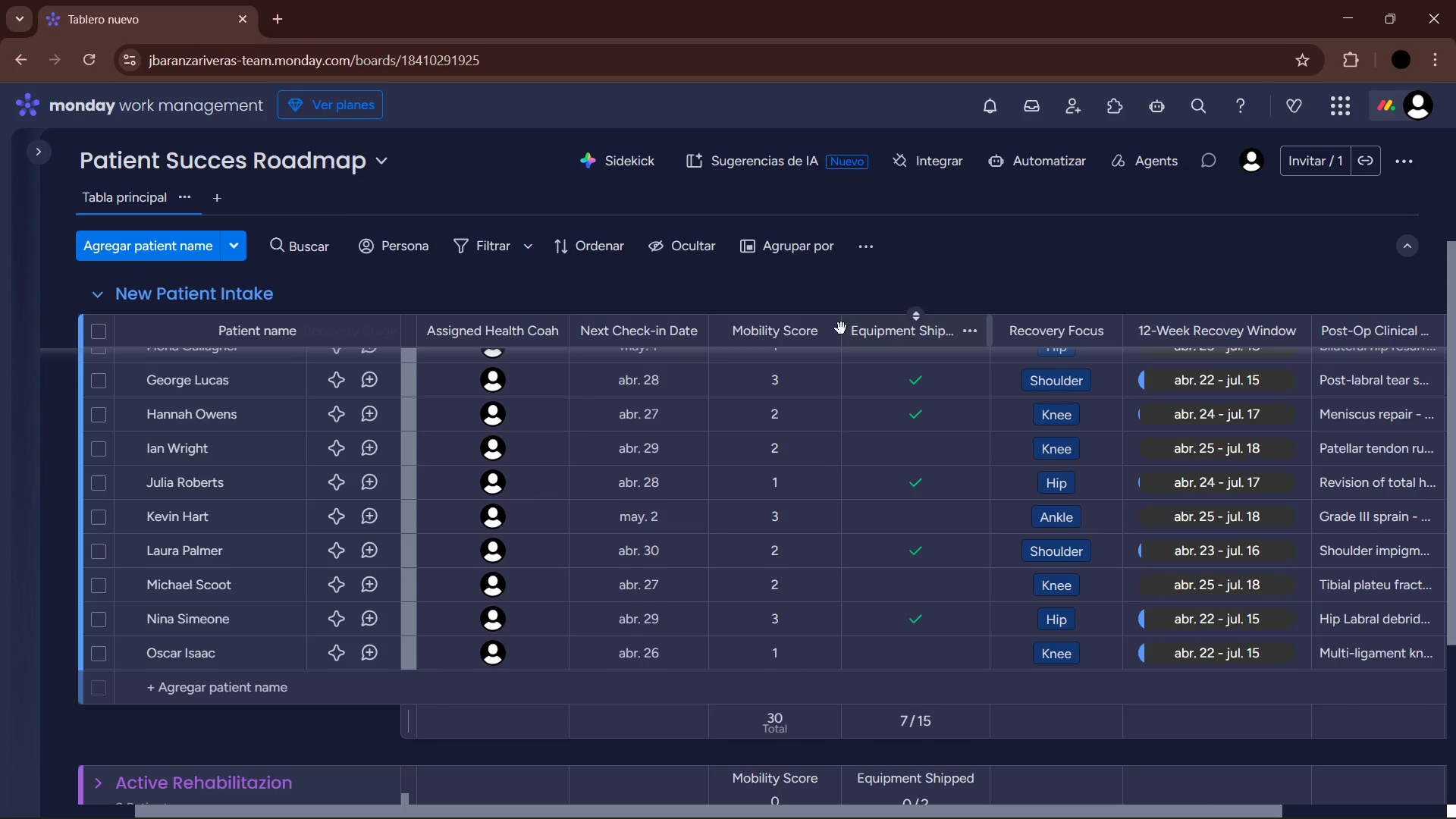 
left_click_drag(start_coordinate=[839, 329], to_coordinate=[826, 329])
 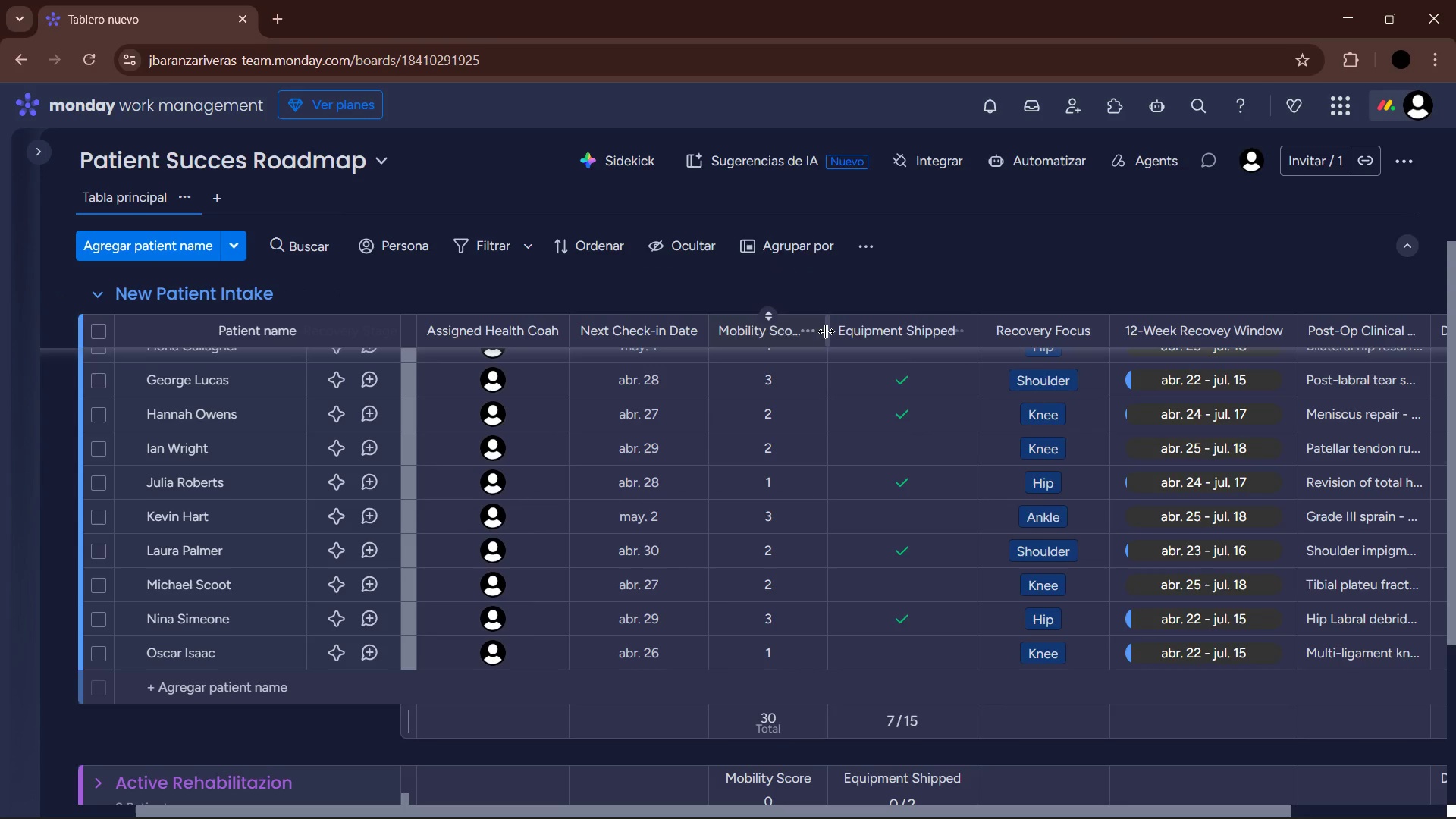 
left_click_drag(start_coordinate=[825, 331], to_coordinate=[819, 332])
 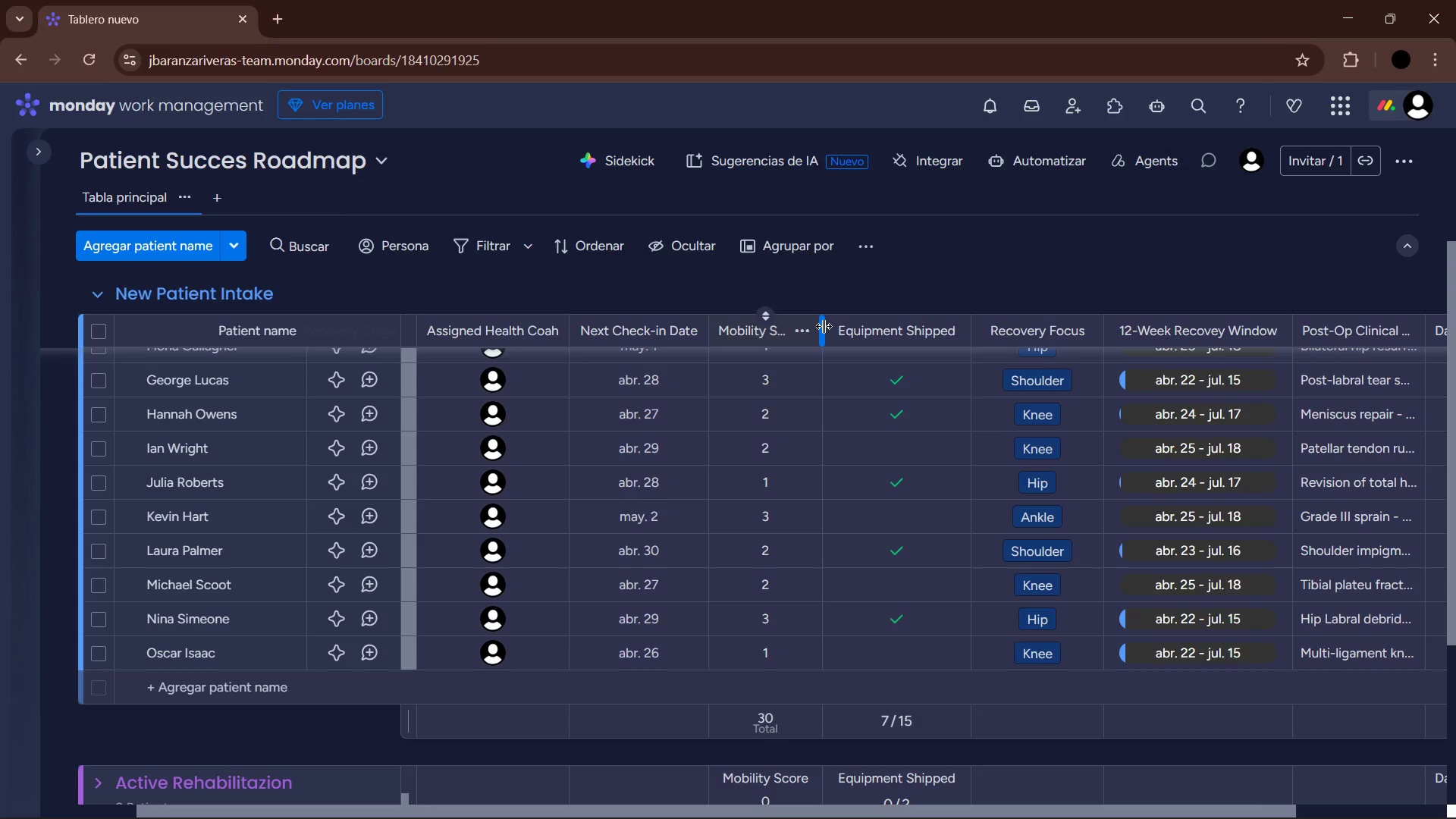 
left_click_drag(start_coordinate=[824, 325], to_coordinate=[819, 325])
 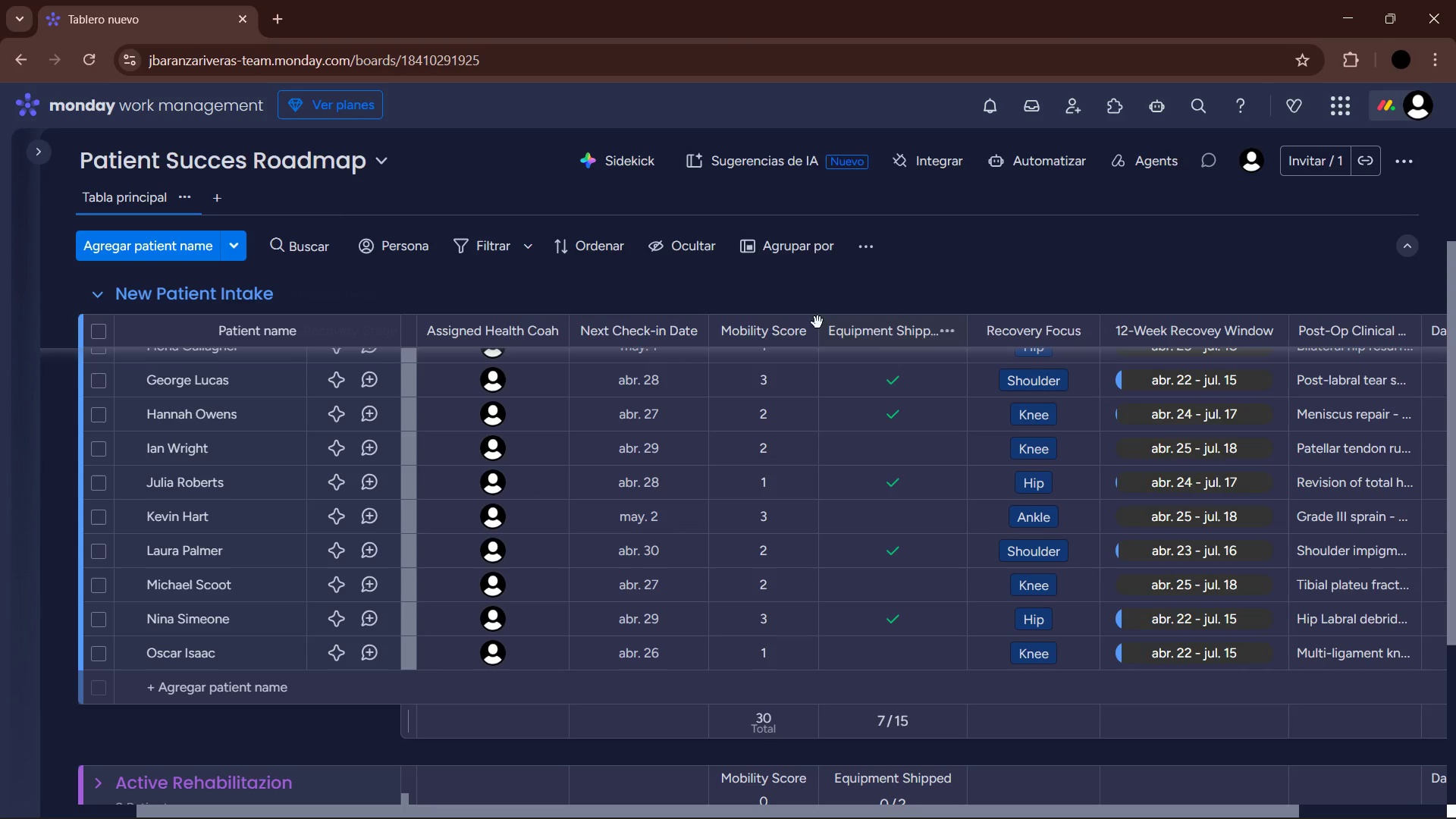 
left_click_drag(start_coordinate=[820, 328], to_coordinate=[814, 328])
 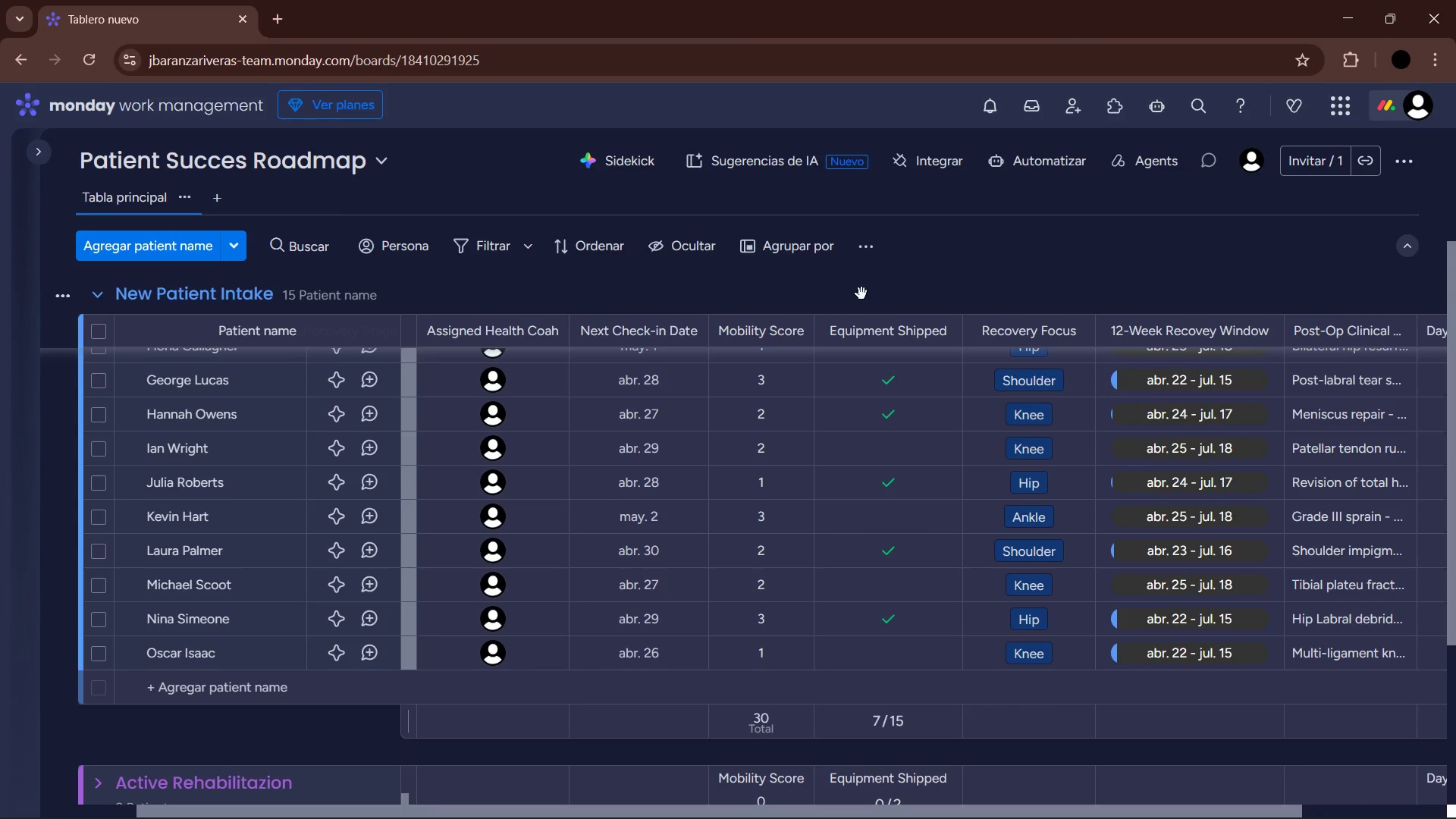 
key(Control+NumpadSubtract)
 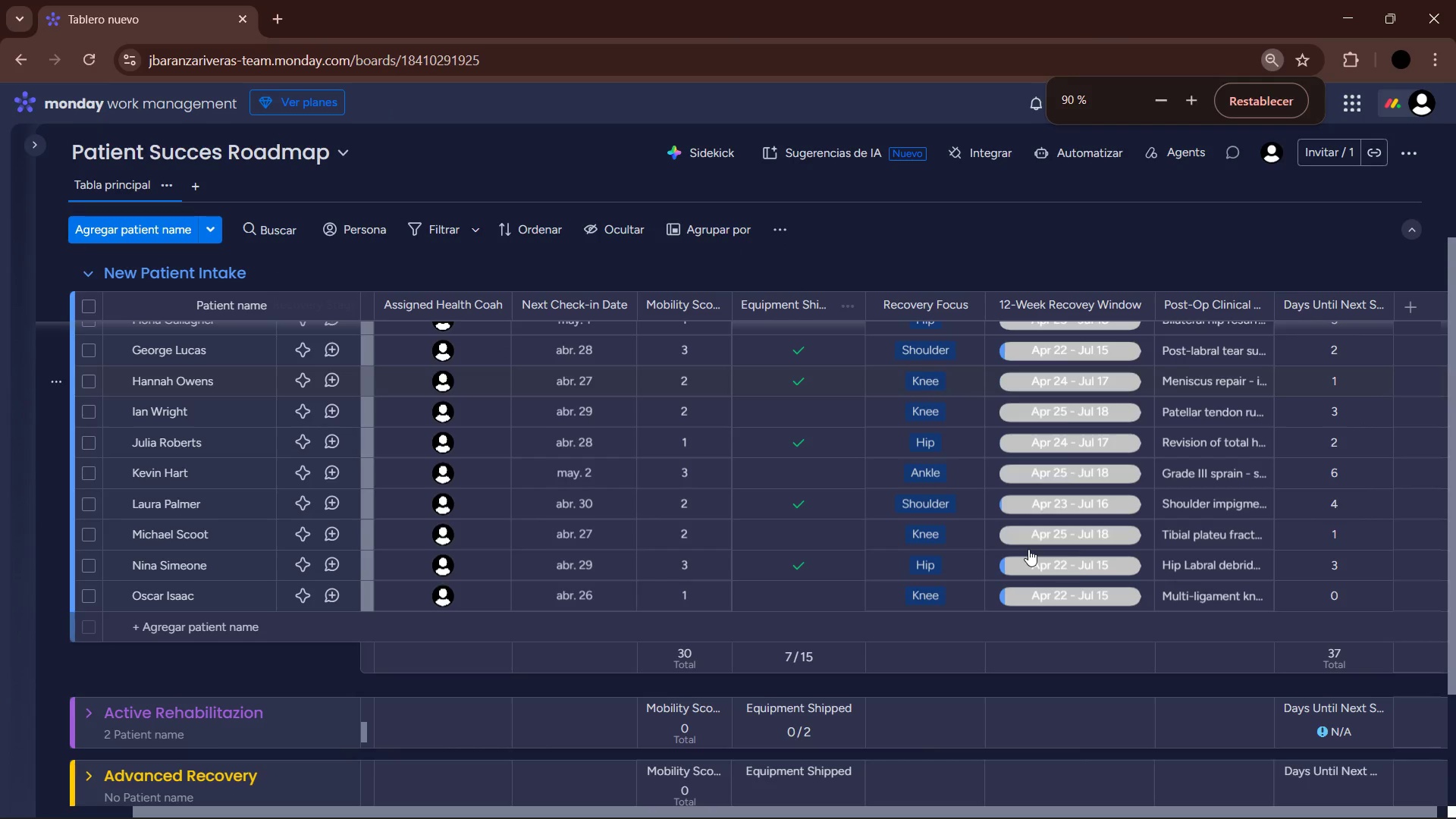 
scroll: coordinate [1243, 475], scroll_direction: up, amount: 8.0
 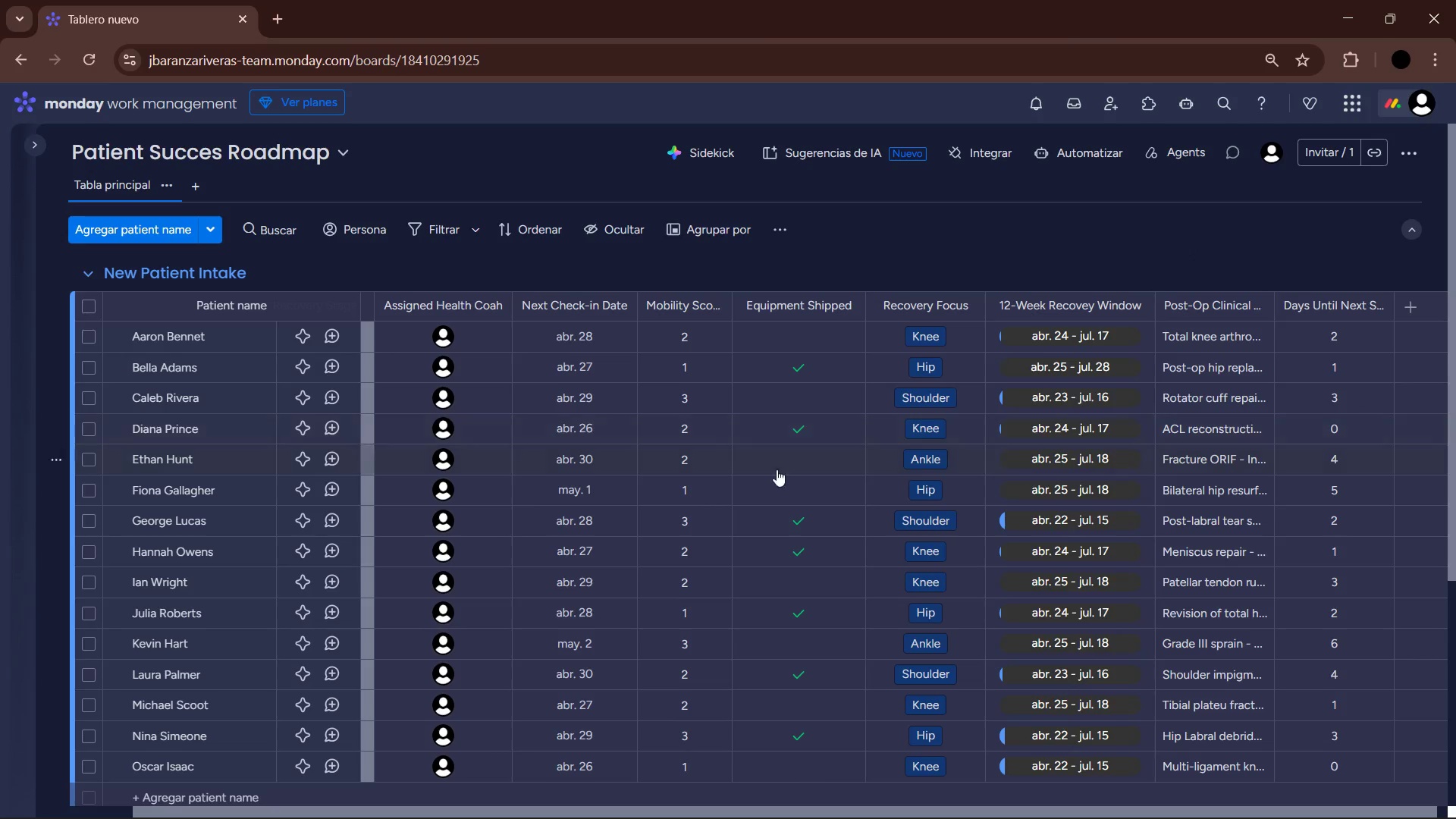 
scroll: coordinate [357, 550], scroll_direction: down, amount: 1.0
 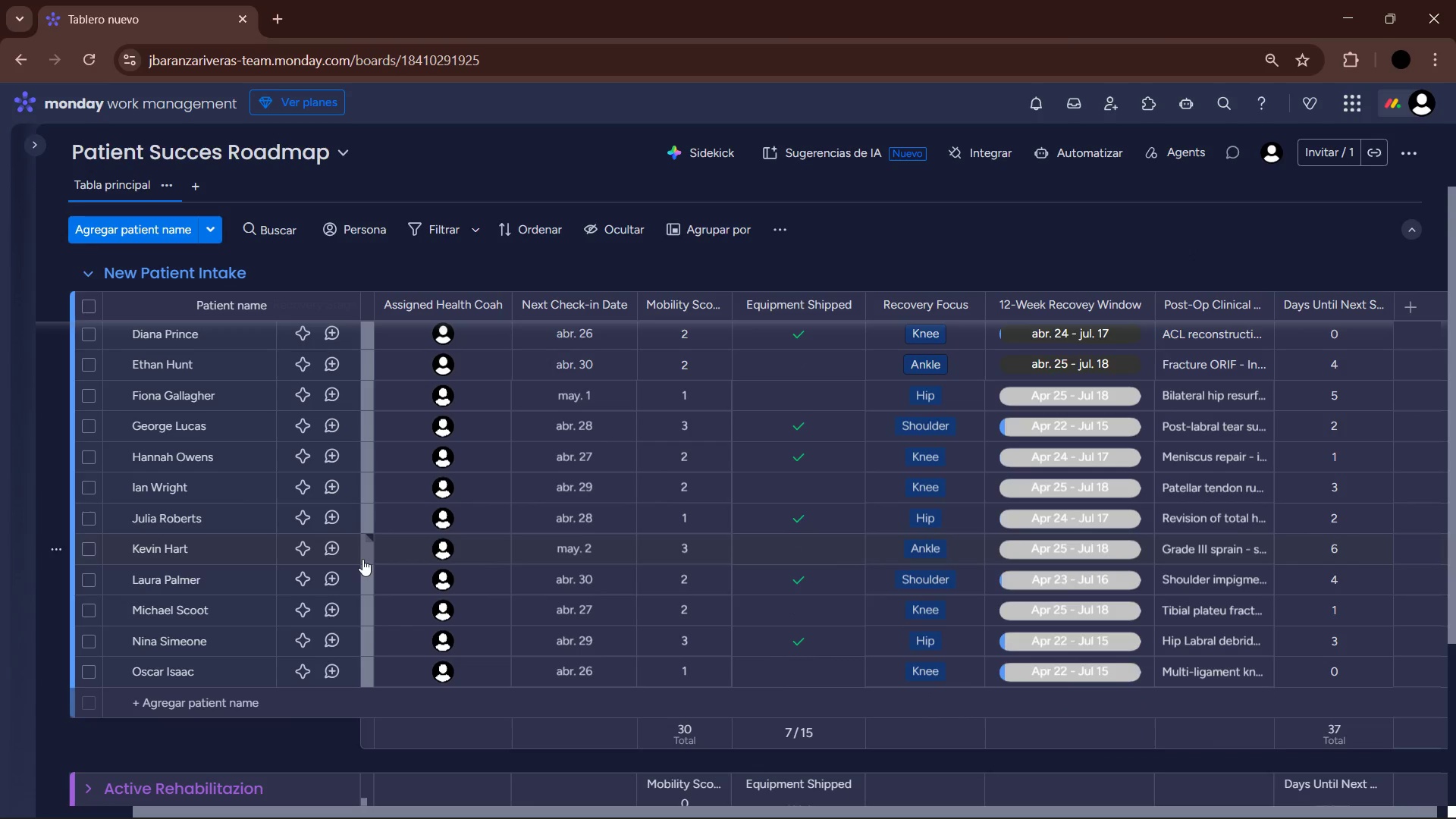 
key(Control+NumpadAdd)
 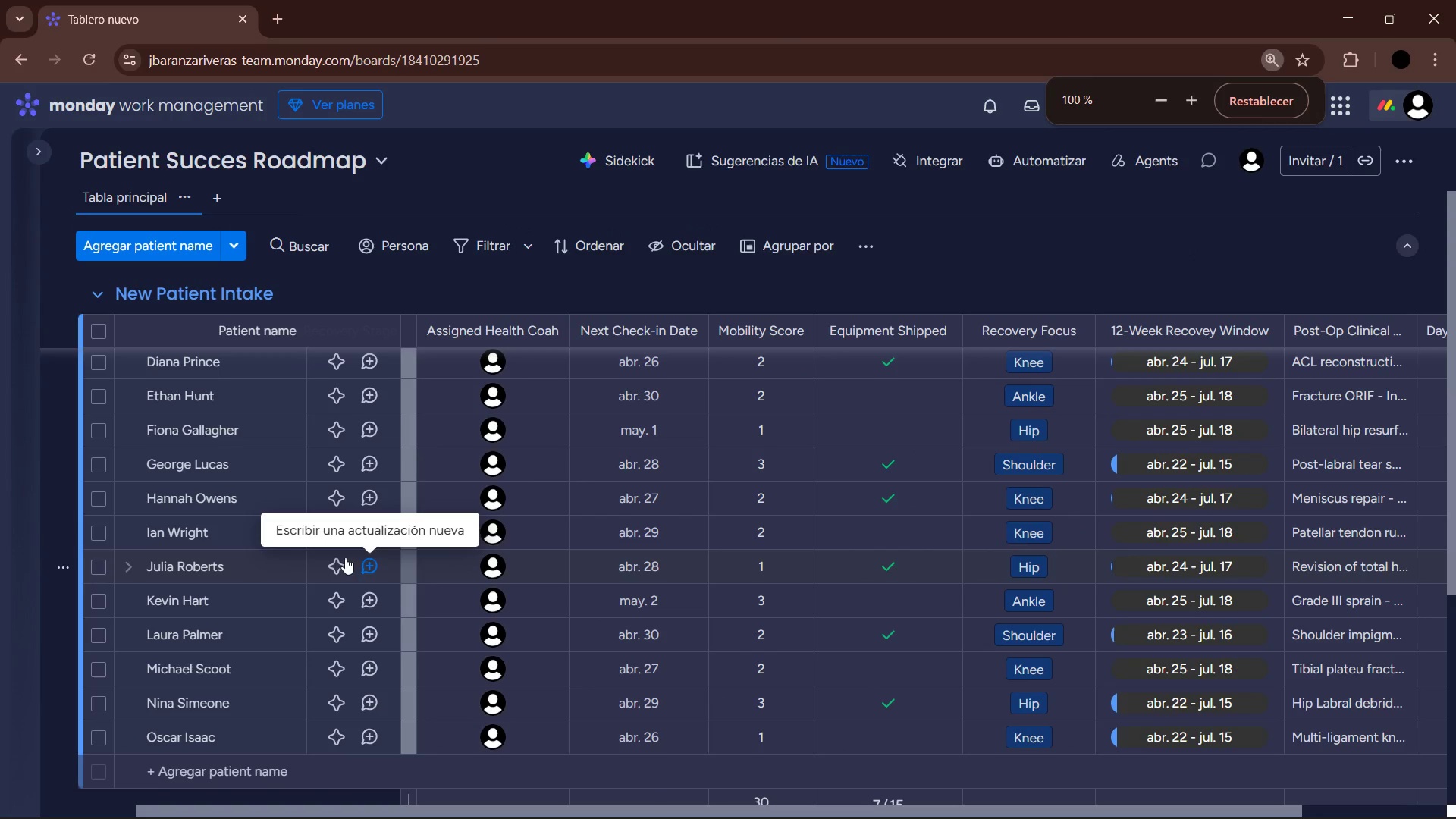 
scroll: coordinate [323, 601], scroll_direction: down, amount: 1.0
 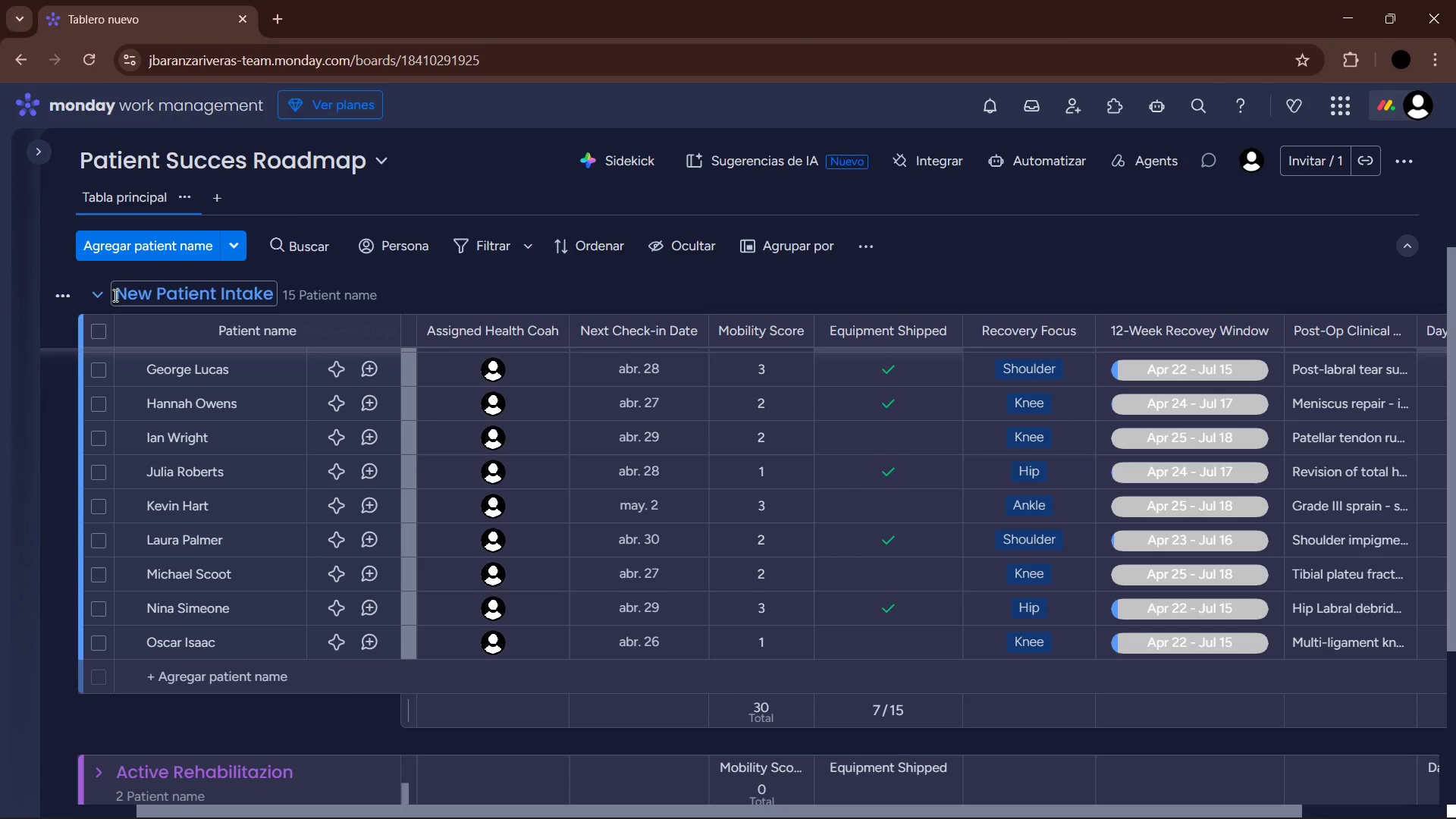 
left_click([102, 289])
 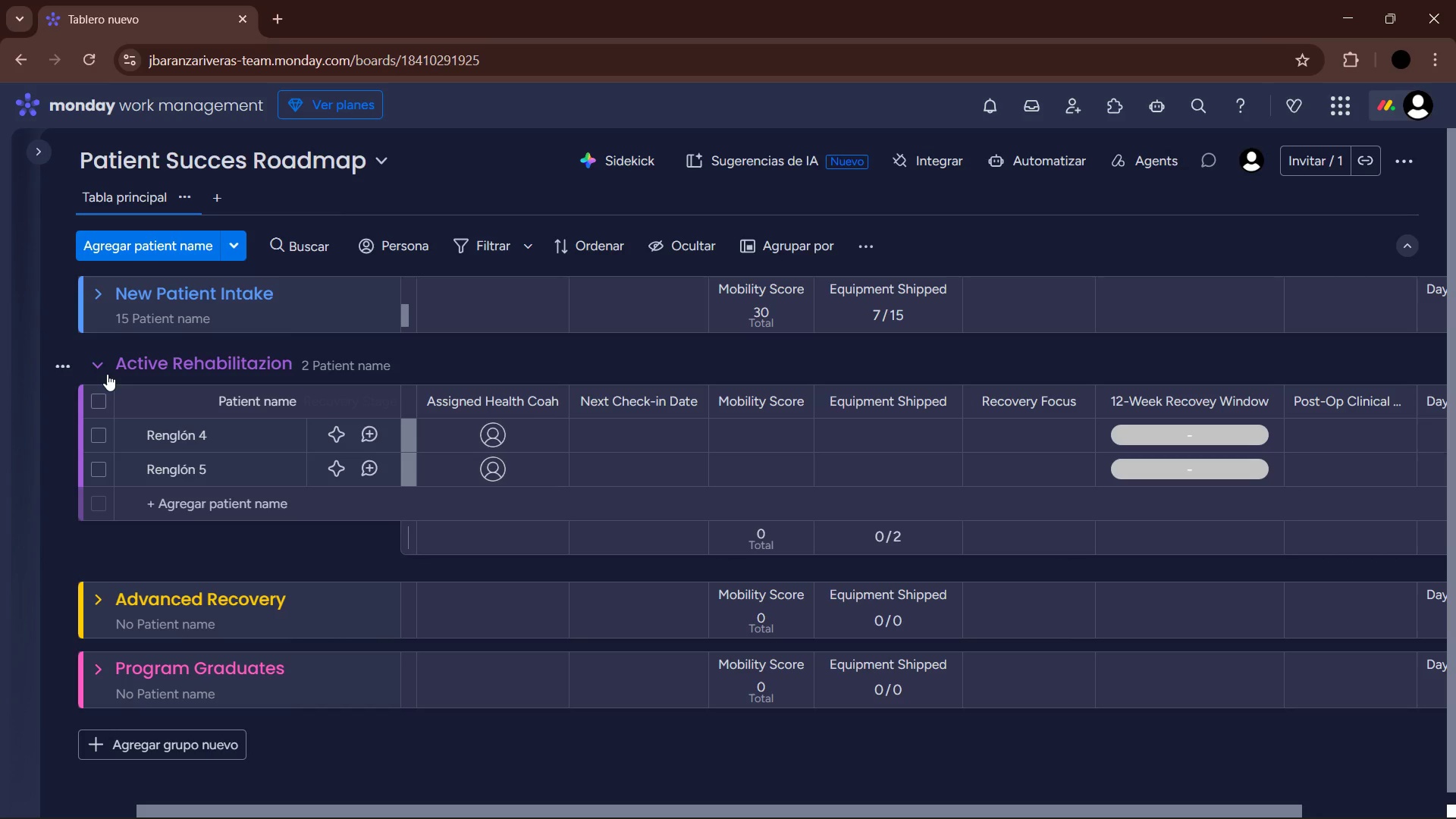 
wait(28.7)
 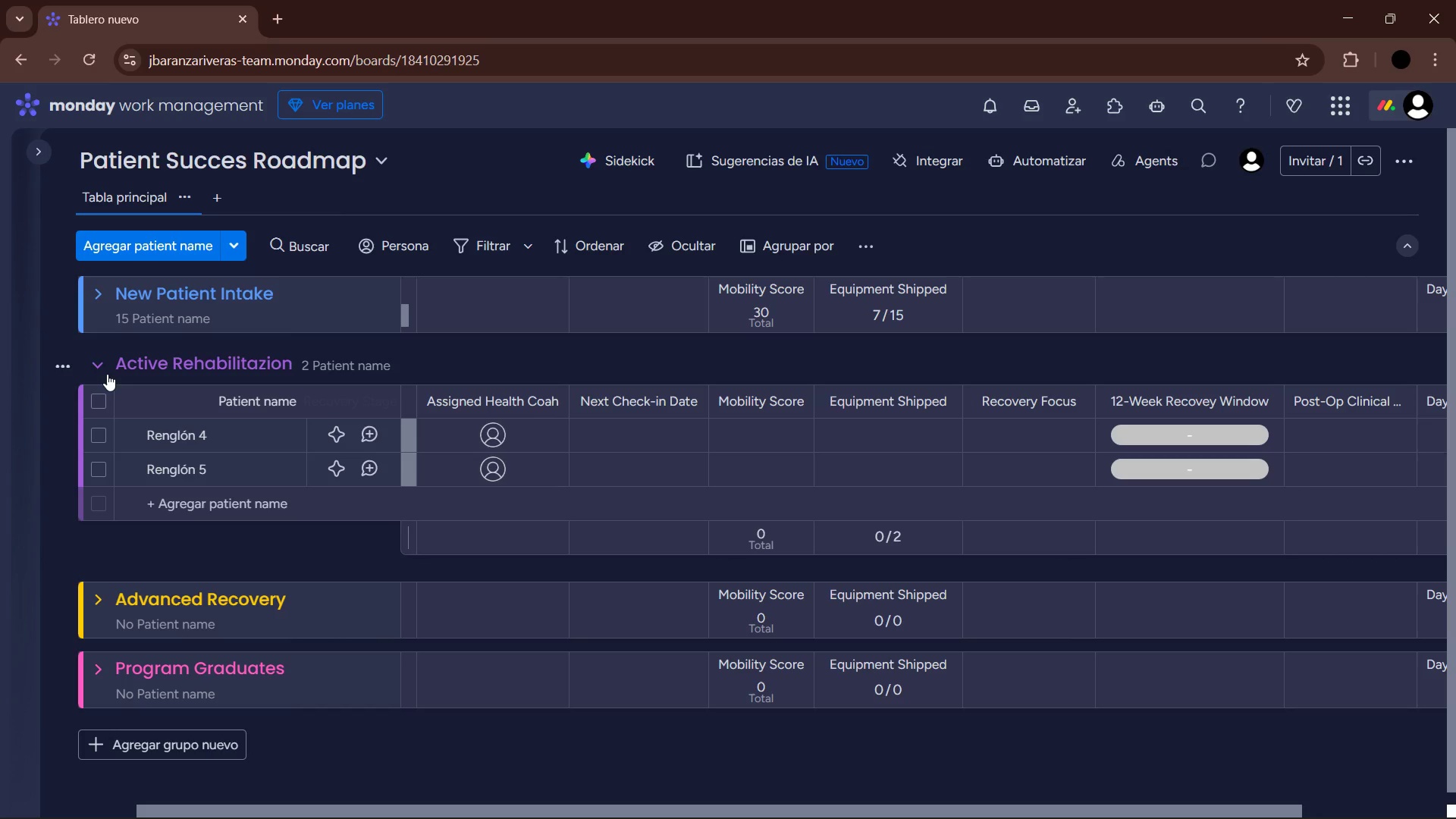 
left_click([403, 434])
 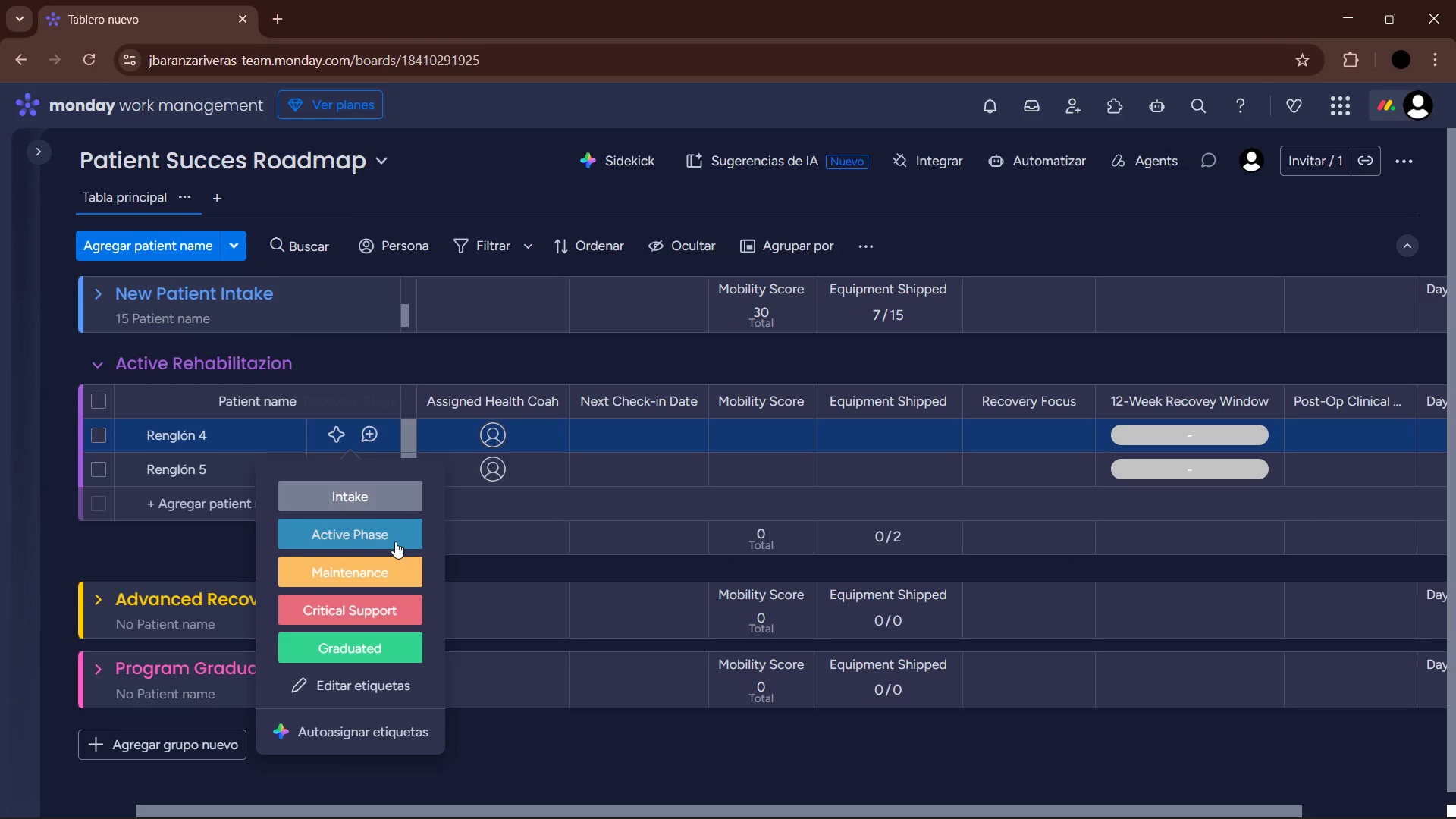 
left_click([395, 541])
 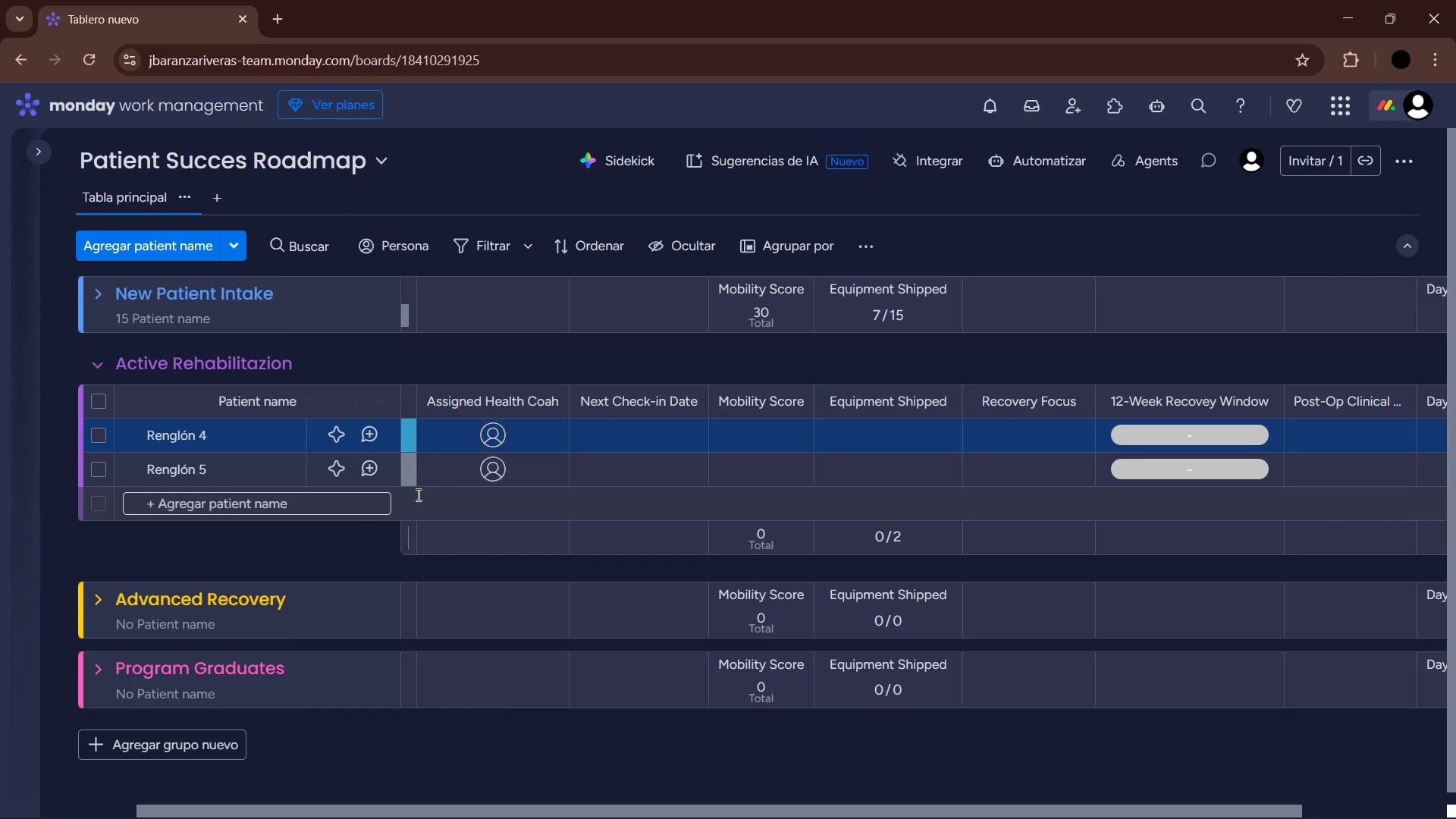 
left_click([410, 482])
 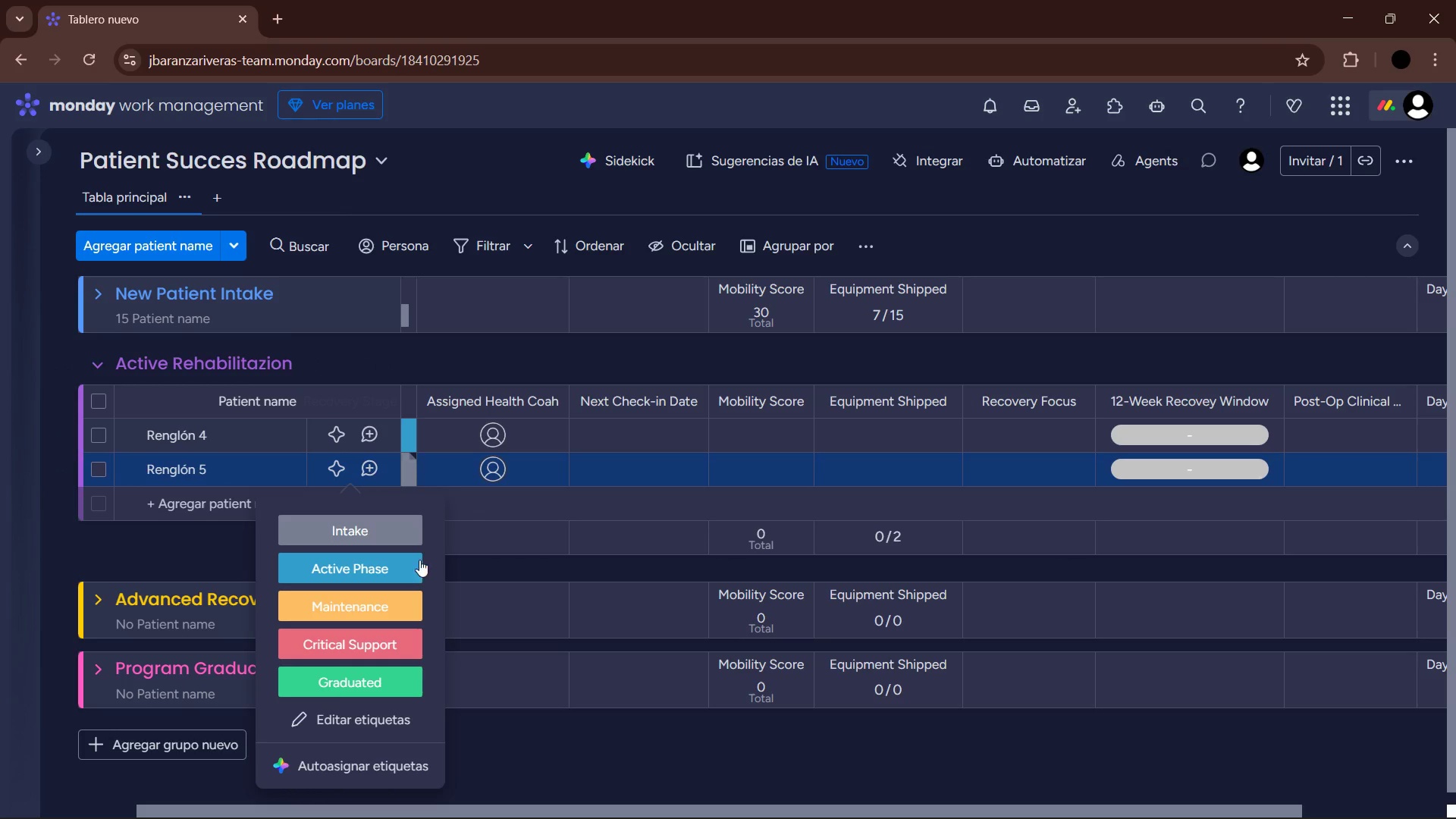 
left_click([399, 563])
 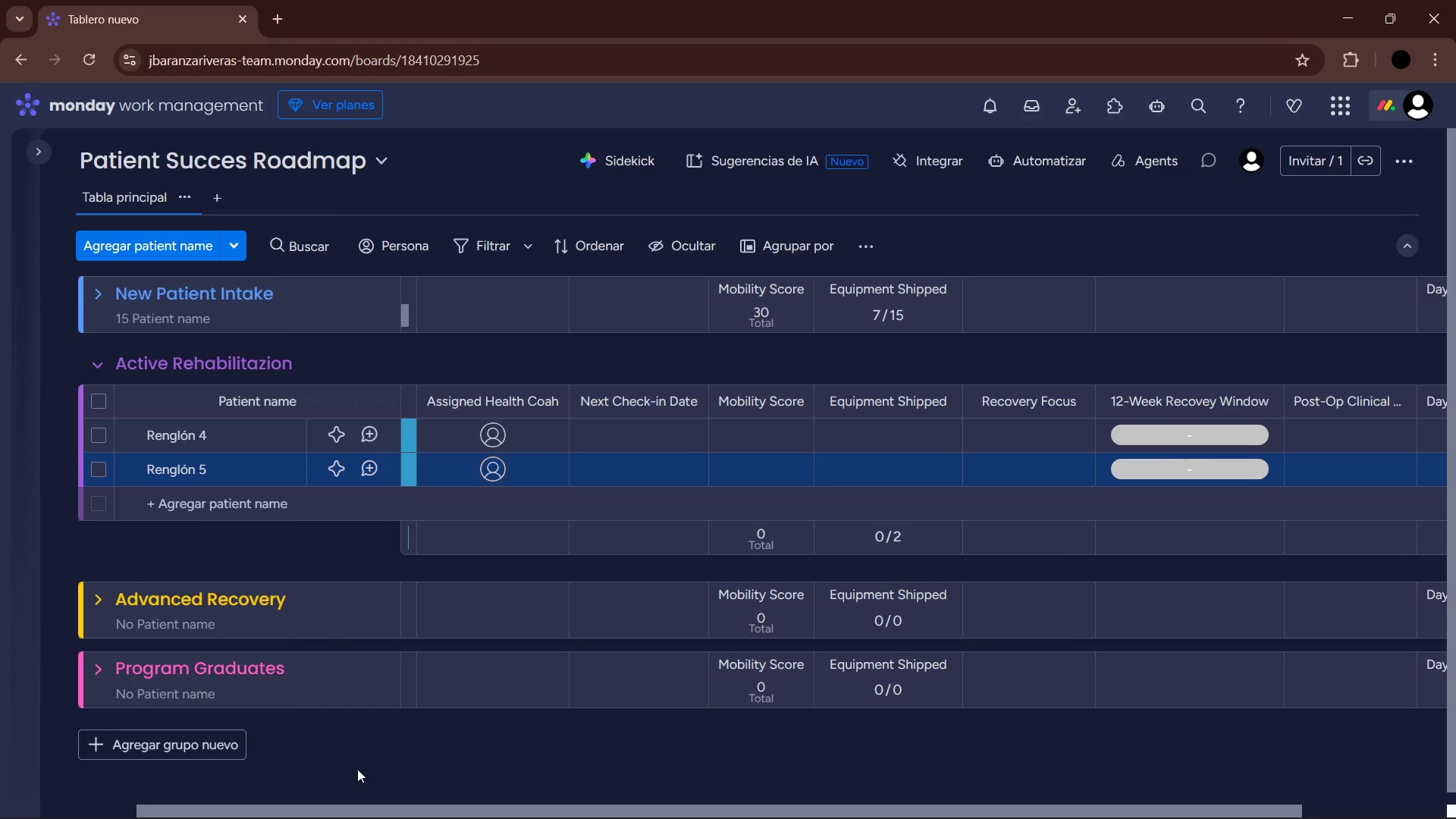 
left_click_drag(start_coordinate=[344, 808], to_coordinate=[215, 792])
 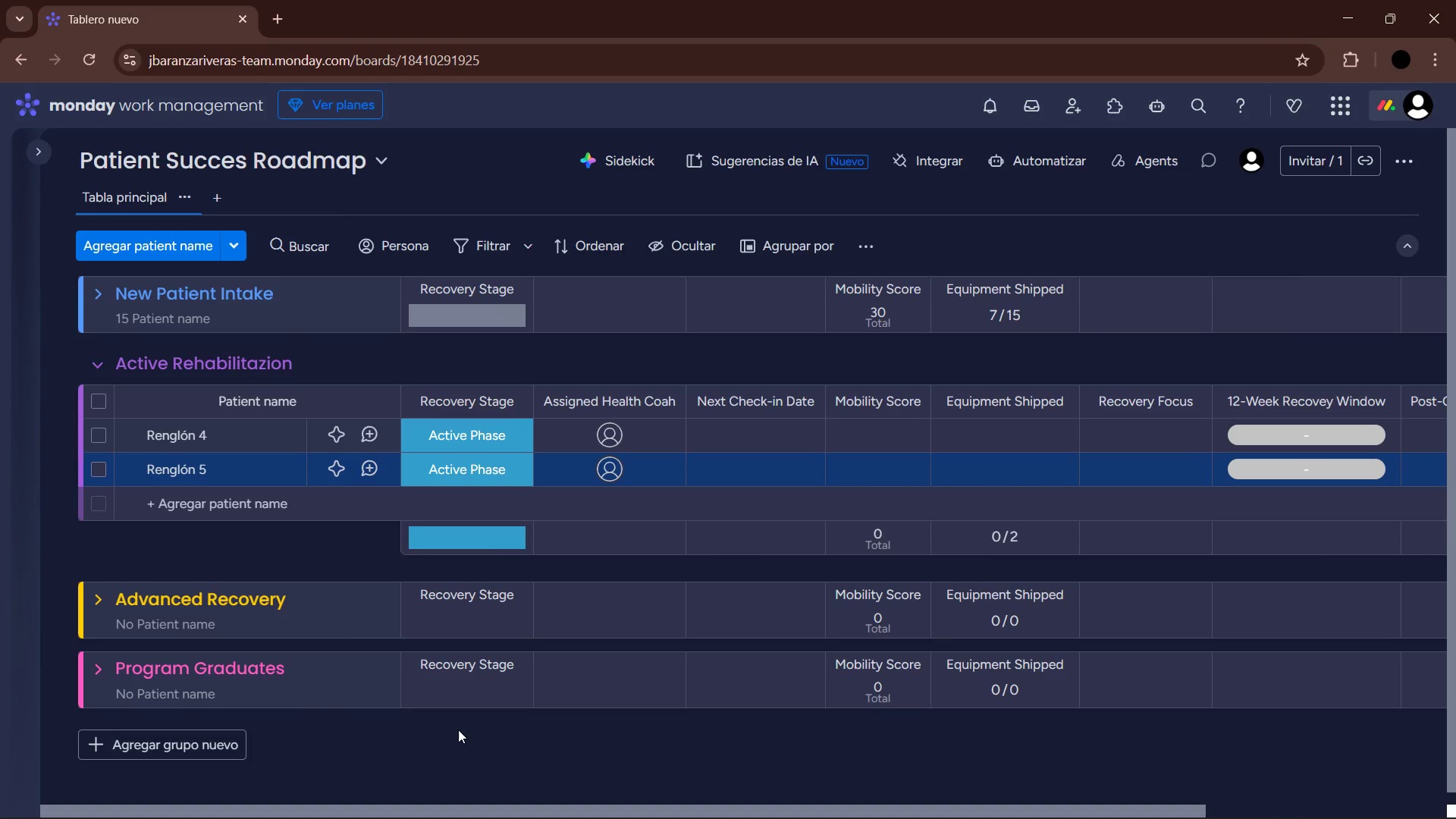 
key(Control+NumpadSubtract)
 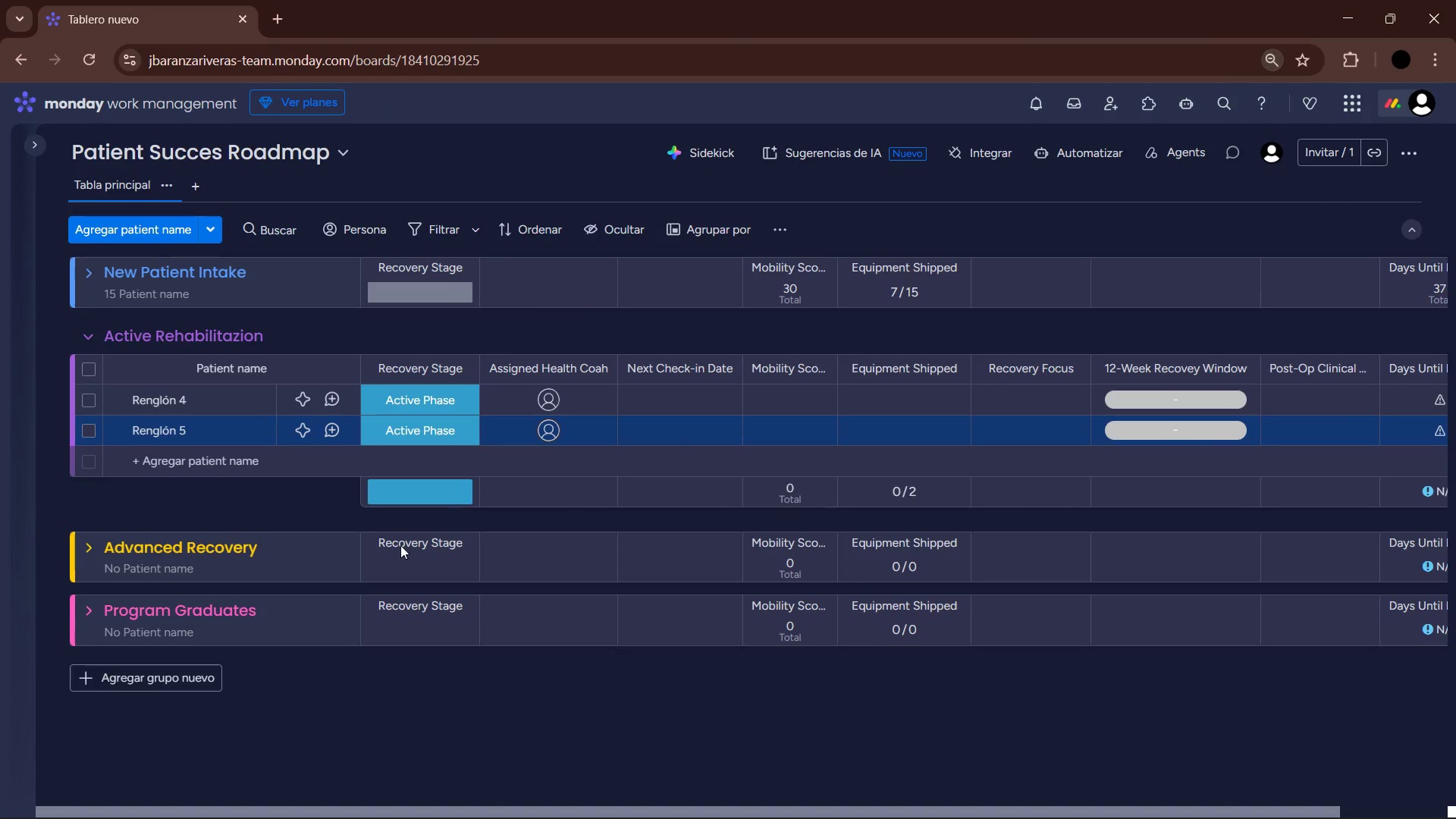 
left_click([190, 466])
 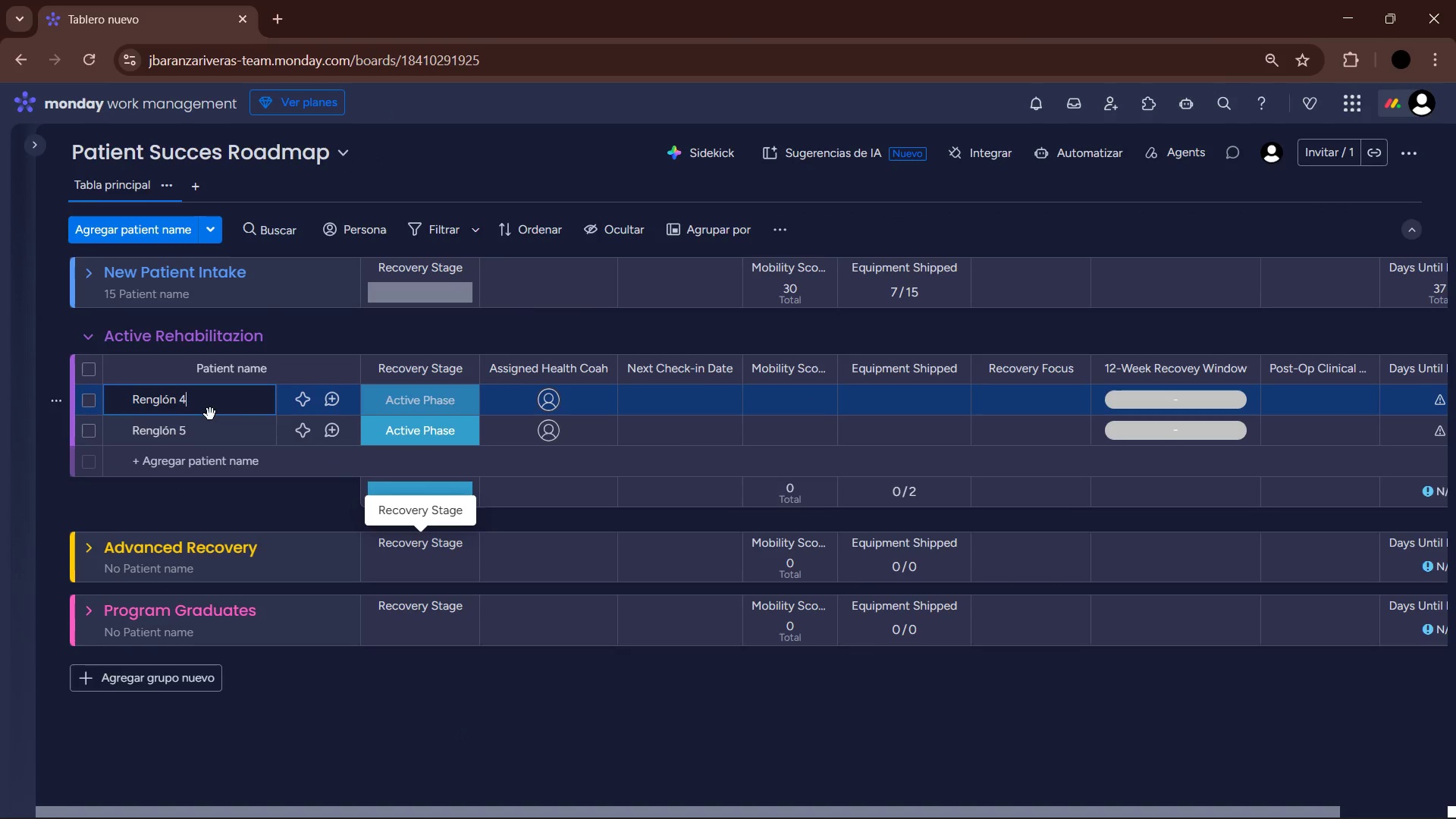 
left_click_drag(start_coordinate=[208, 407], to_coordinate=[113, 402])
 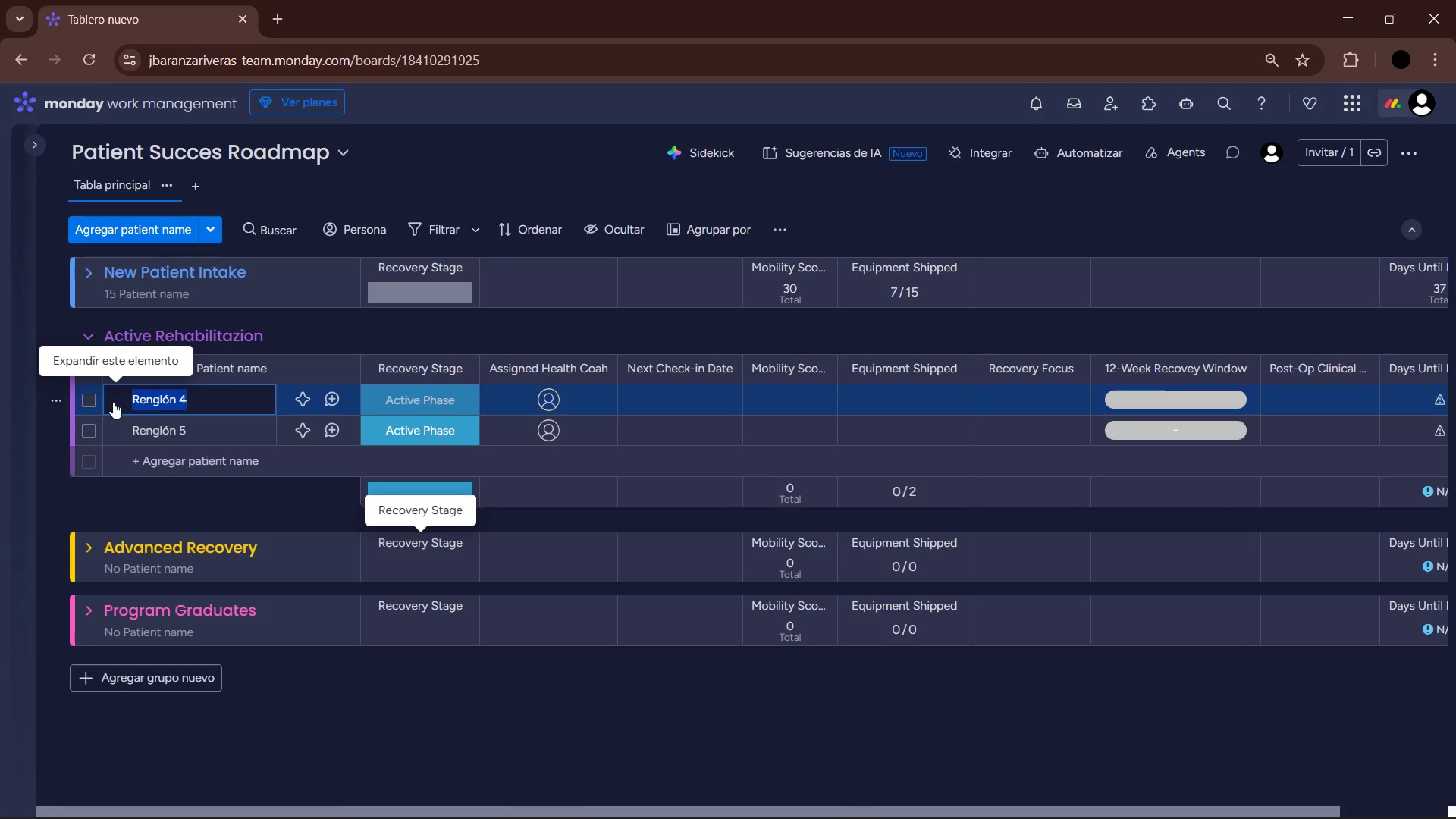 
type(Marcus U)
key(Backspace)
type(Aurelius)
 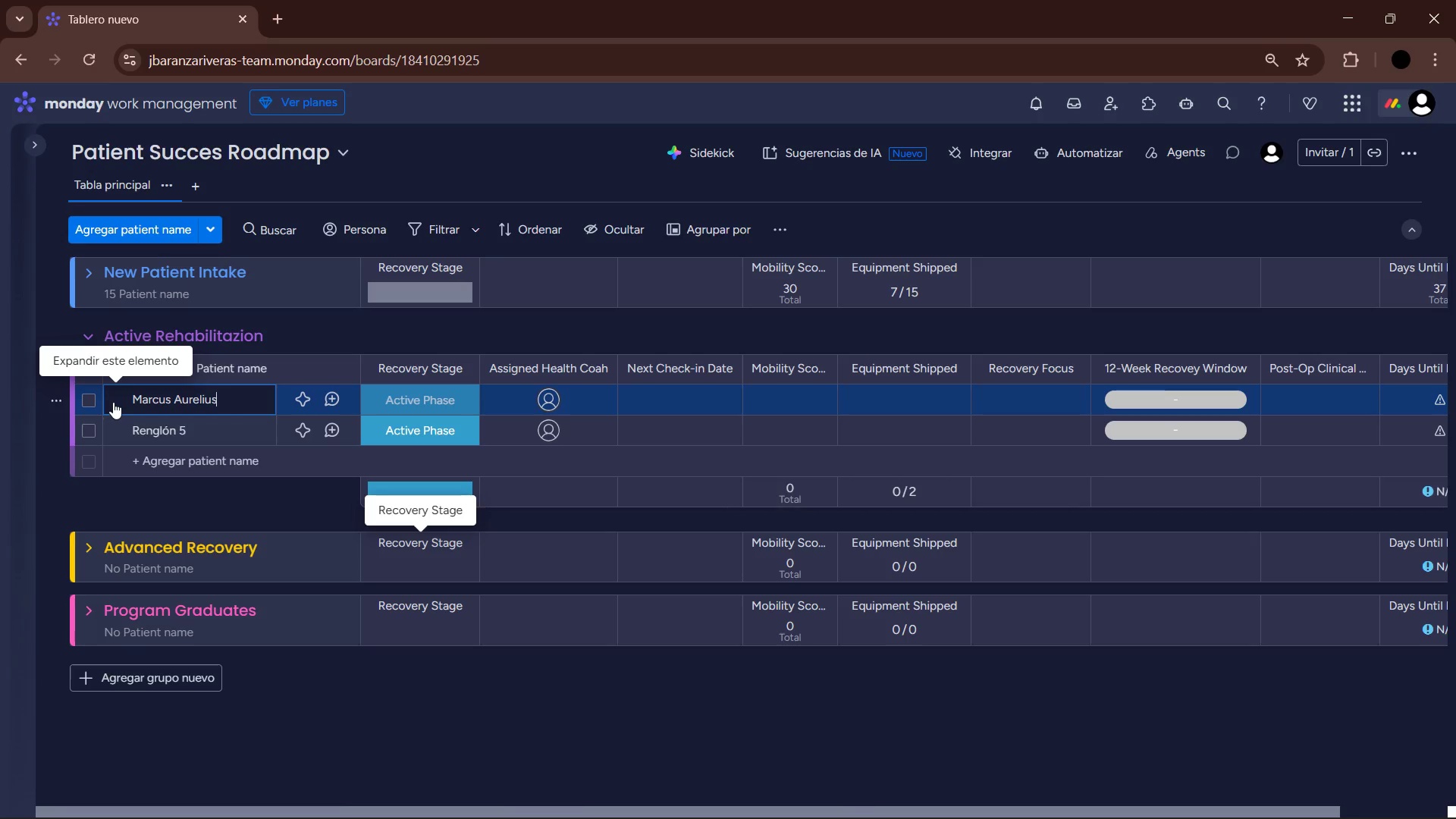 
key(Enter)
 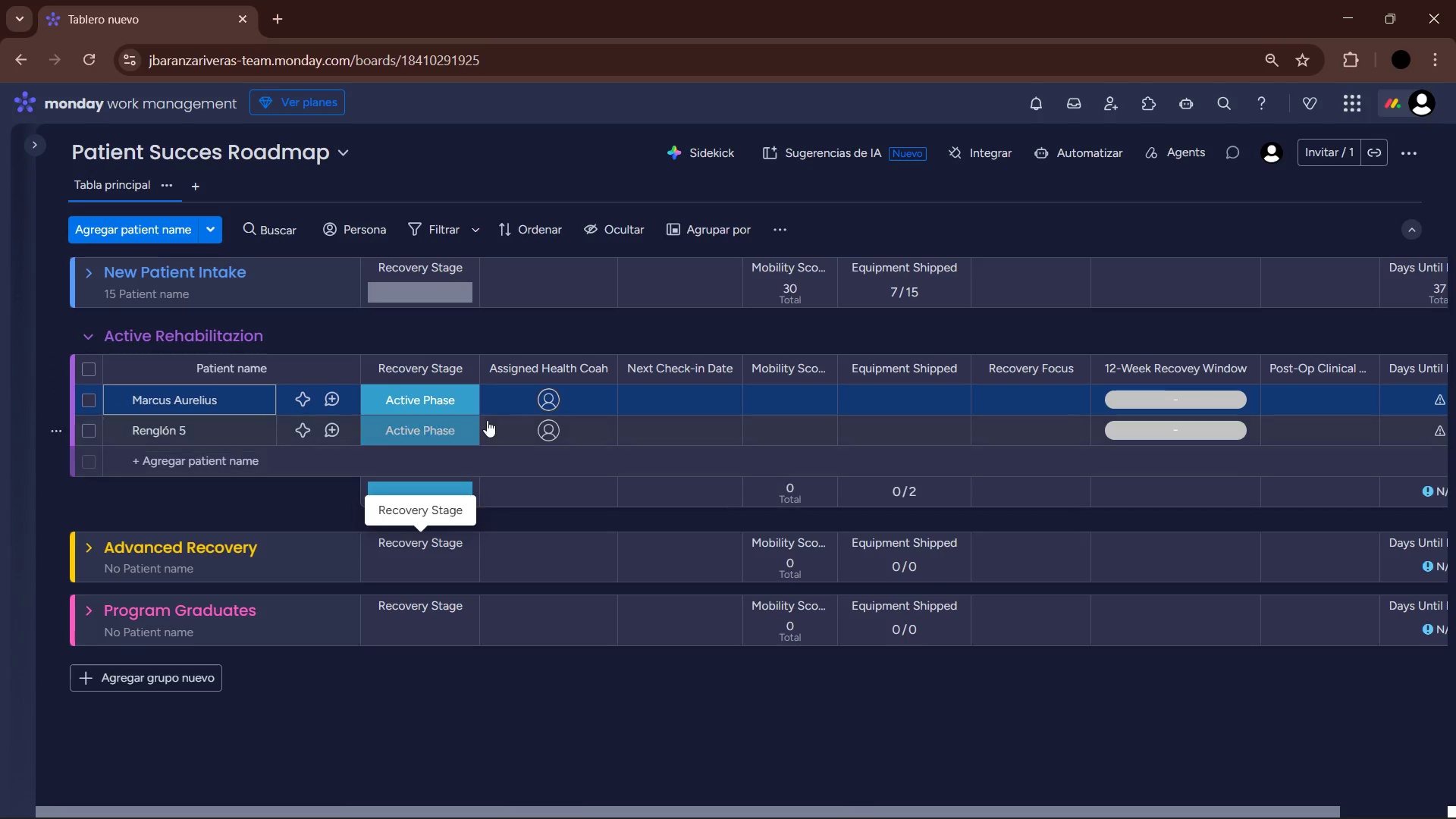 
left_click([541, 401])
 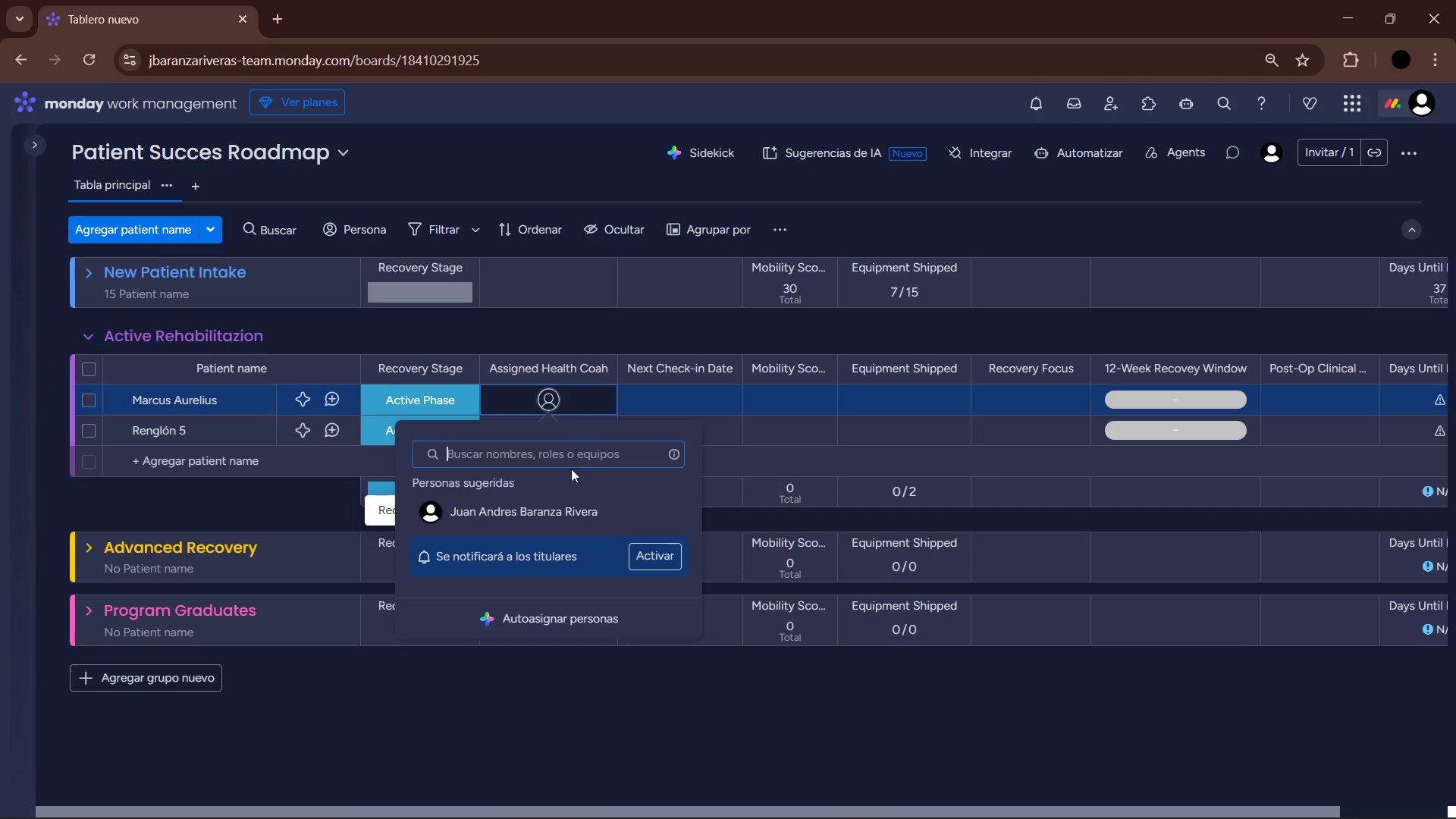 
left_click([557, 503])
 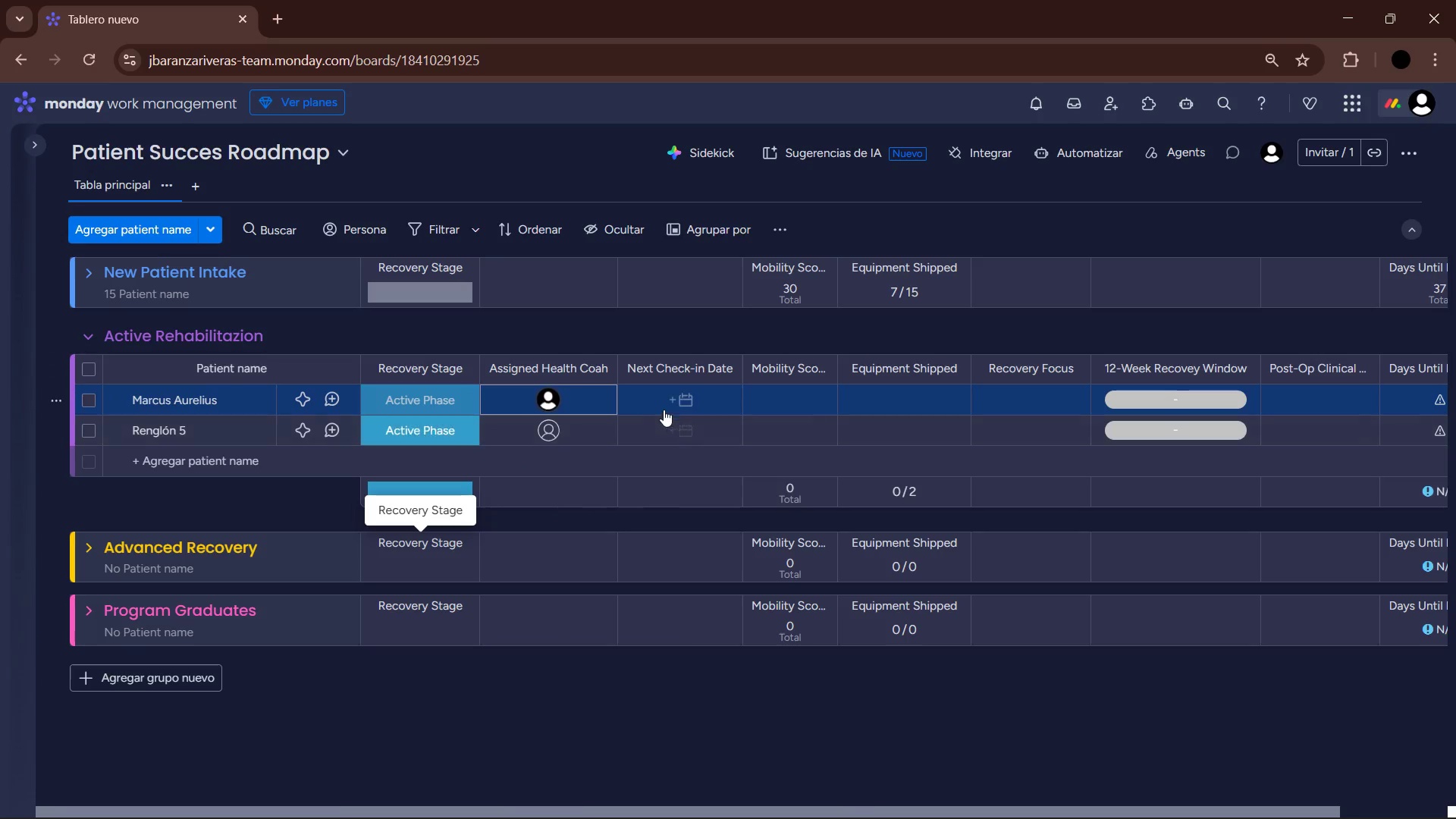 
left_click([666, 402])
 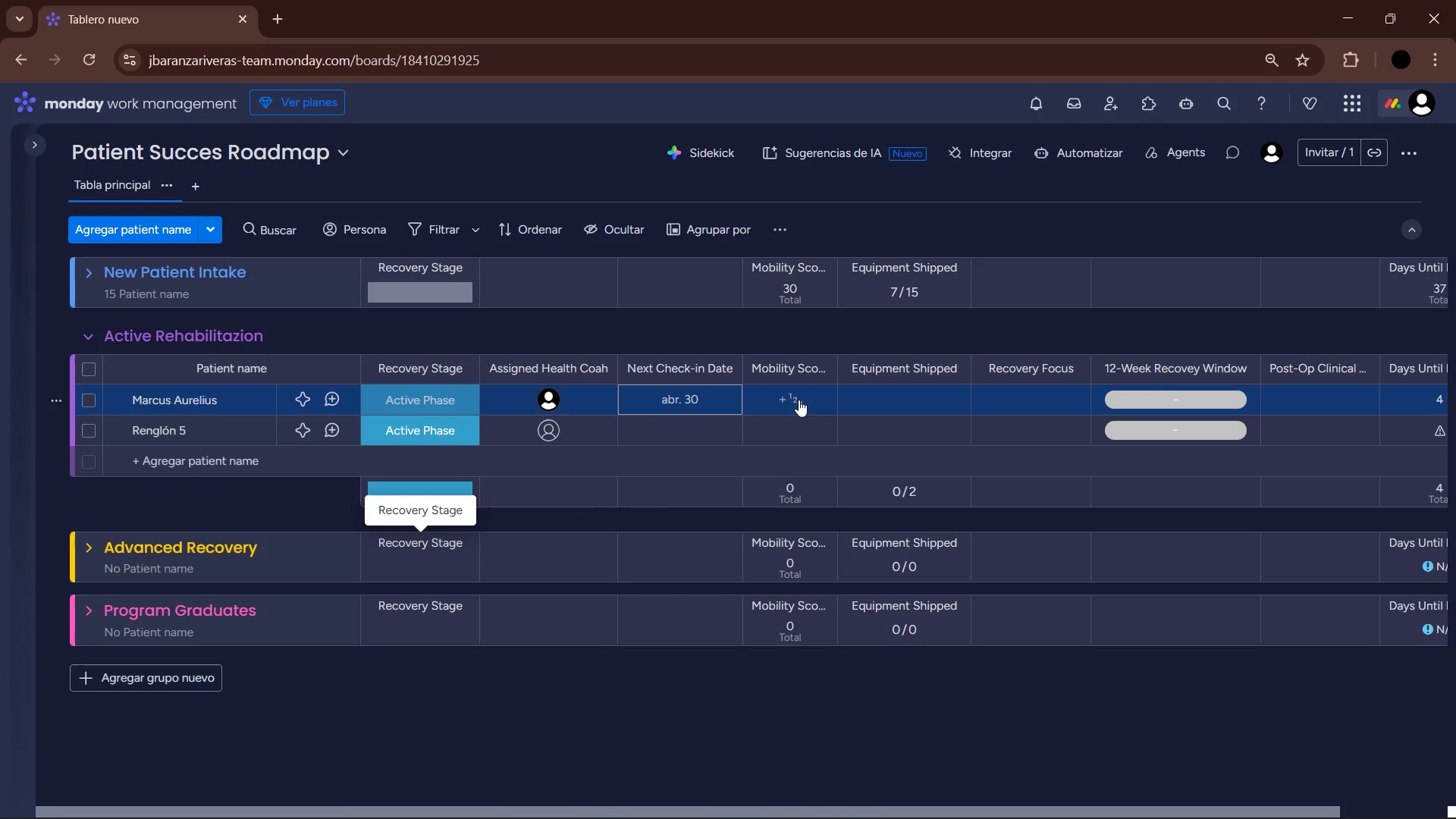 
wait(5.39)
 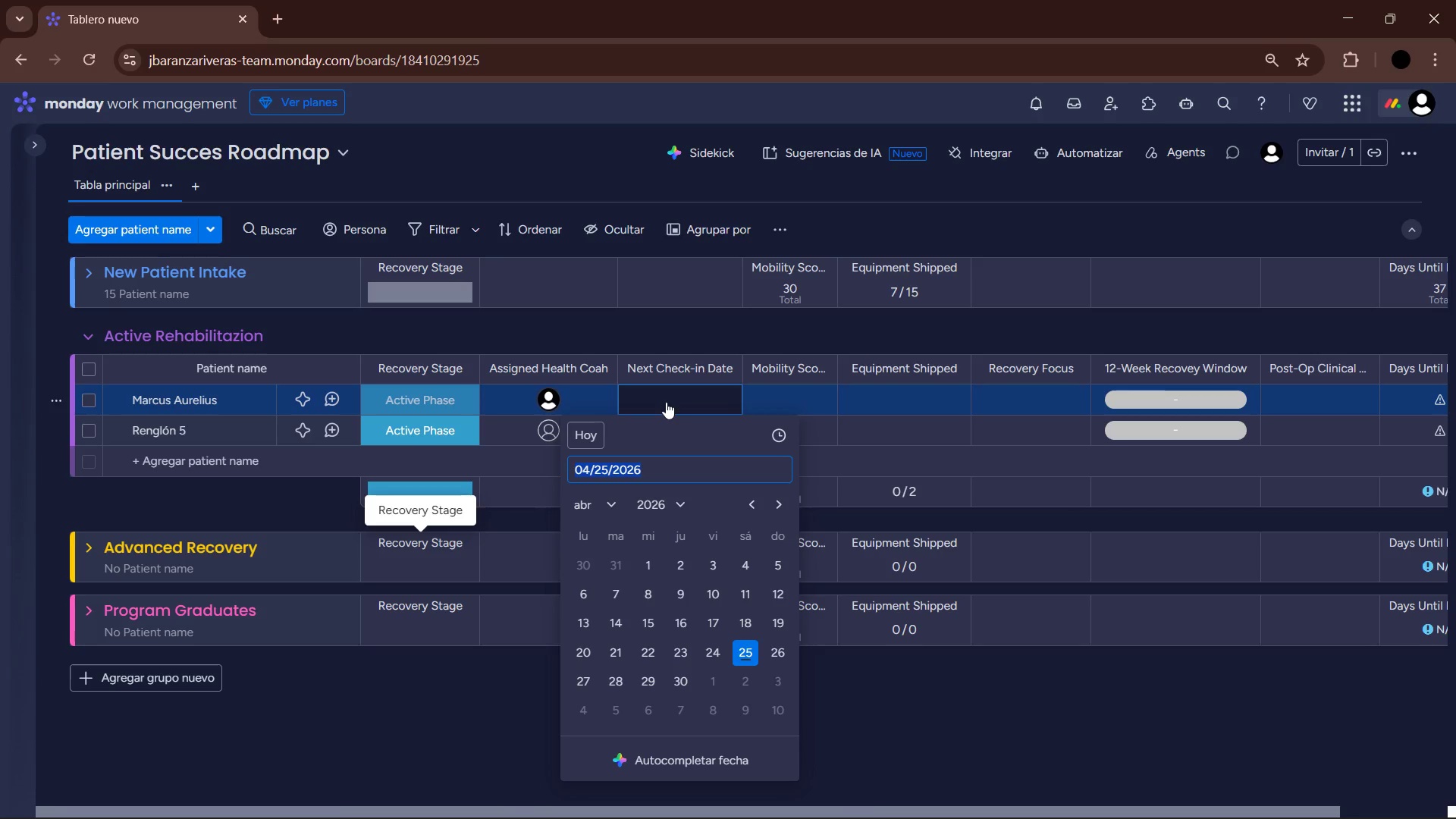 
left_click([792, 400])
 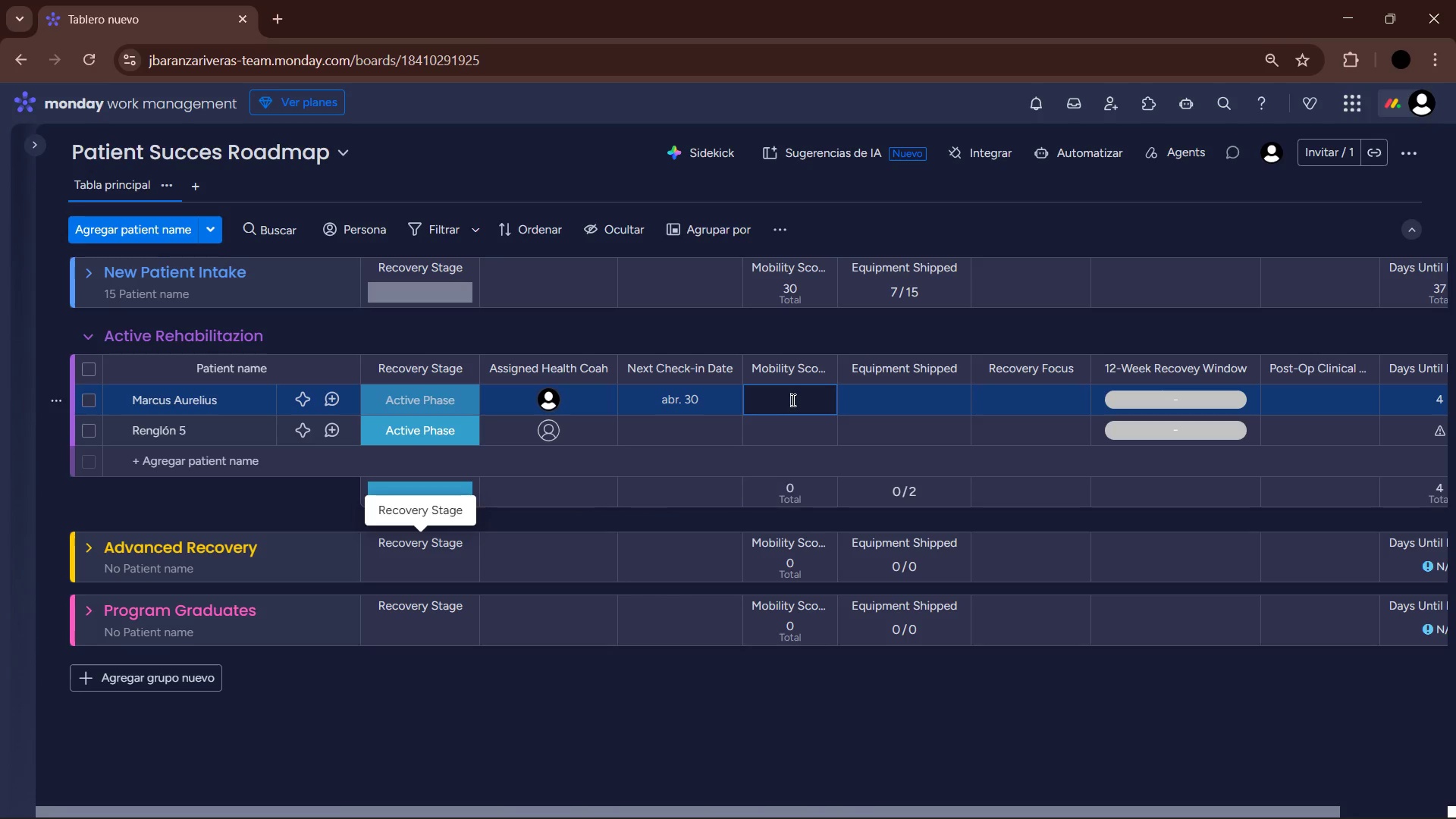 
key(Numpad5)
 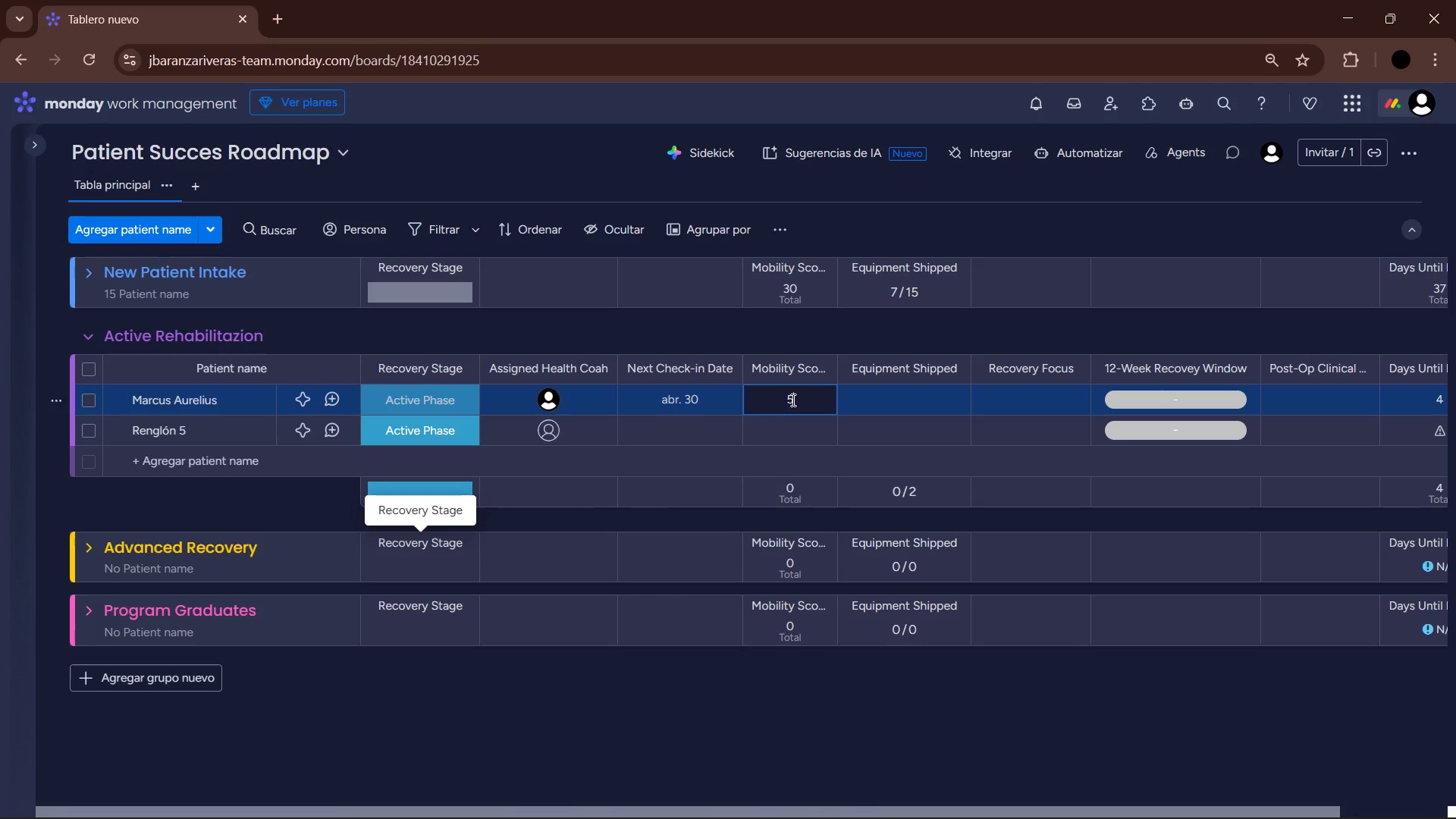 
key(NumpadEnter)
 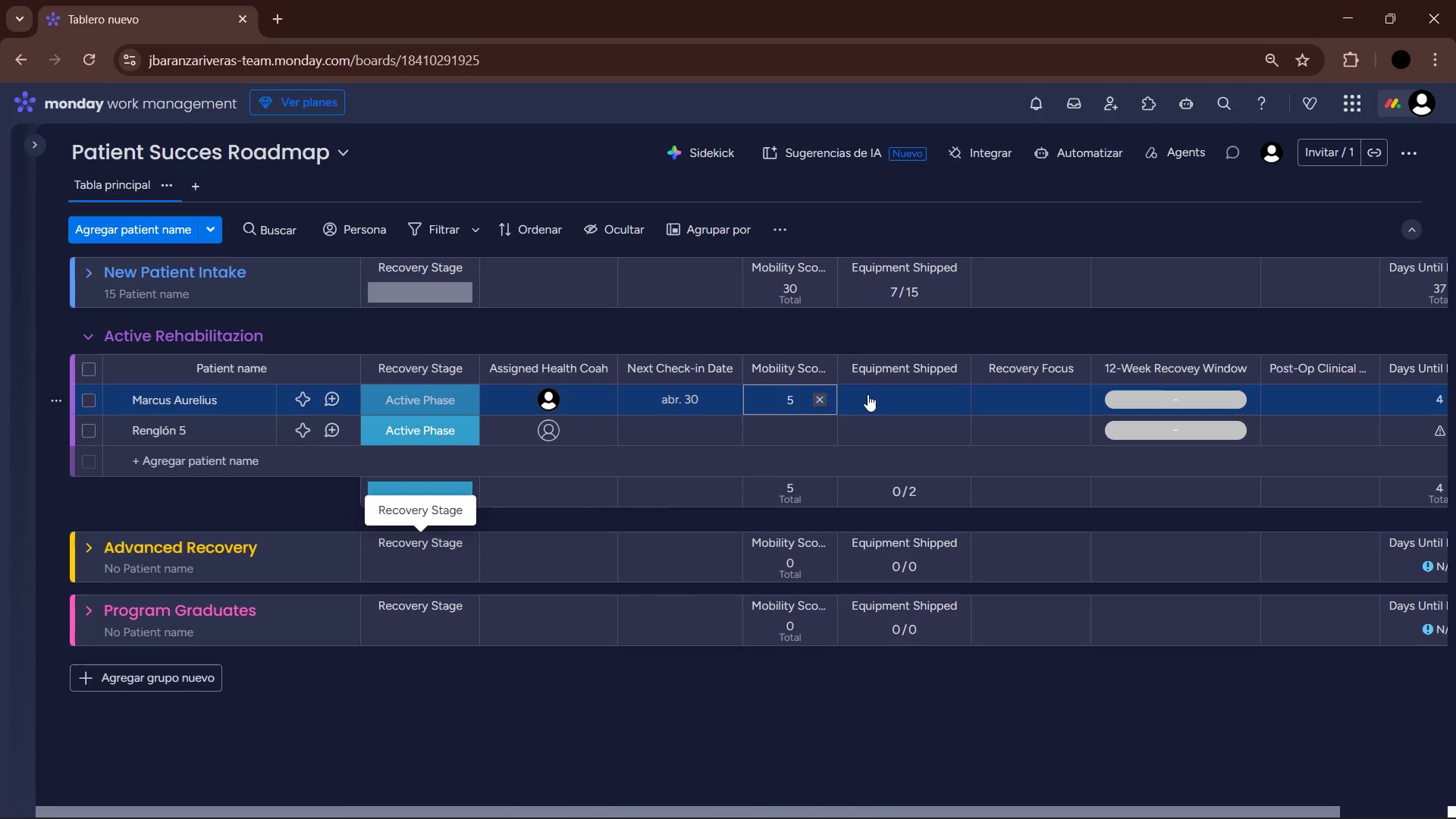 
left_click([927, 394])
 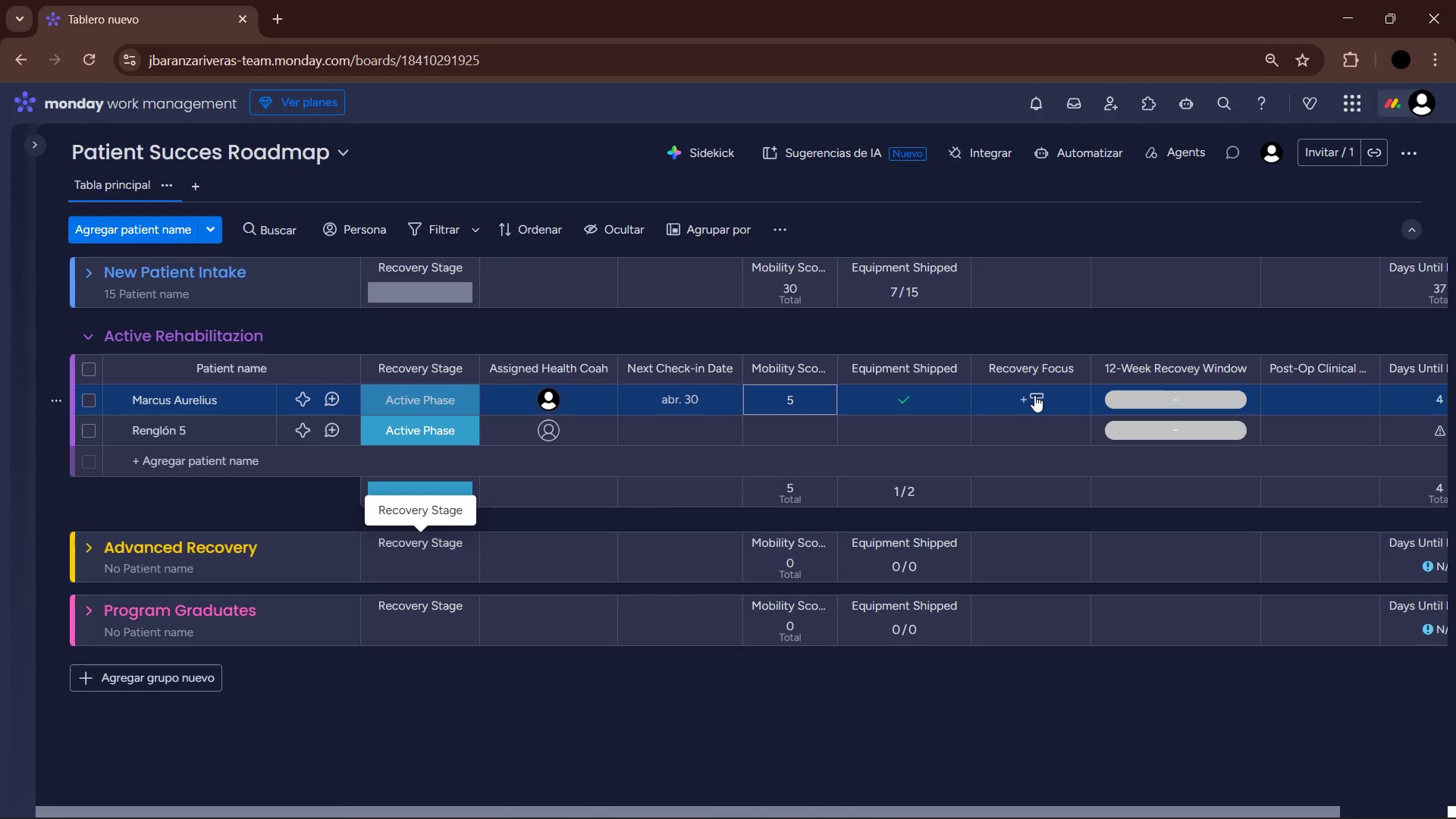 
left_click([1034, 395])
 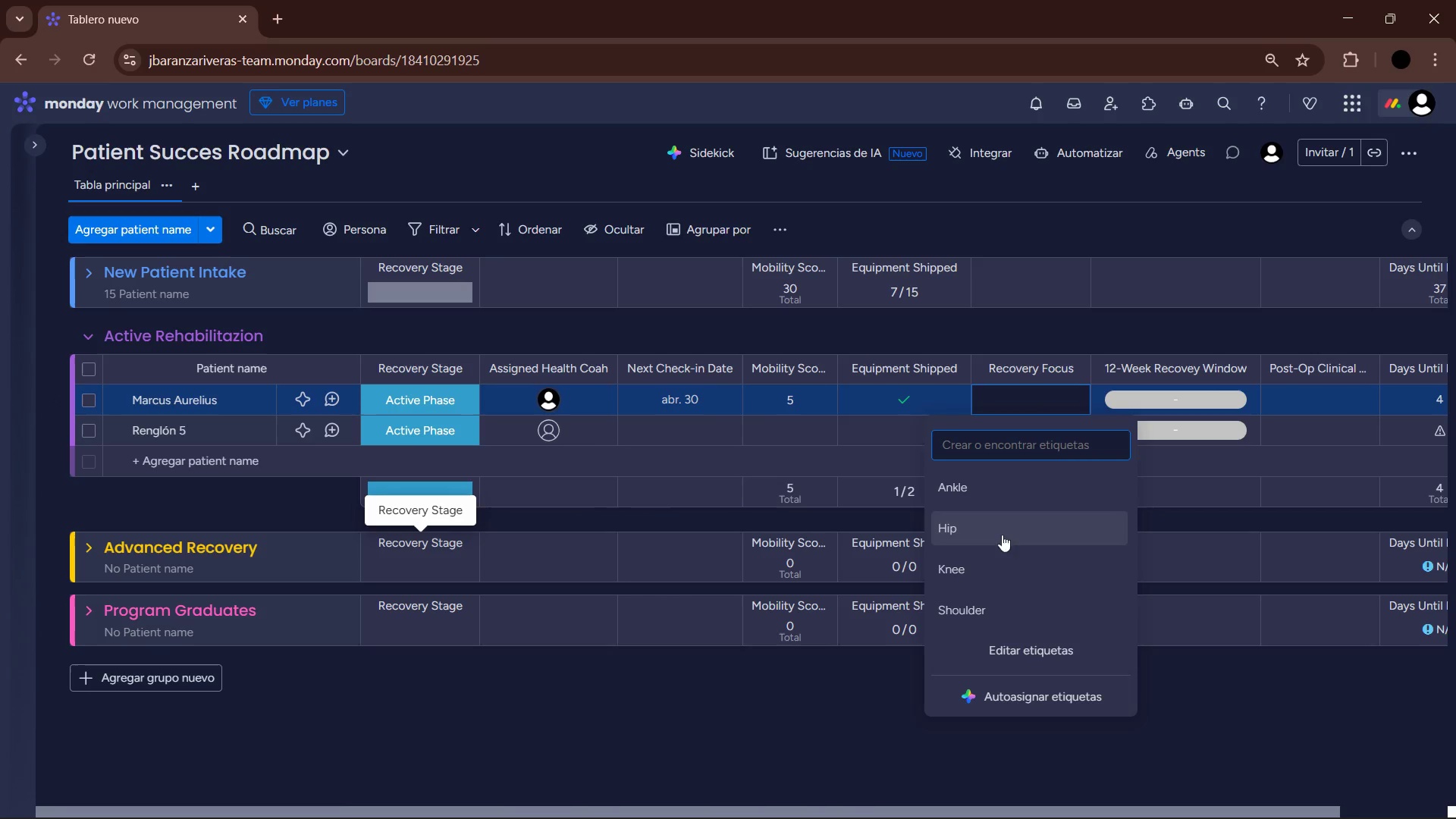 
left_click([993, 578])
 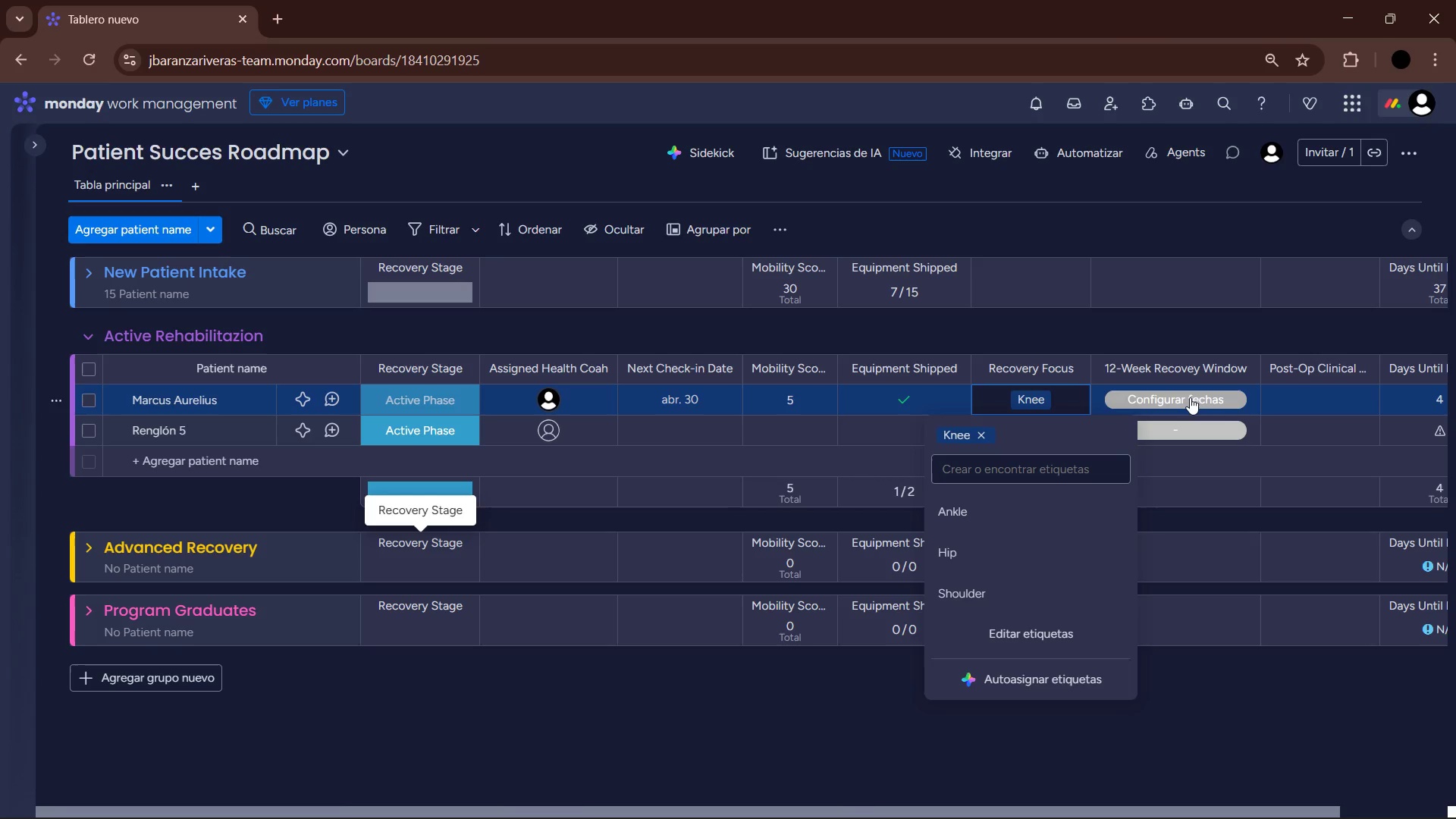 
left_click([1190, 397])
 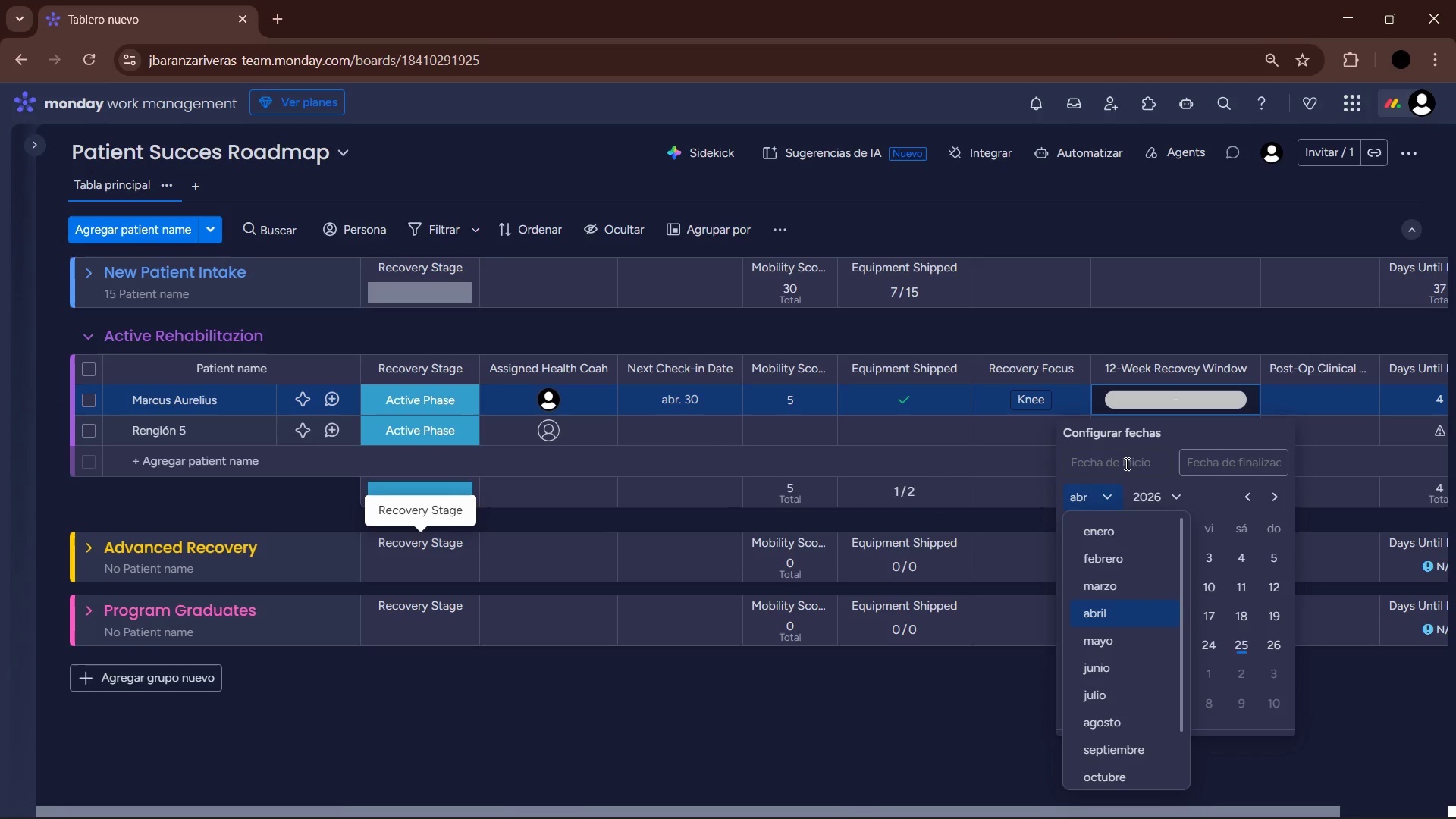 
left_click([1116, 579])
 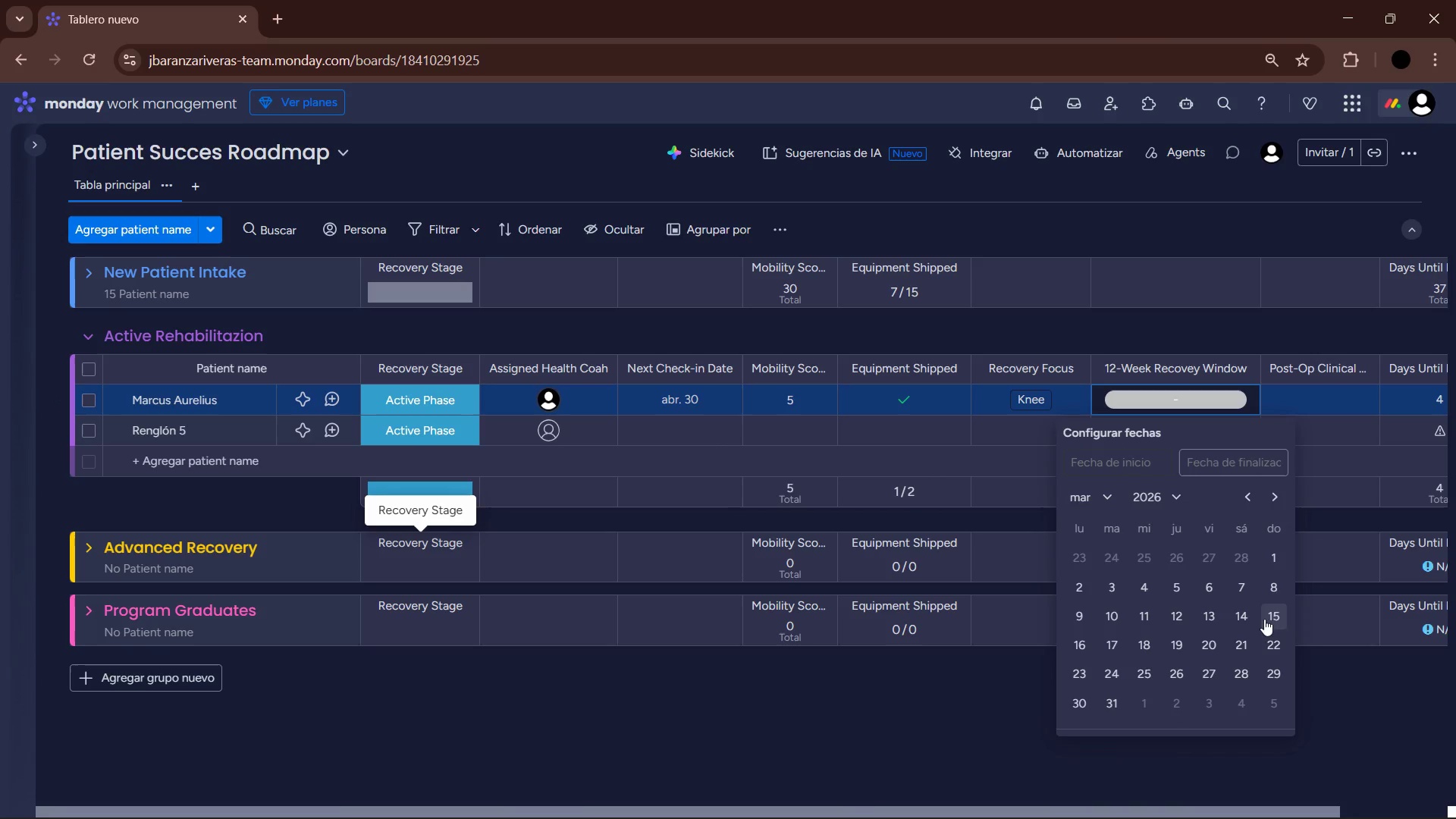 
left_click([1103, 504])
 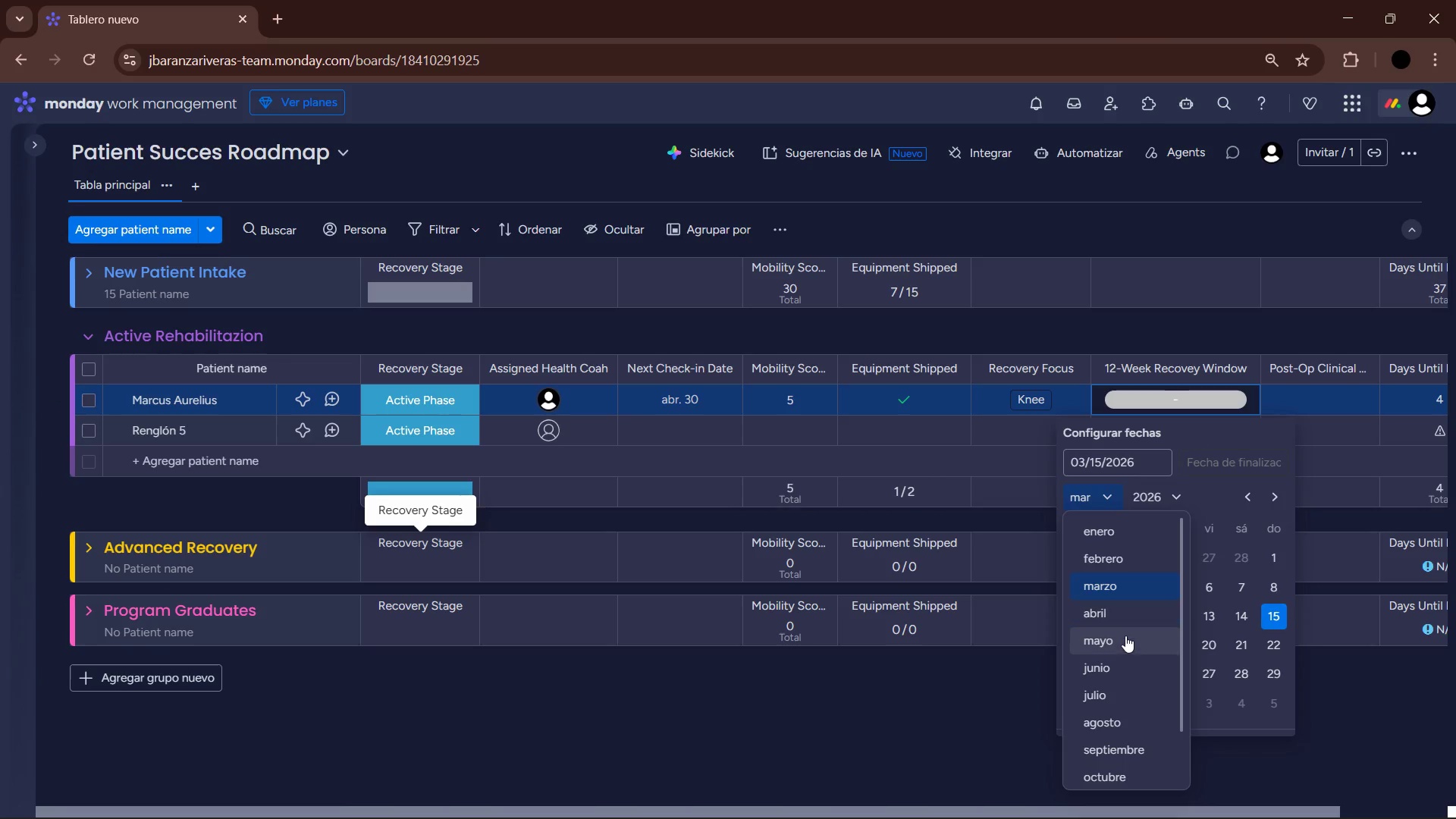 
left_click([1129, 664])
 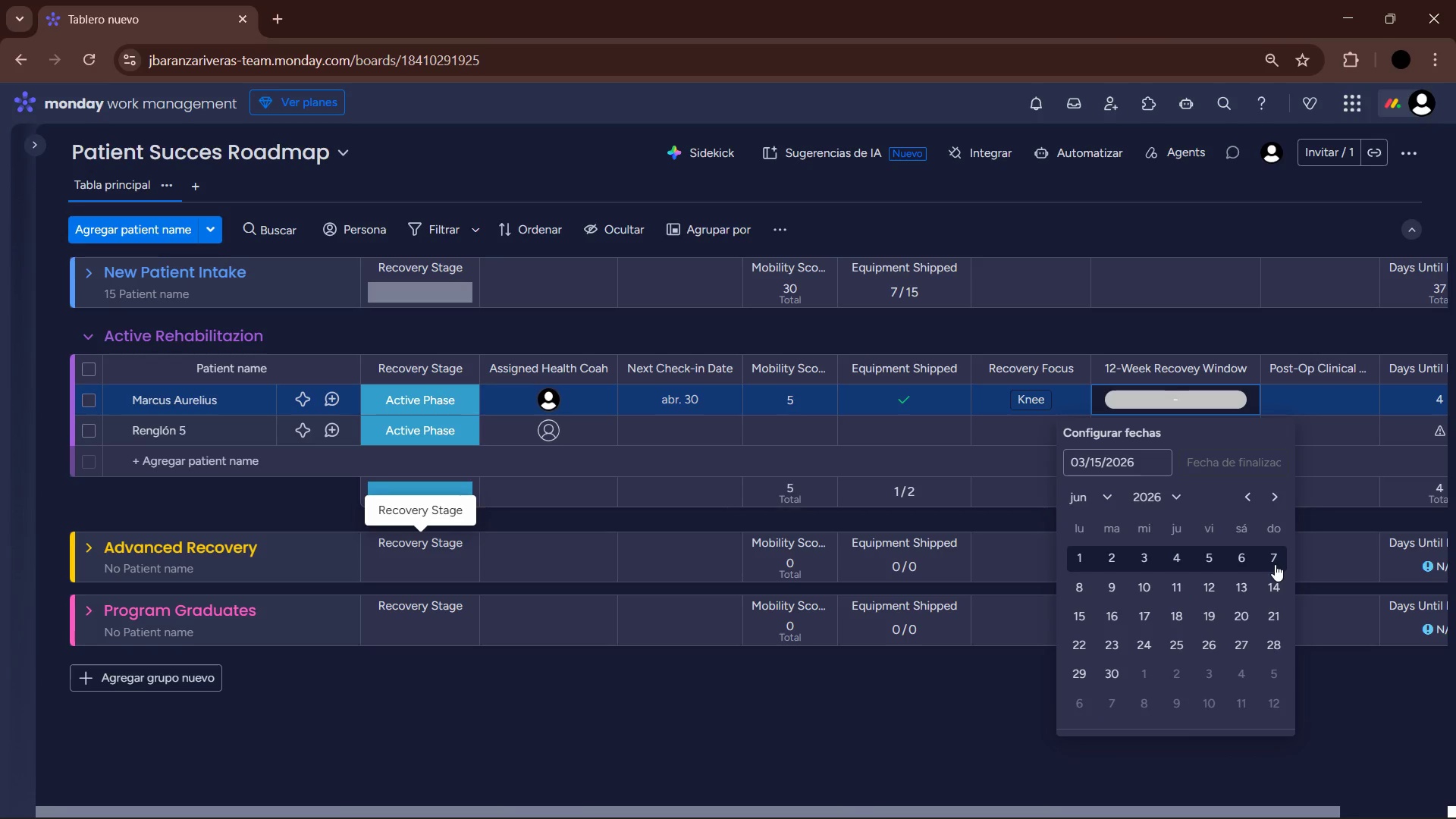 
left_click([1275, 564])
 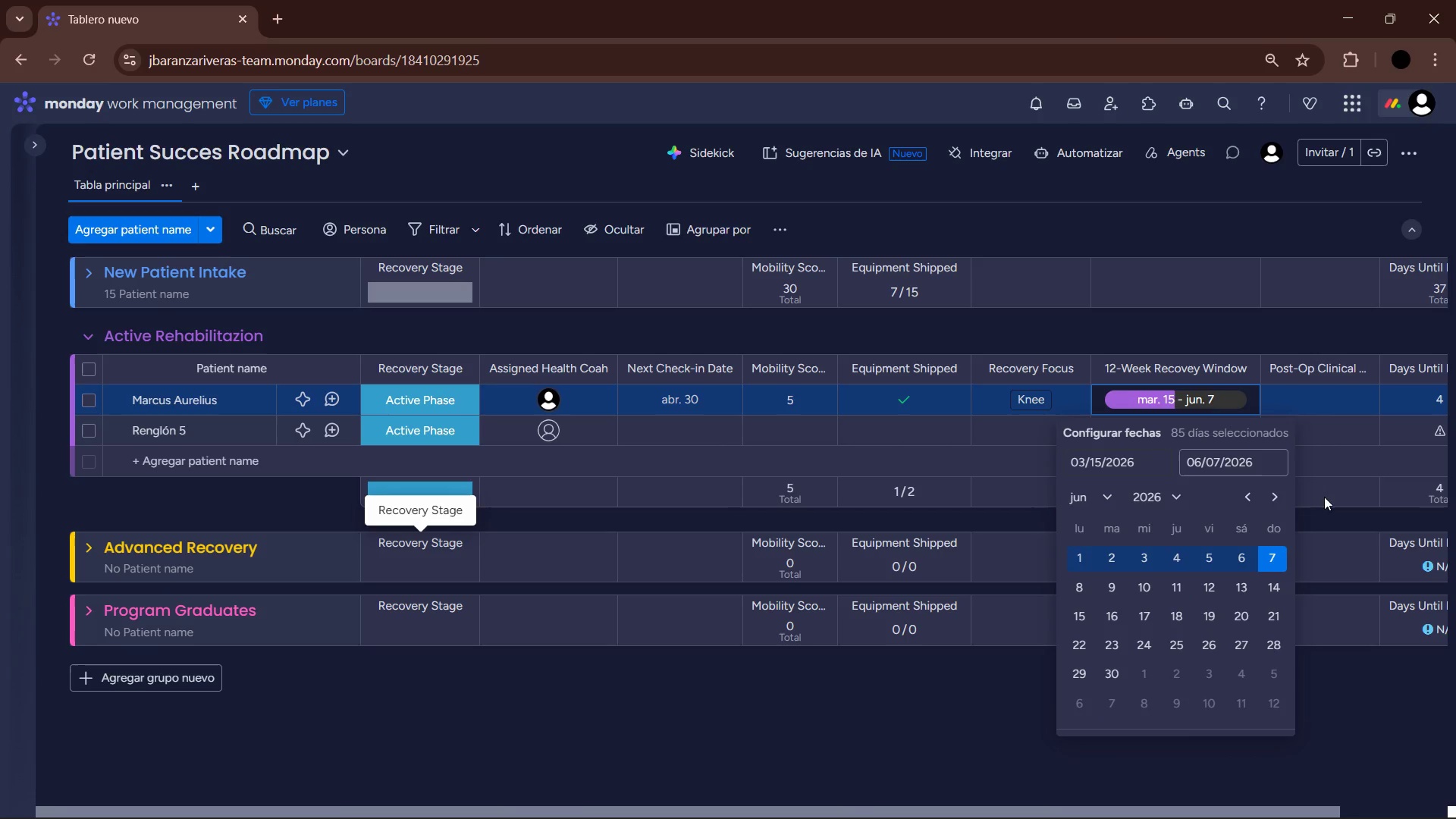 
left_click([1316, 410])
 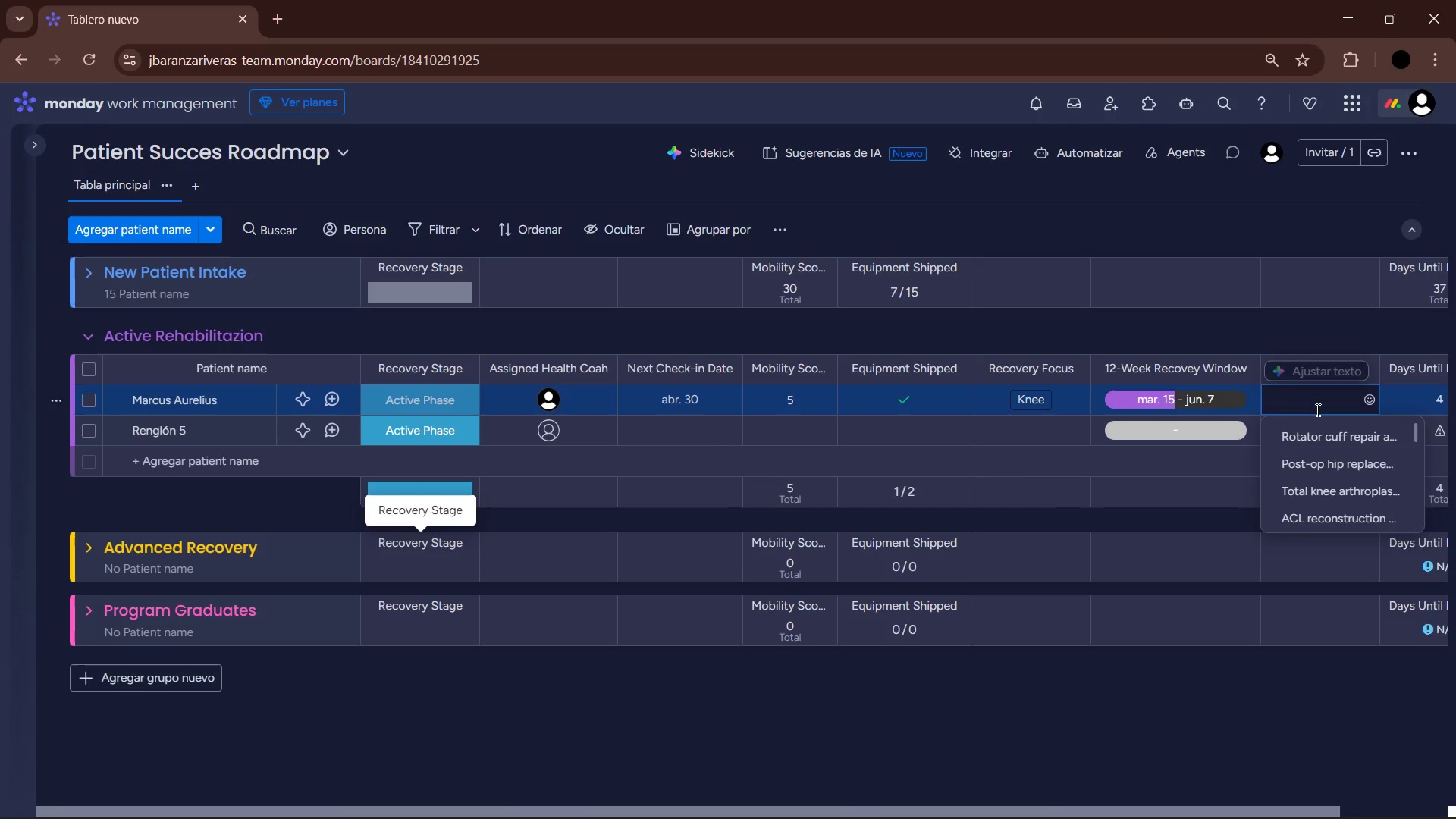 
type(week 6> Improving flexiopo)
key(Backspace)
key(Backspace)
type(n, gait training)
 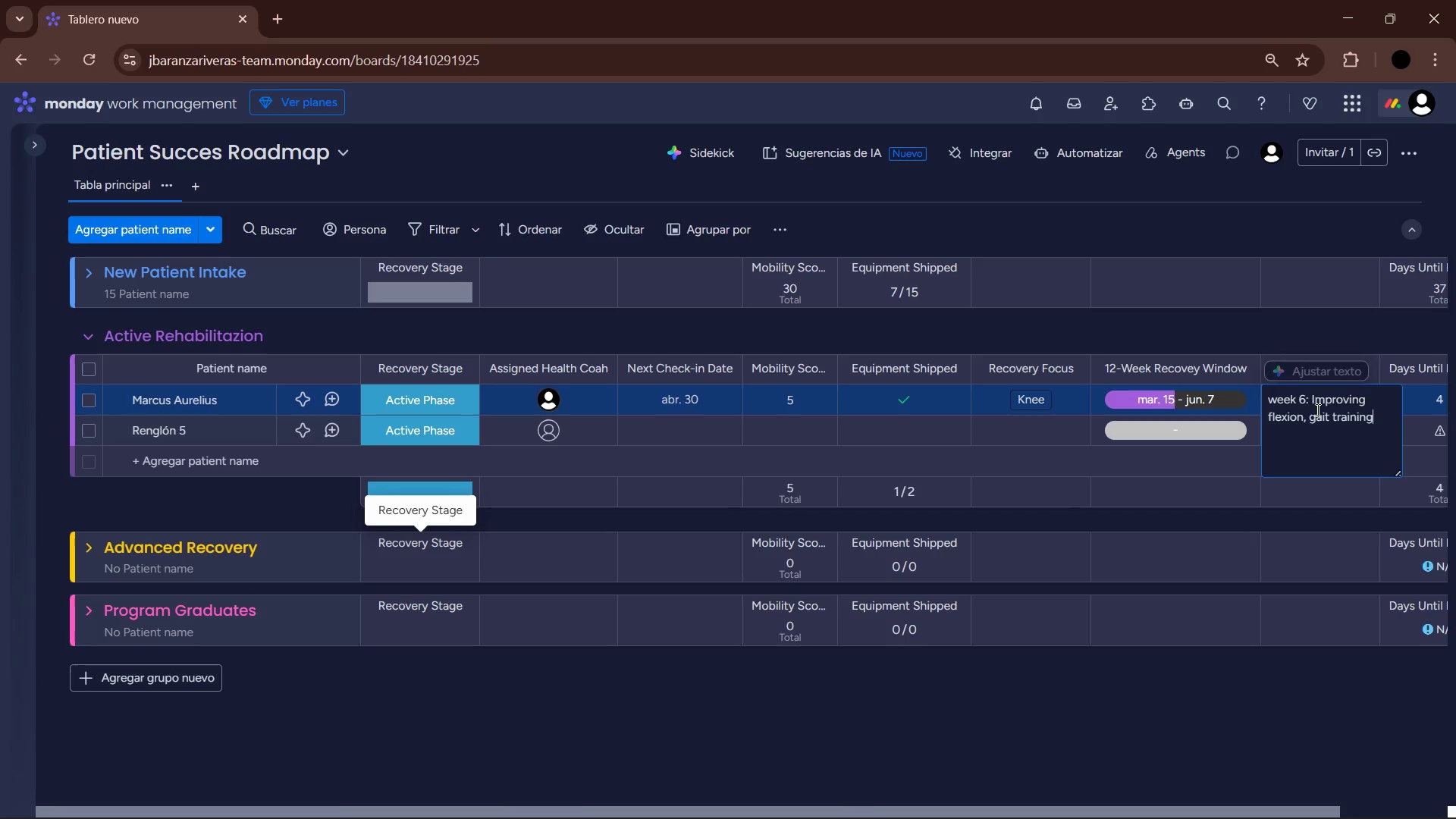 
key(Enter)
 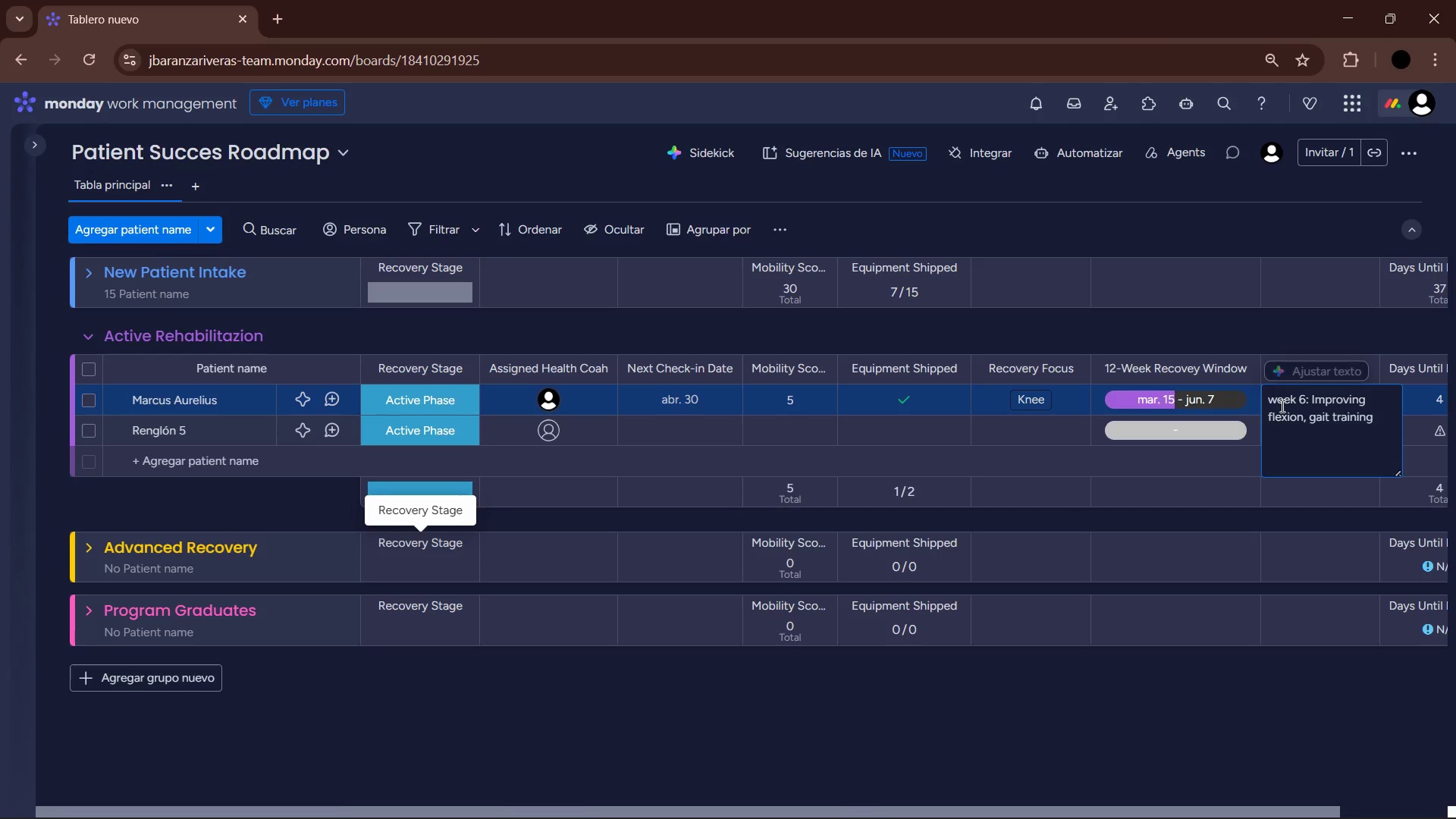 
left_click([1280, 402])
 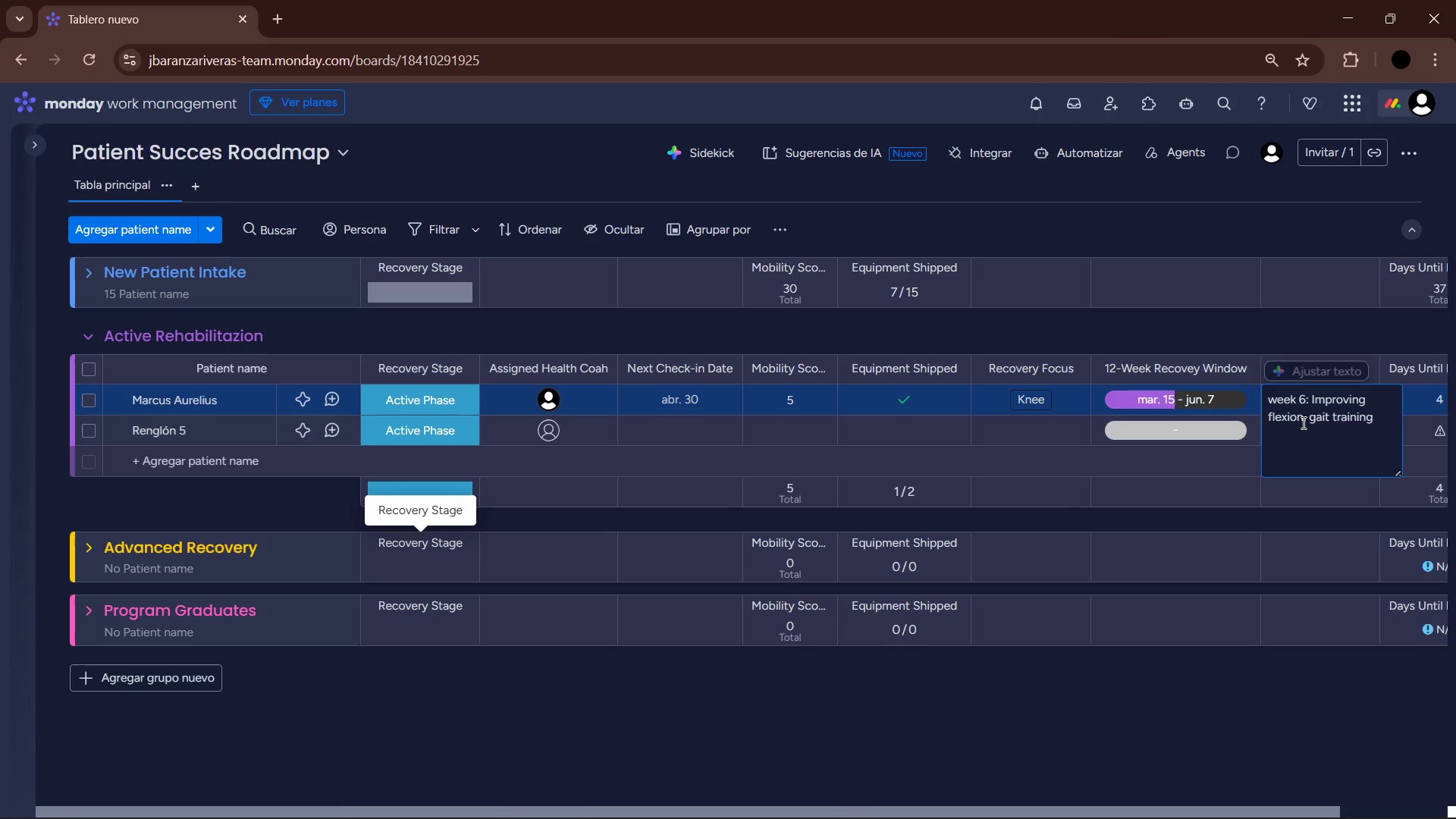 
key(Backspace)
 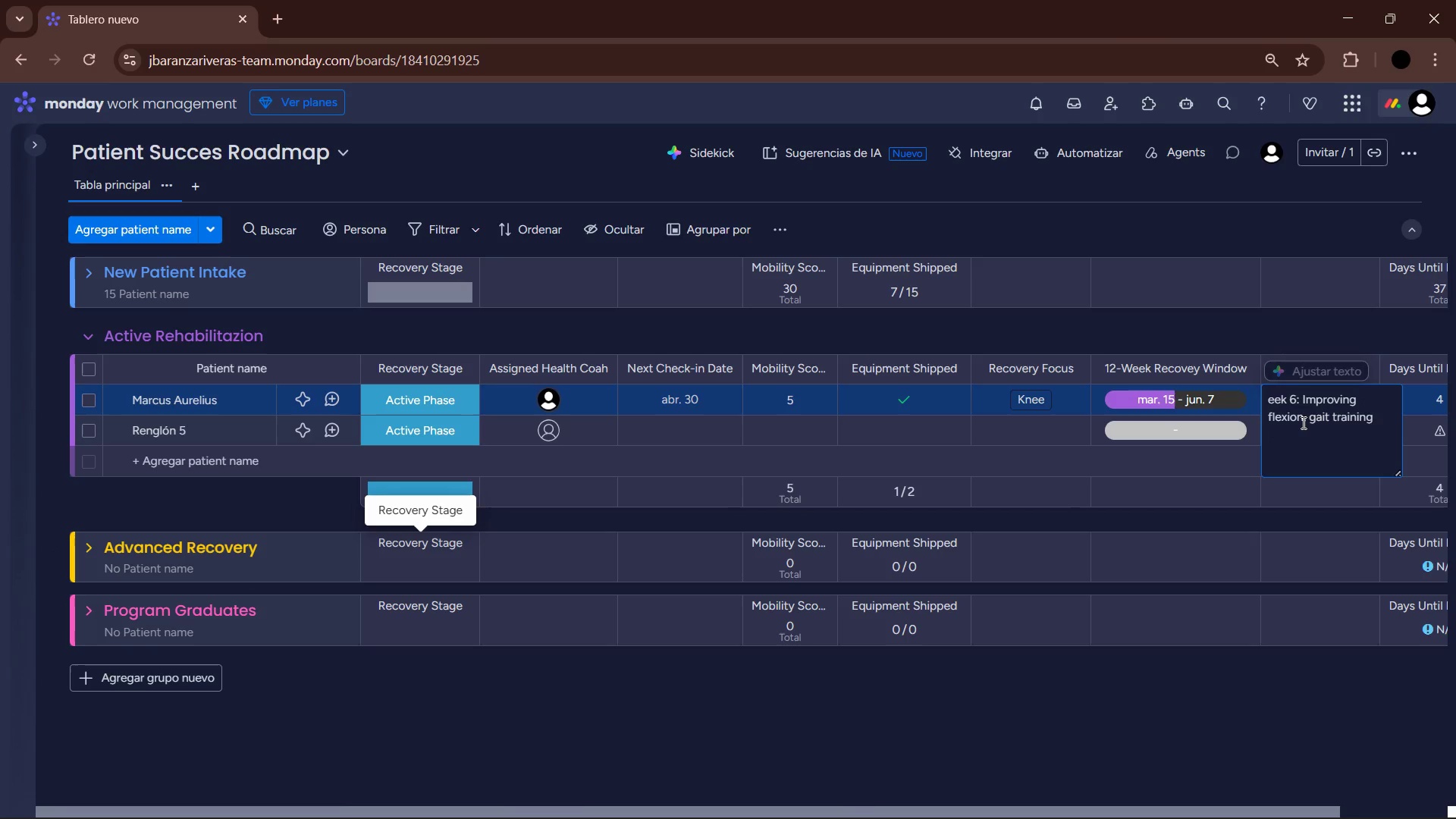 
key(CapsLock)
 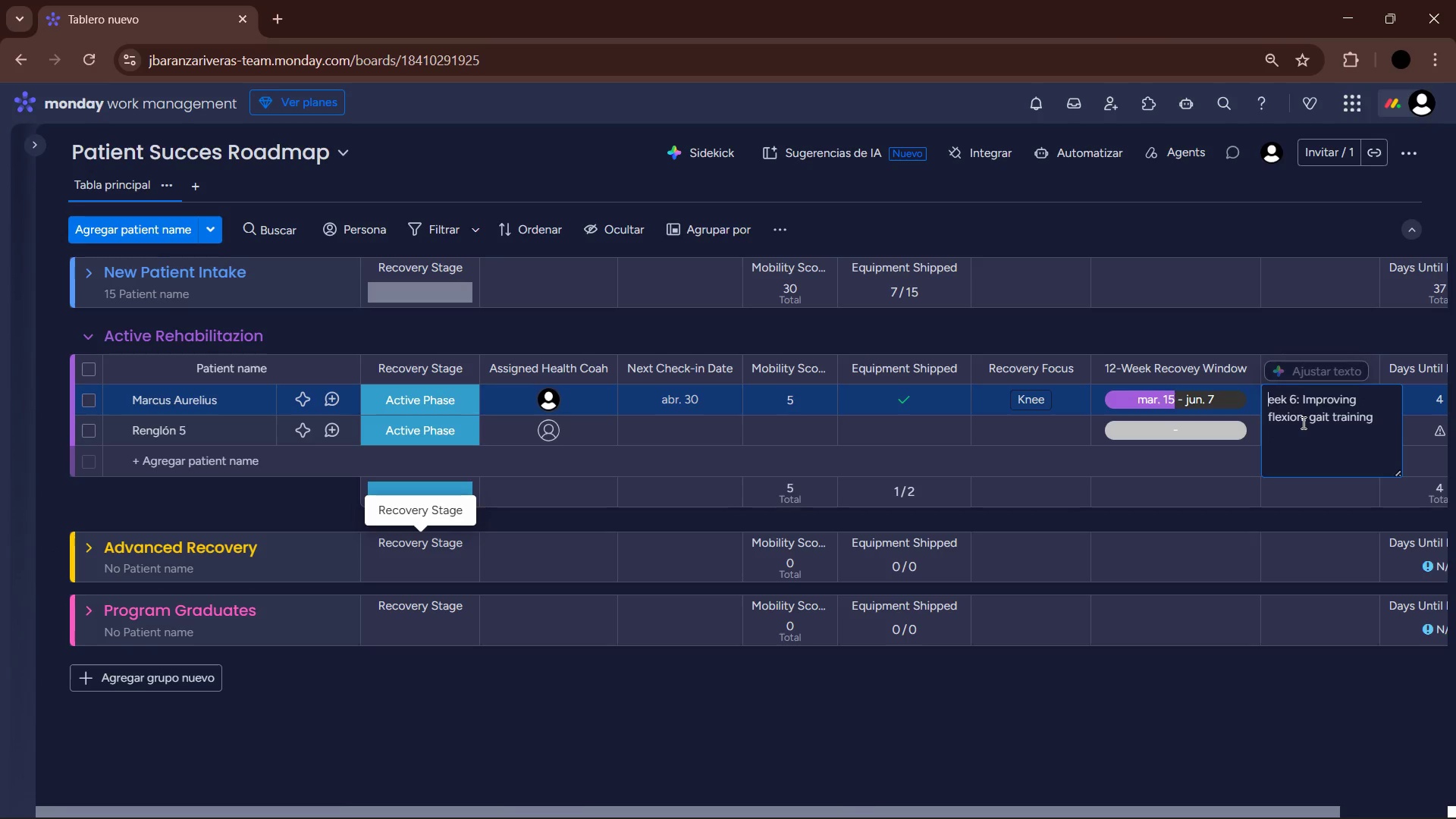 
key(W)
 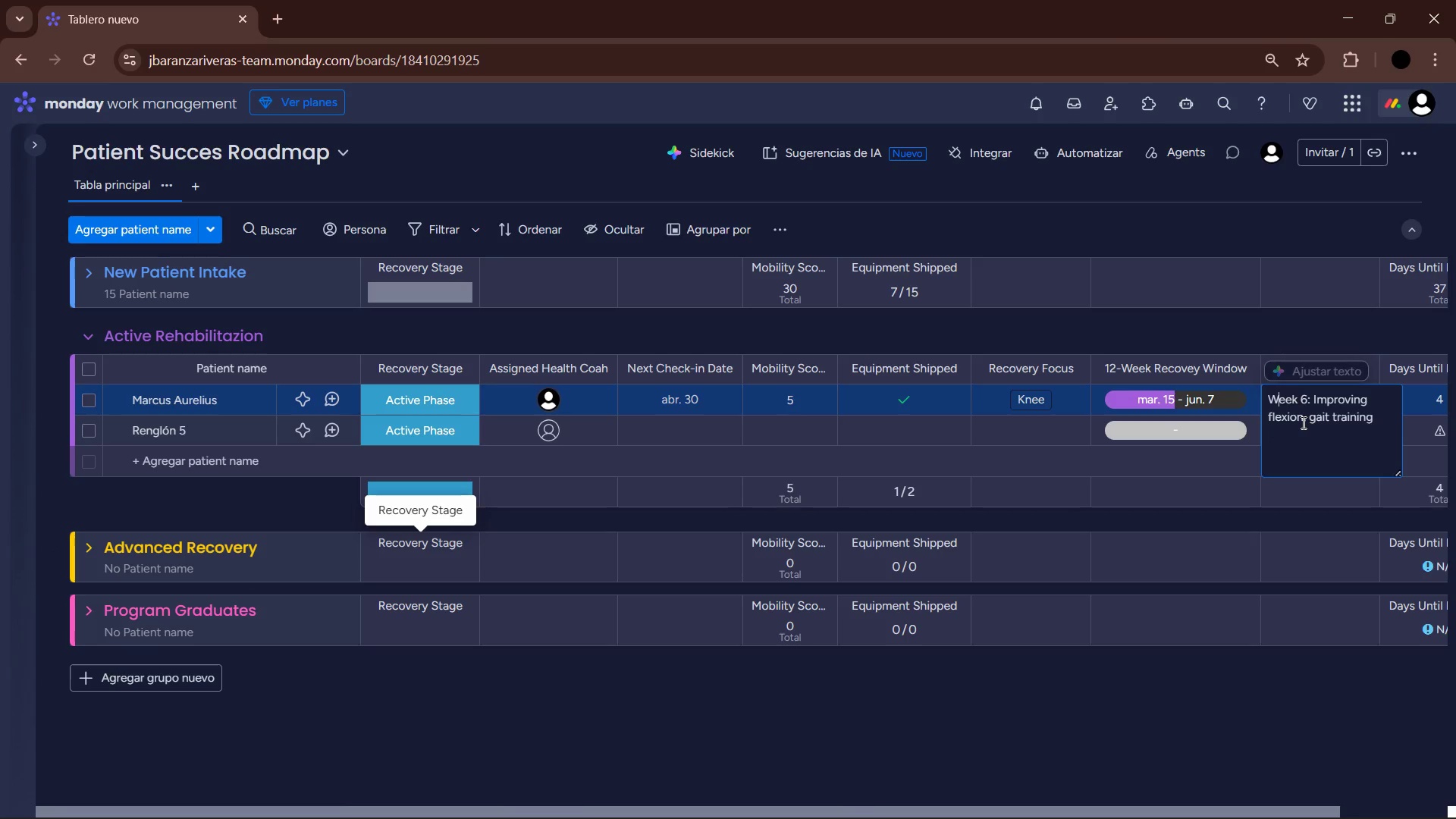 
key(CapsLock)
 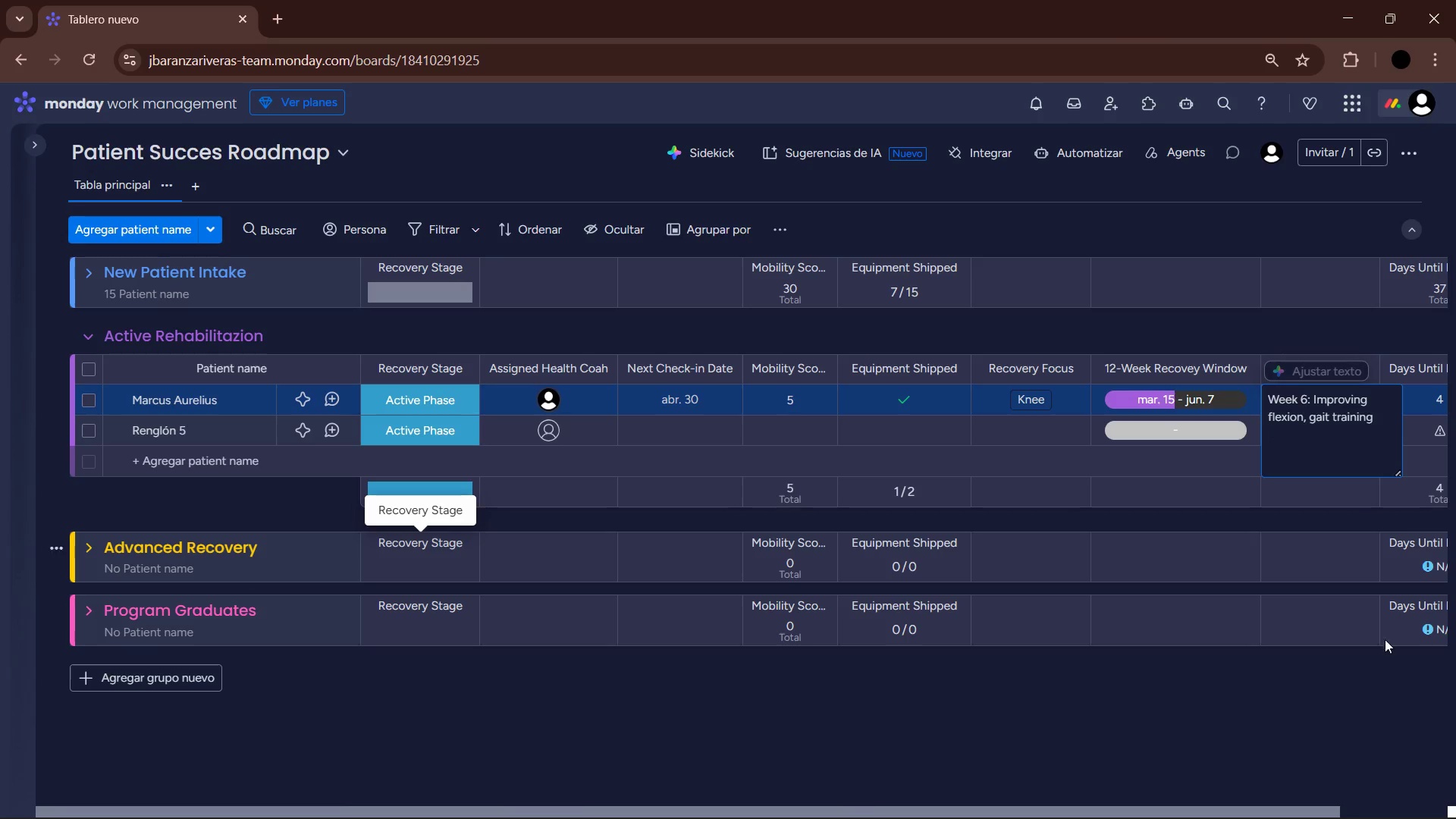 
left_click([1385, 730])
 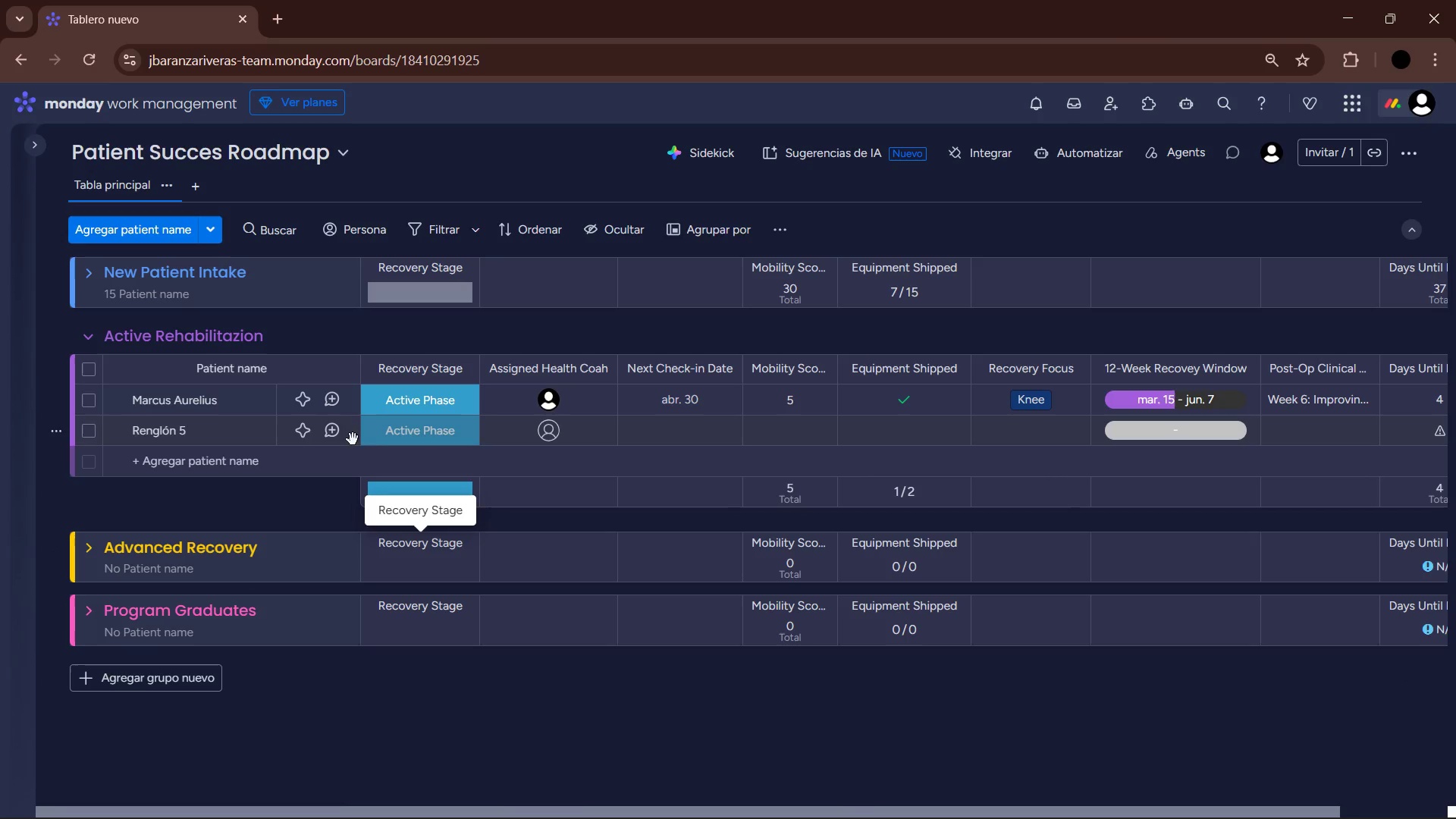 
left_click([209, 439])
 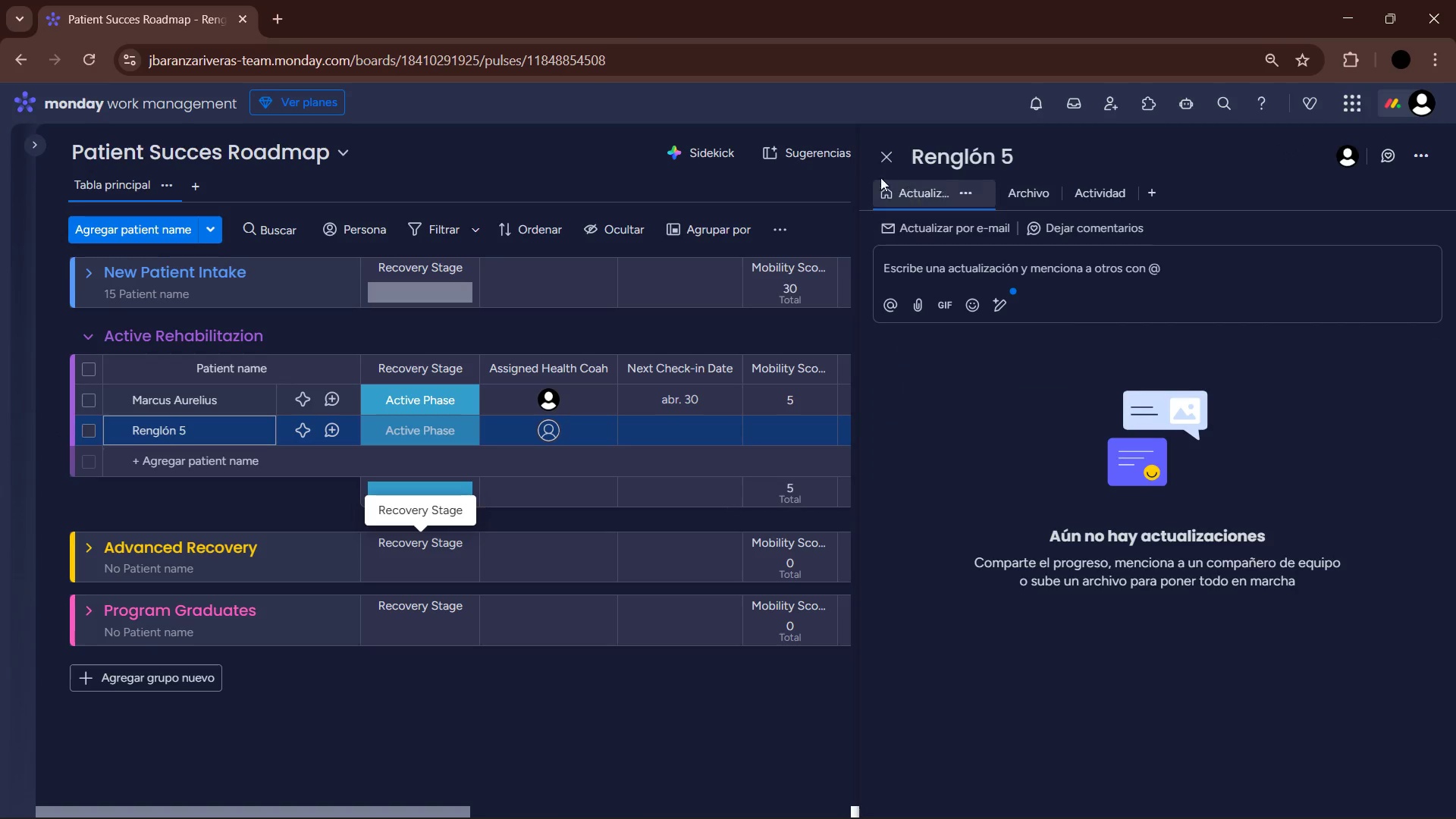 
left_click([886, 157])
 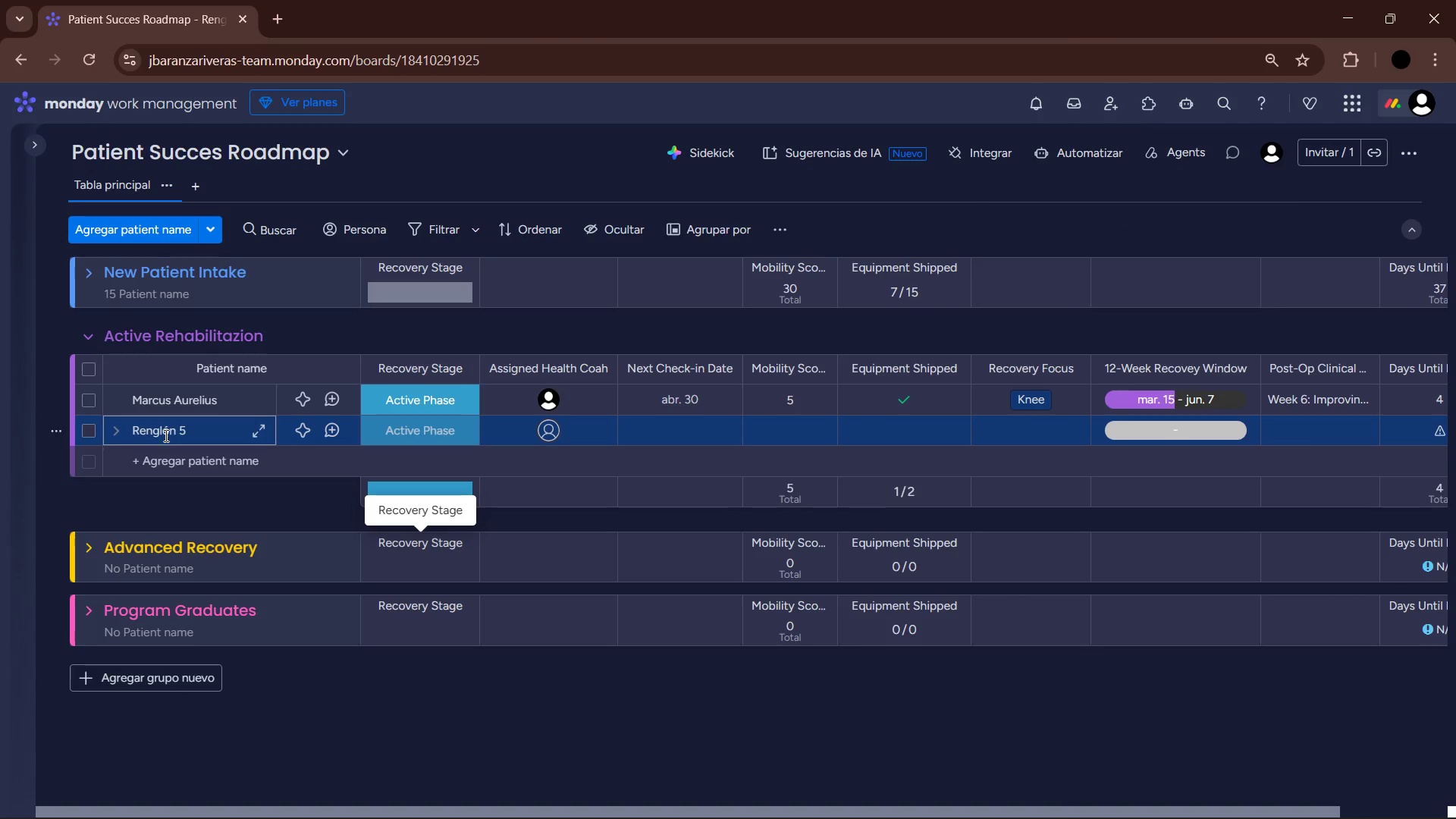 
left_click_drag(start_coordinate=[207, 428], to_coordinate=[98, 426])
 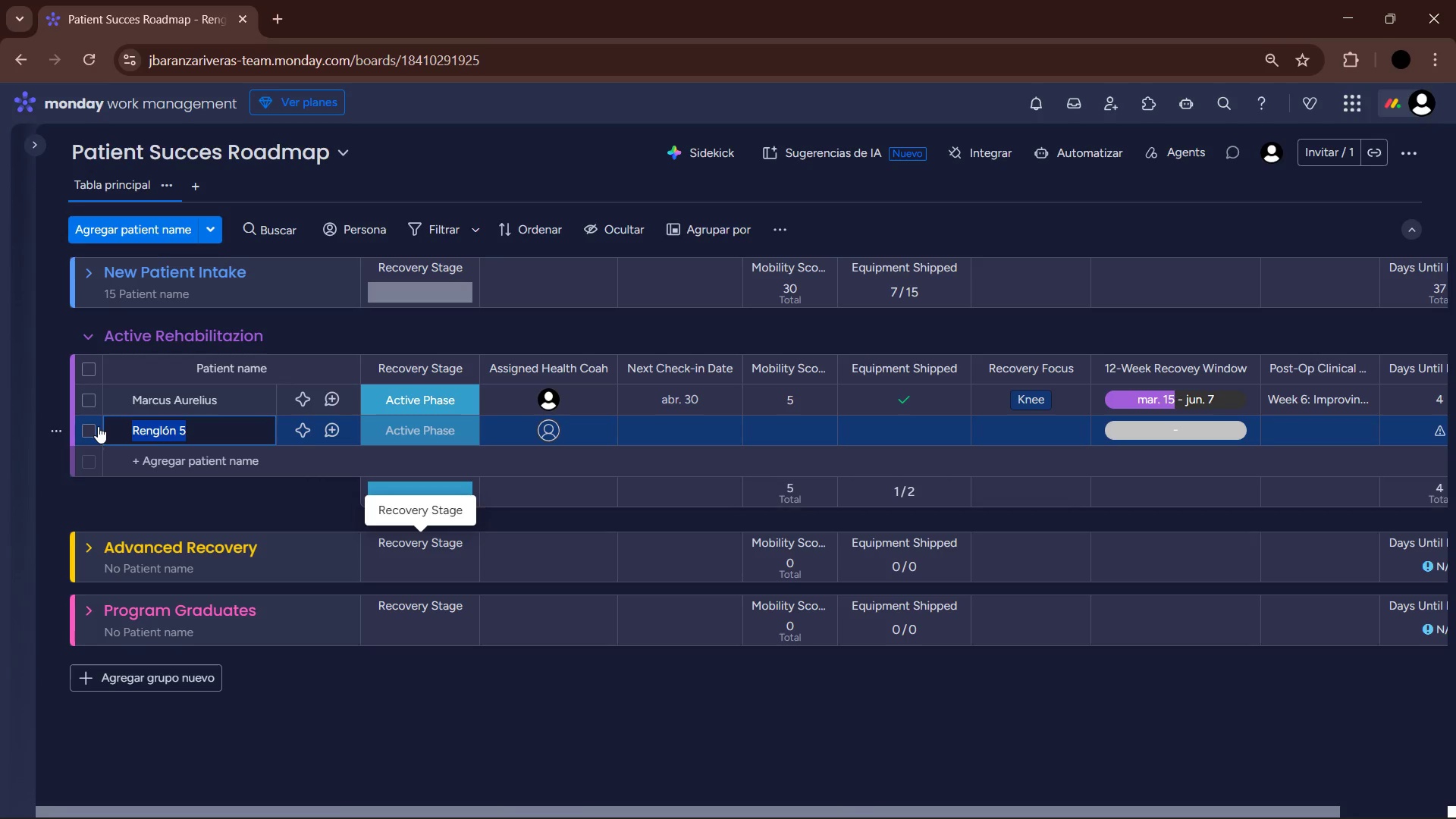 
wait(42.08)
 